 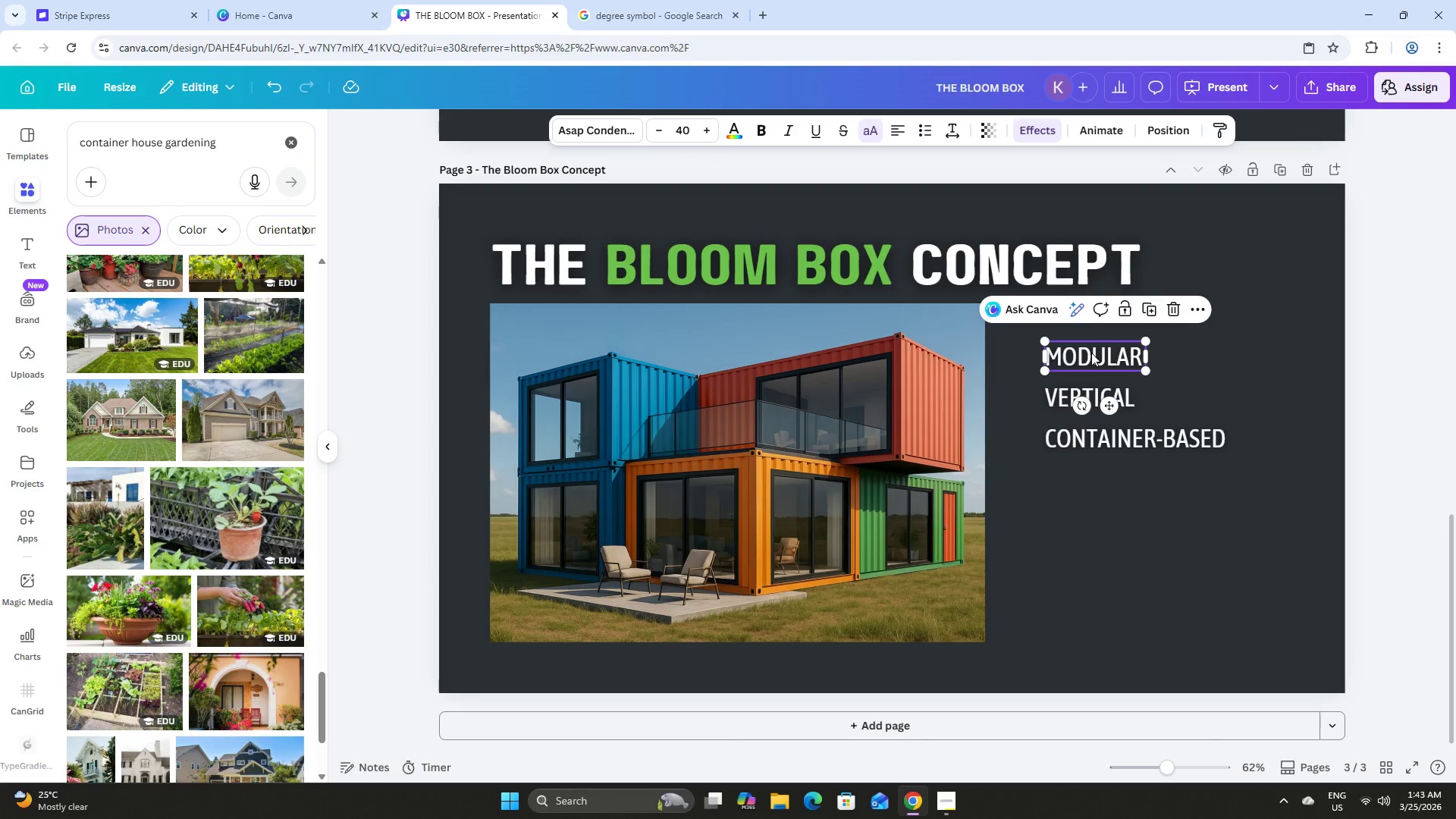 
left_click([1134, 482])
 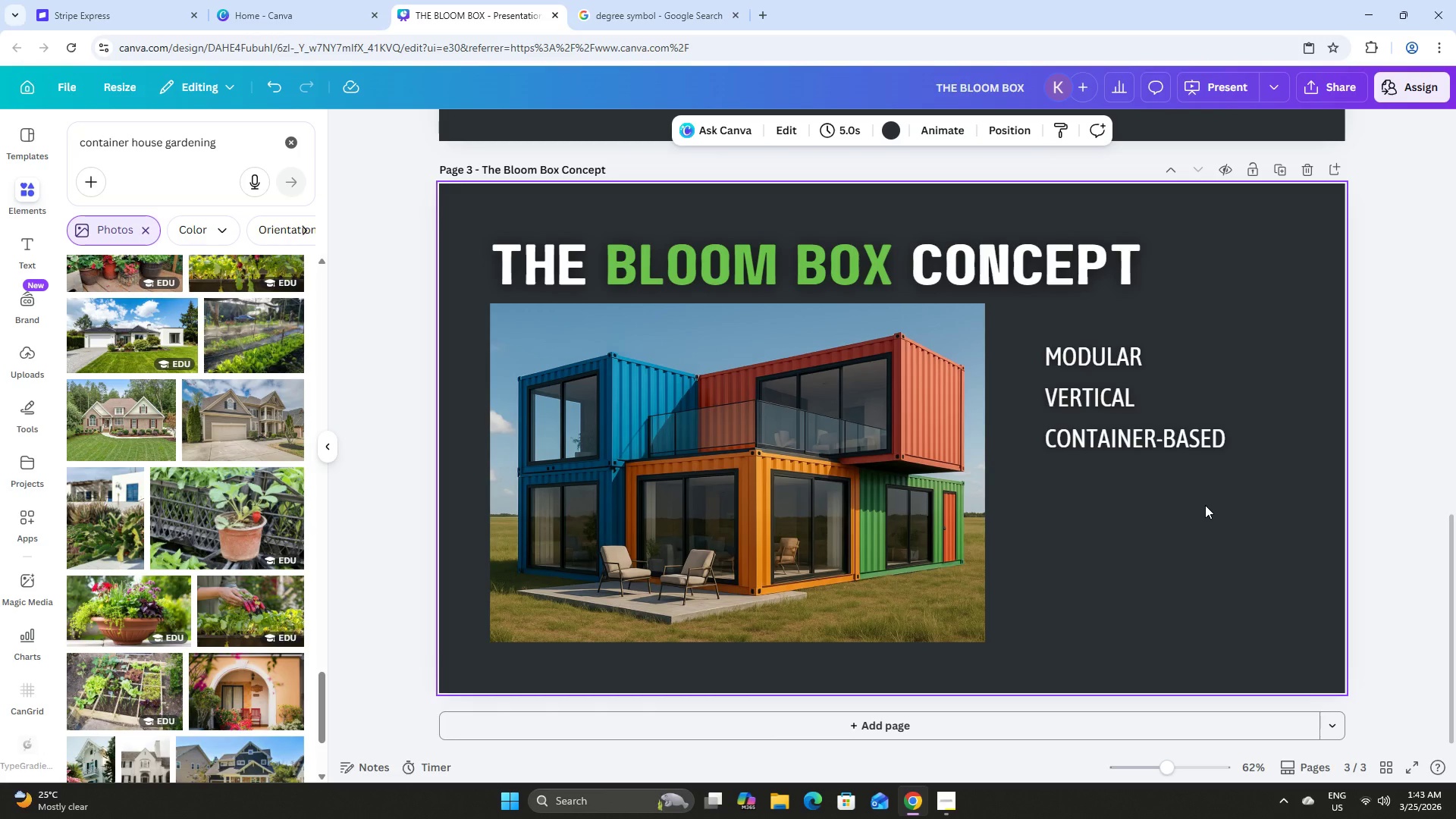 
left_click([1205, 505])
 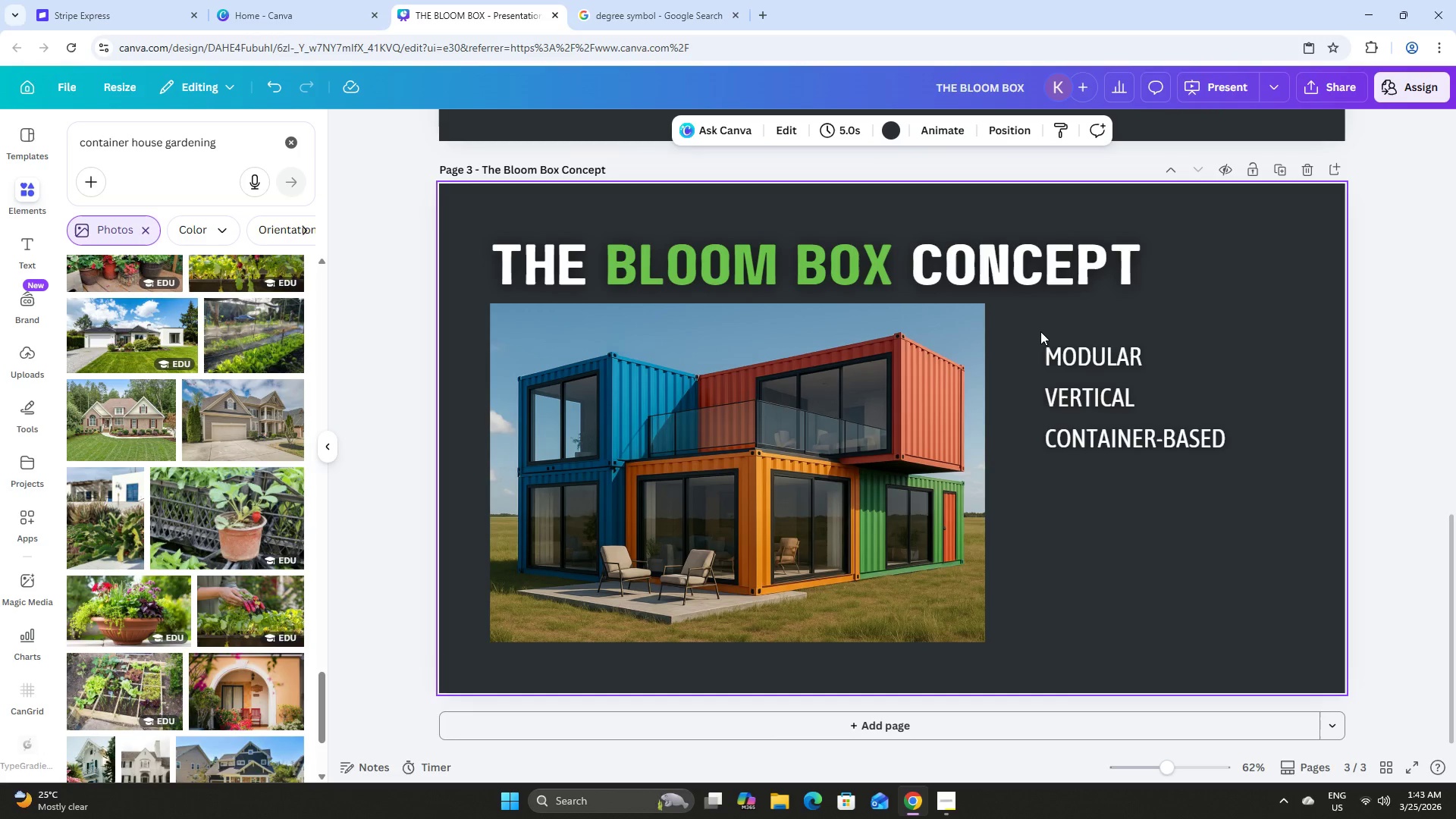 
left_click([1040, 331])
 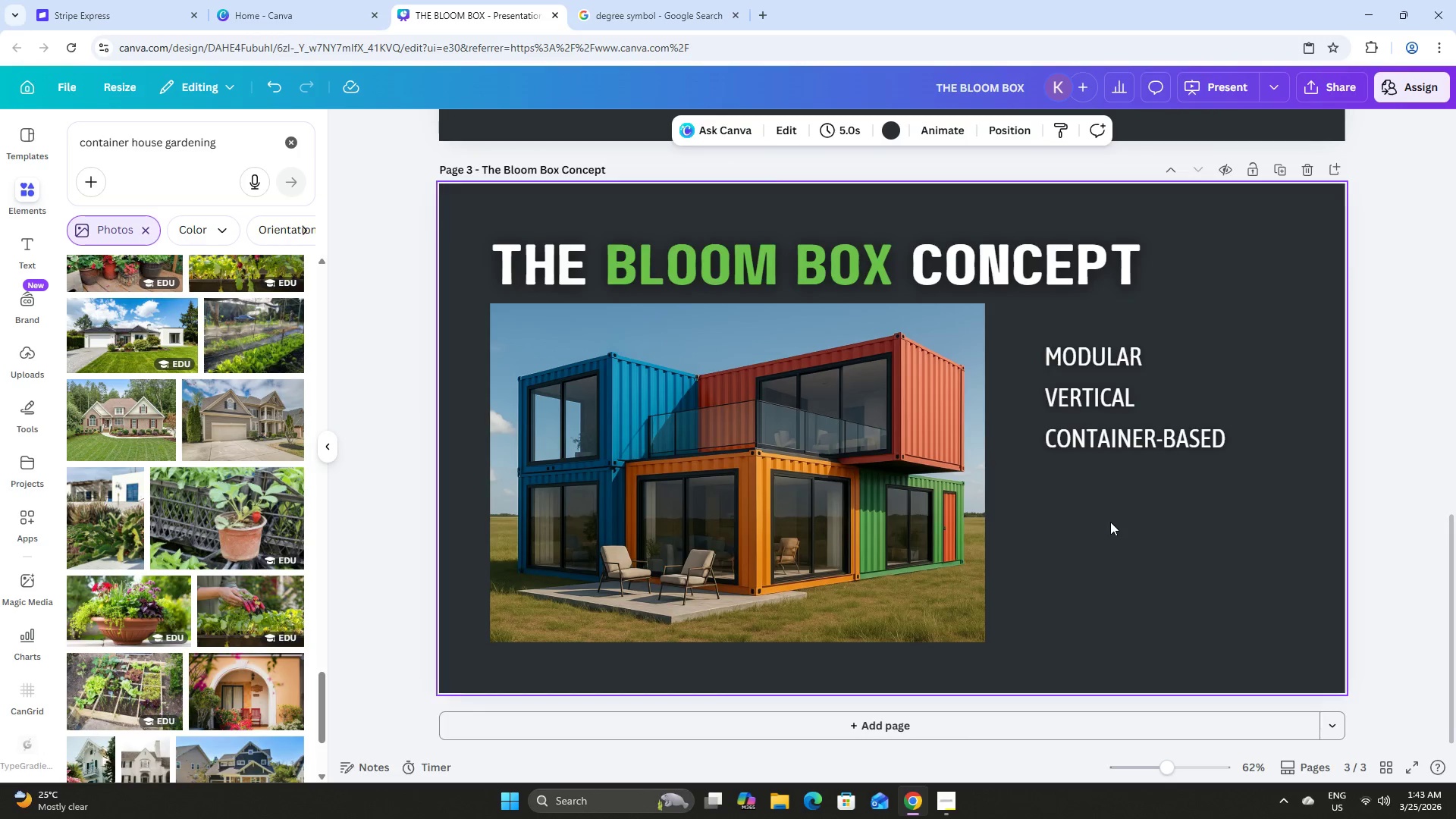 
scroll: coordinate [1110, 522], scroll_direction: up, amount: 5.0
 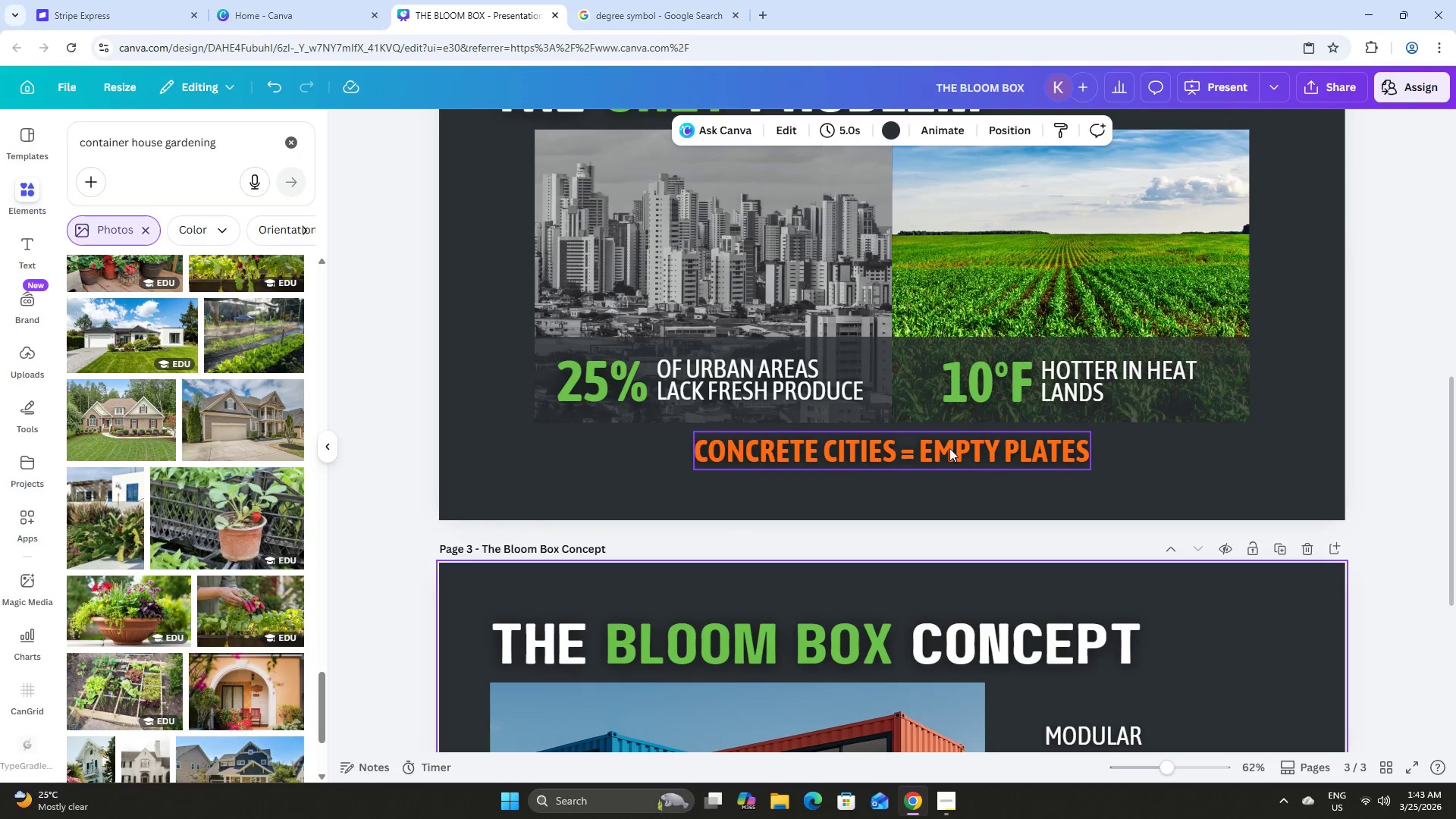 
left_click([943, 445])
 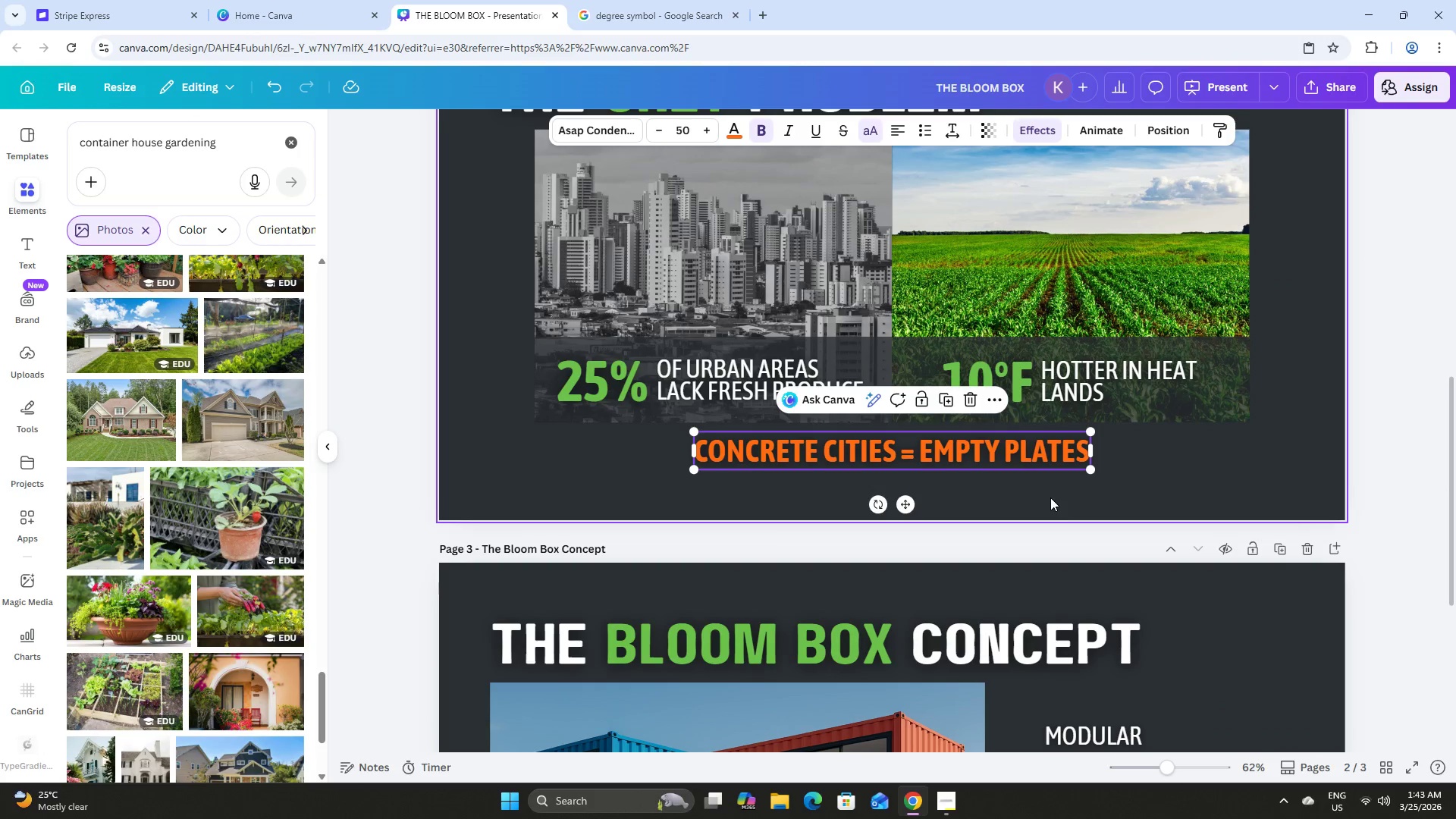 
scroll: coordinate [1053, 497], scroll_direction: down, amount: 4.0
 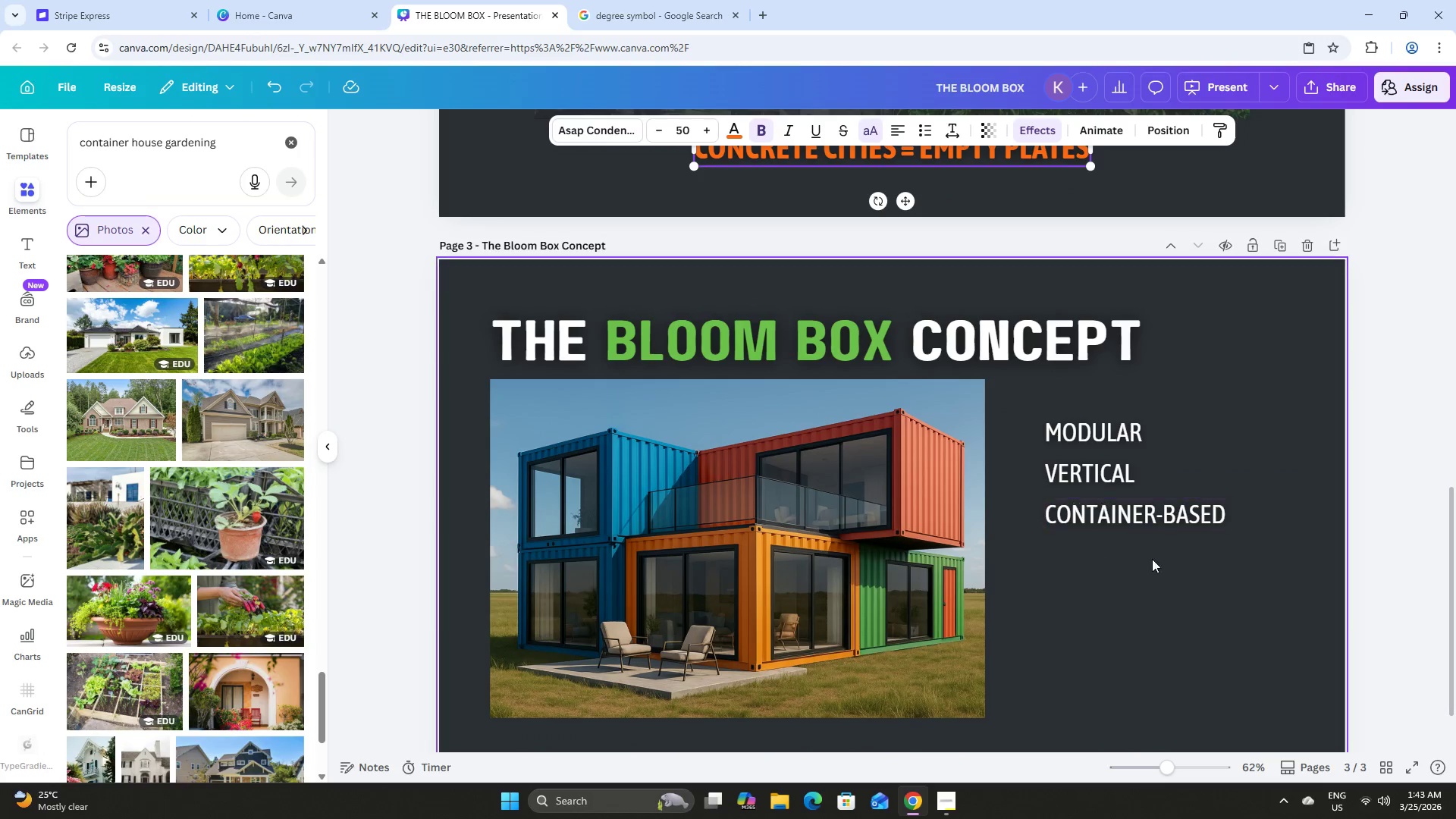 
left_click_drag(start_coordinate=[1155, 568], to_coordinate=[1053, 419])
 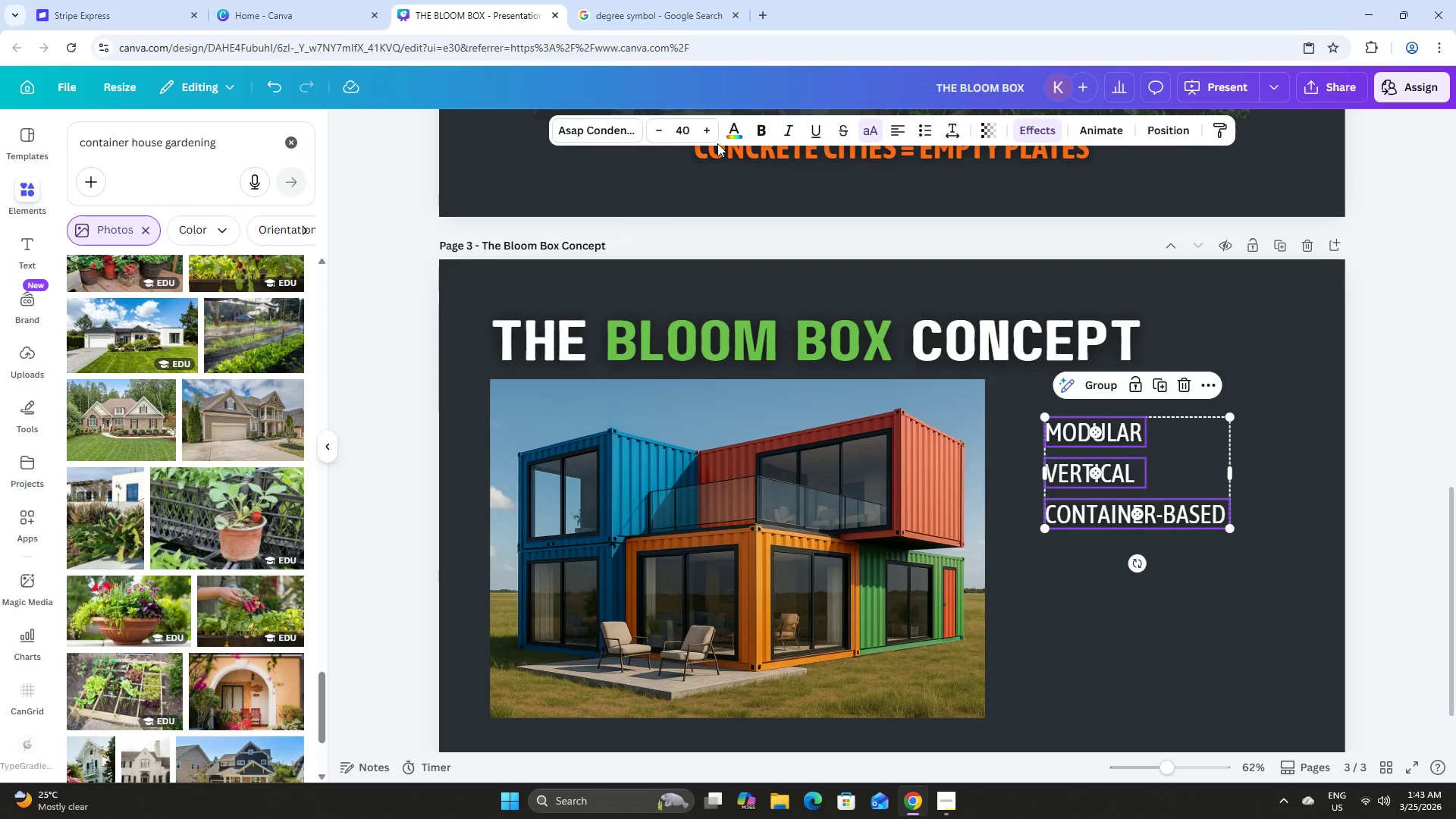 
left_click([680, 124])
 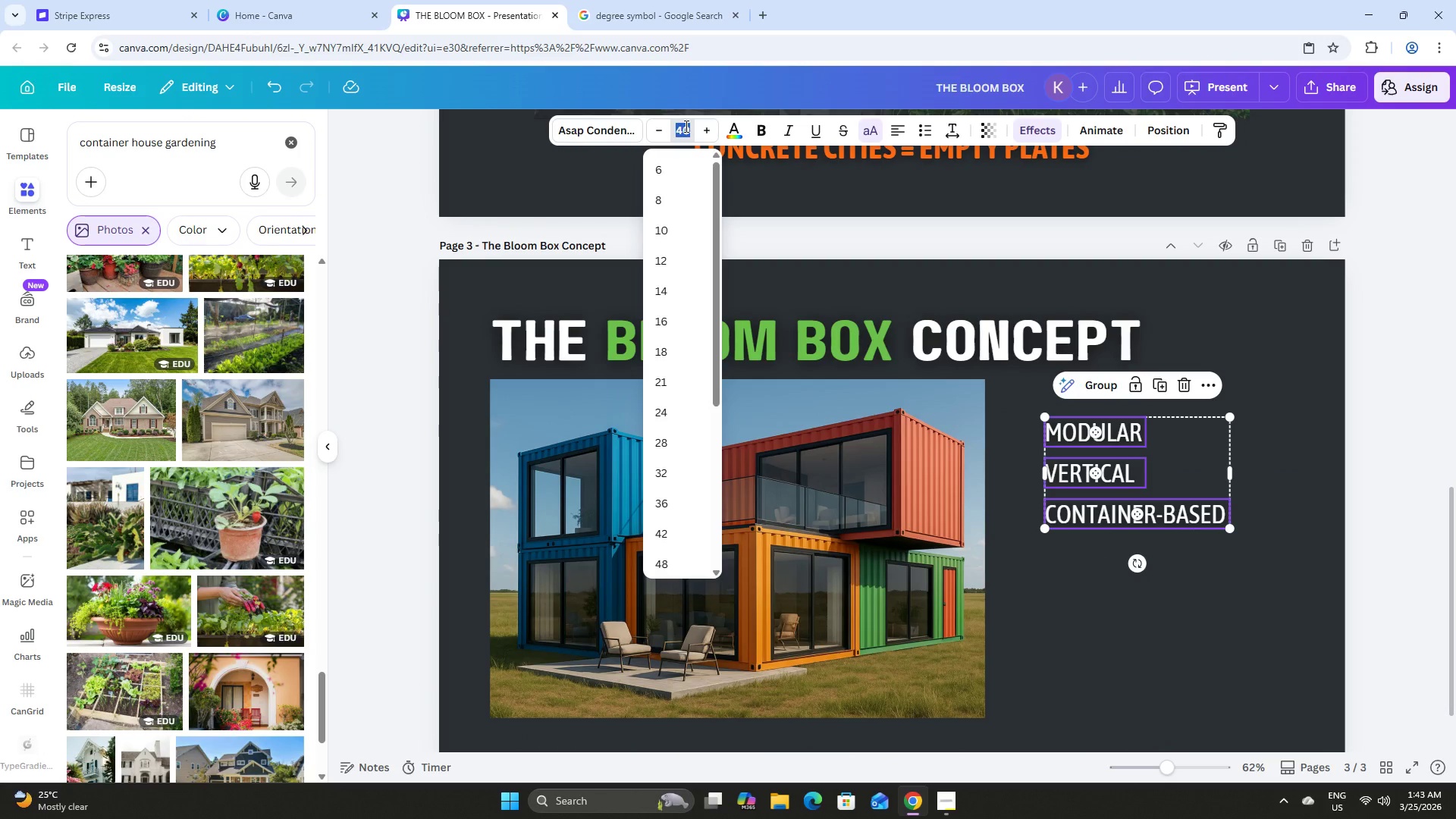 
key(Numpad5)
 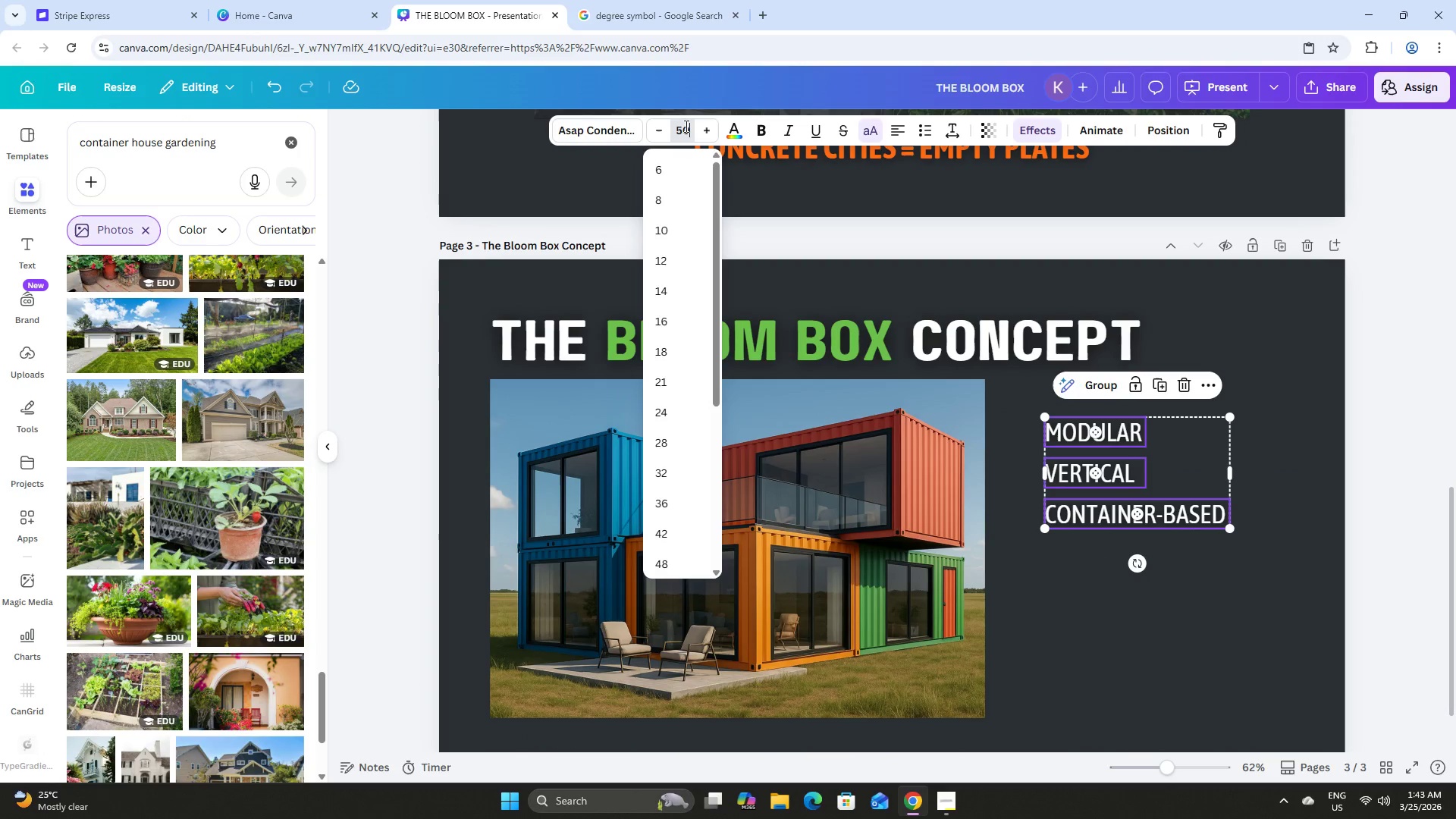 
key(Numpad0)
 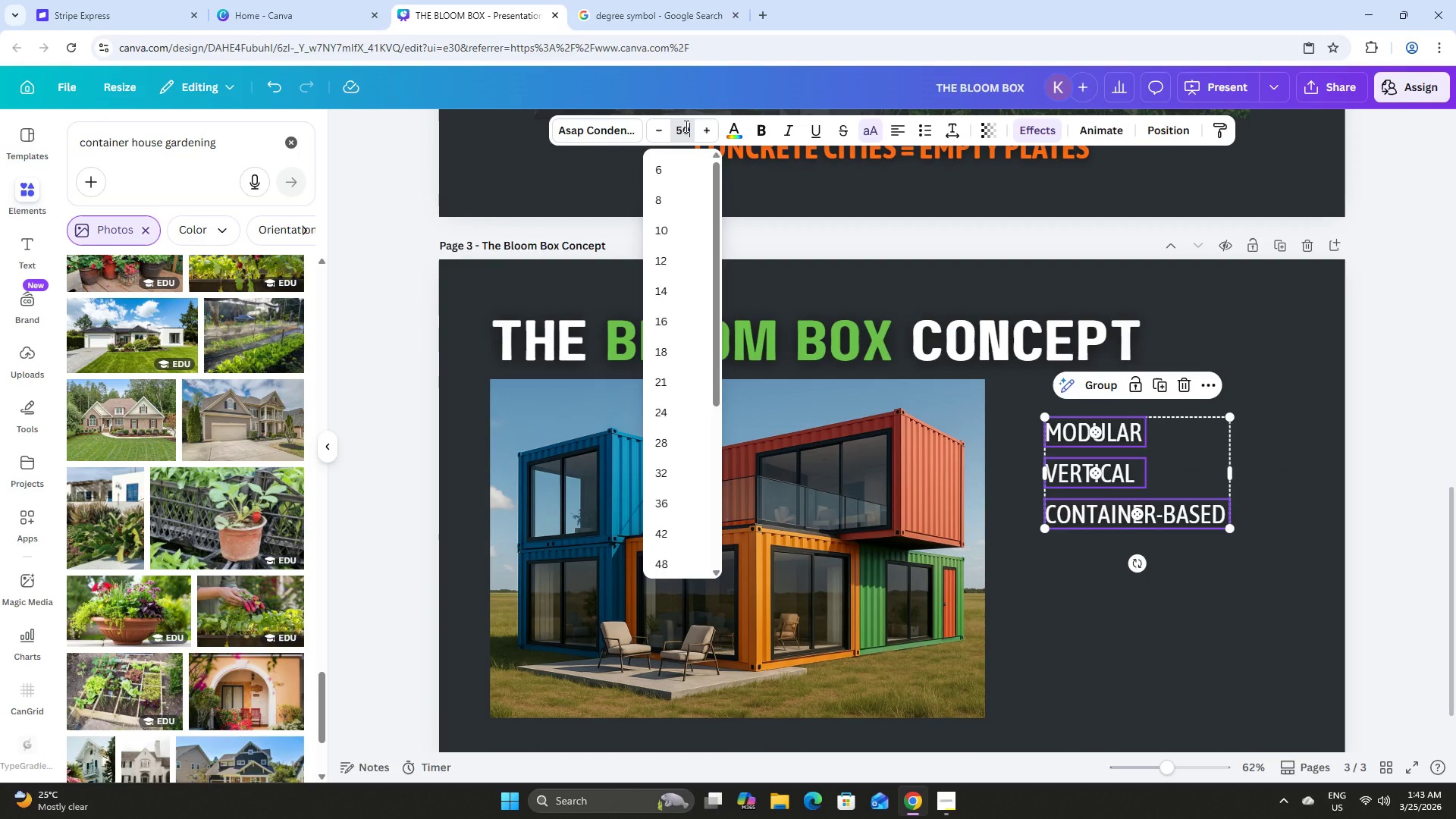 
key(NumpadEnter)
 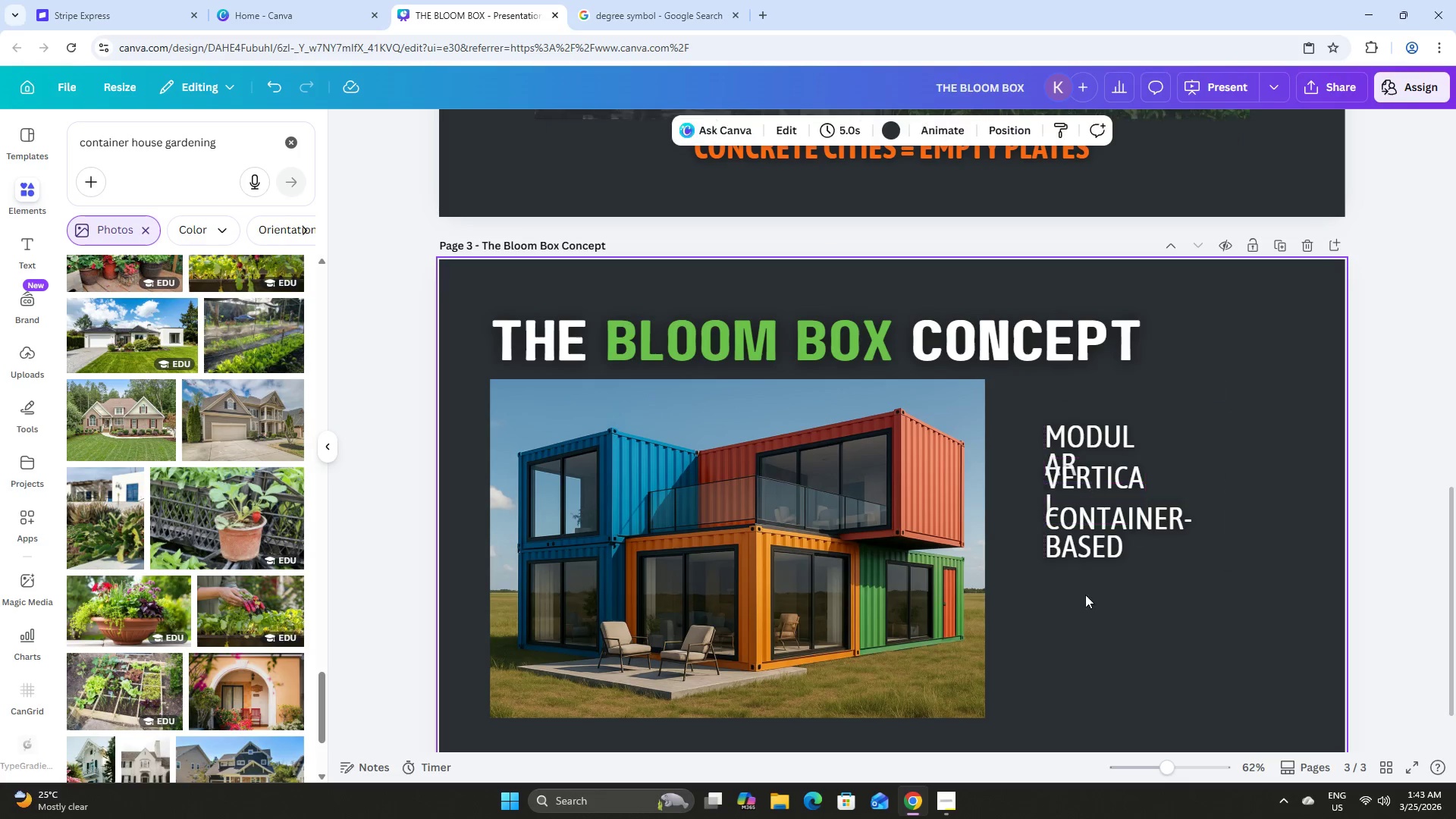 
double_click([1107, 424])
 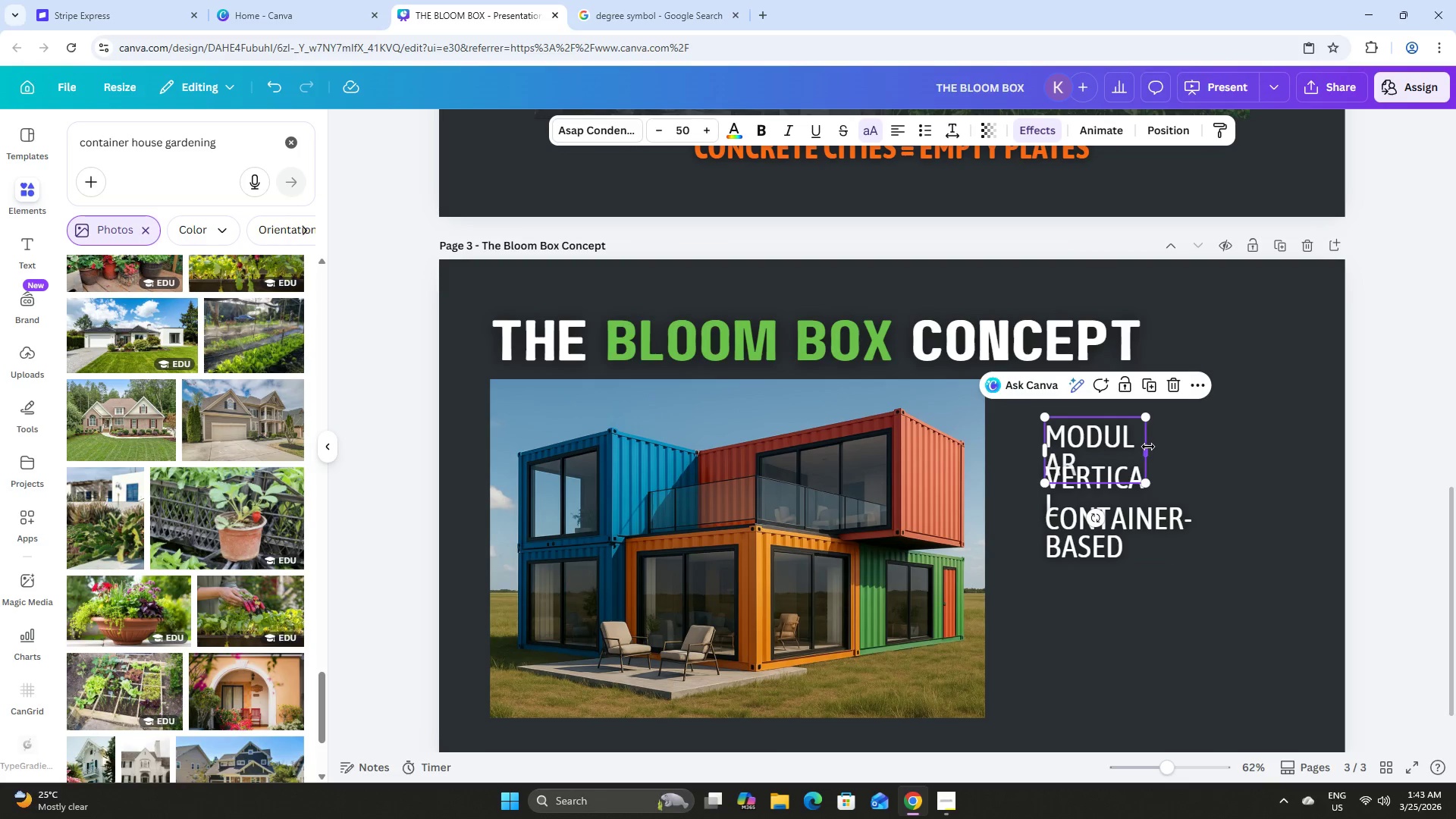 
left_click_drag(start_coordinate=[1148, 447], to_coordinate=[1176, 441])
 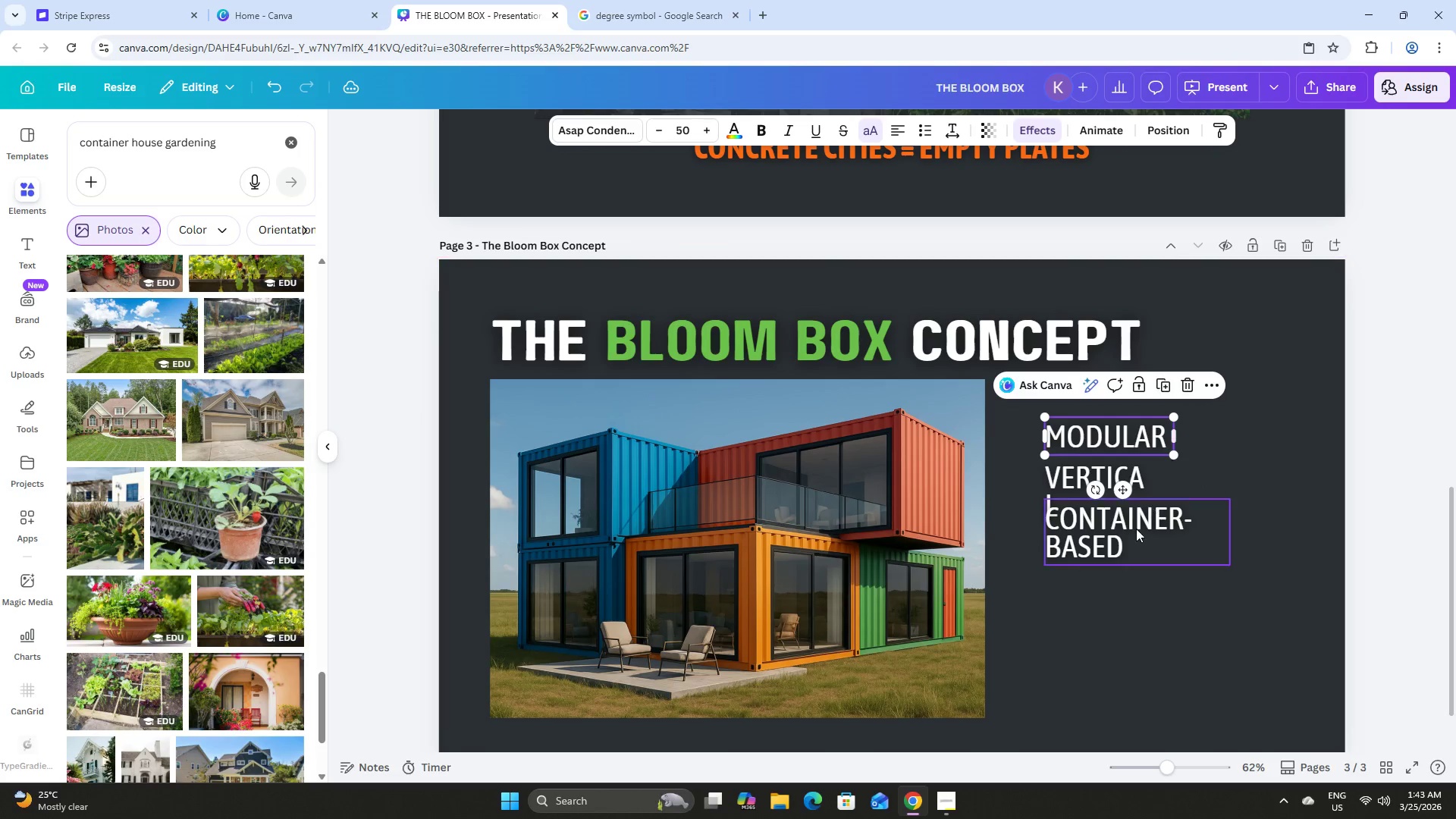 
left_click([1134, 531])
 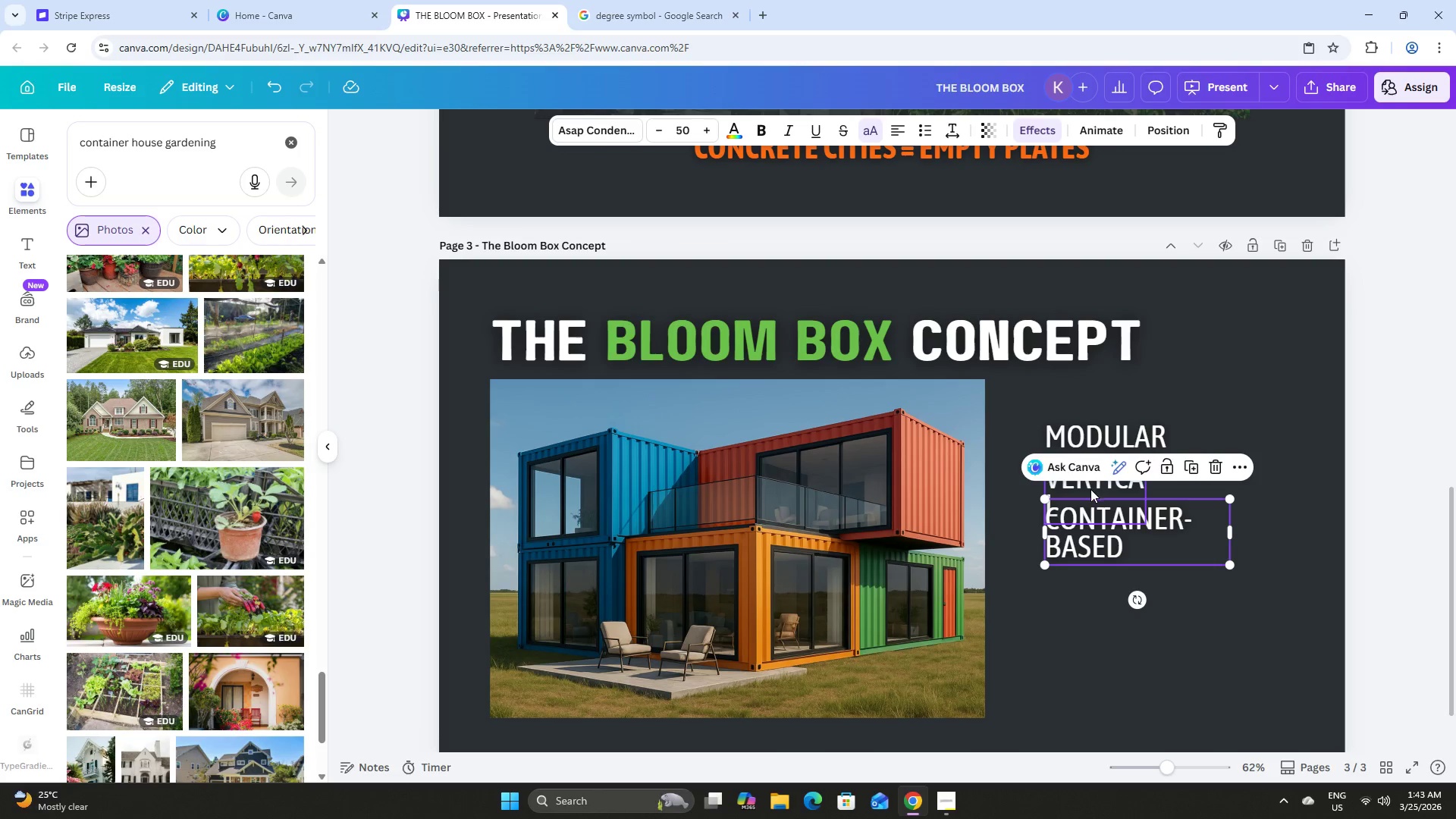 
left_click([1100, 487])
 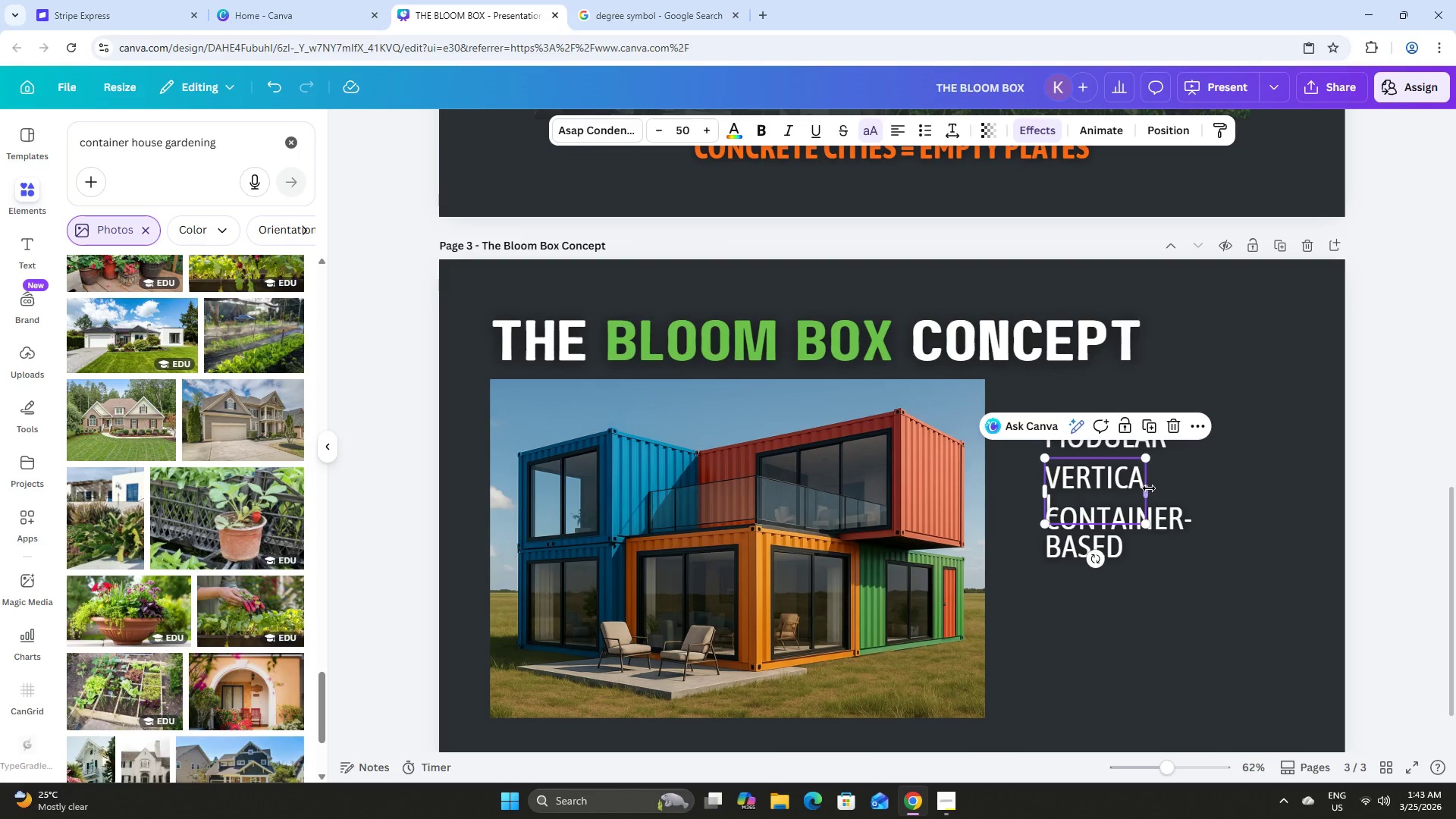 
left_click_drag(start_coordinate=[1150, 488], to_coordinate=[1166, 489])
 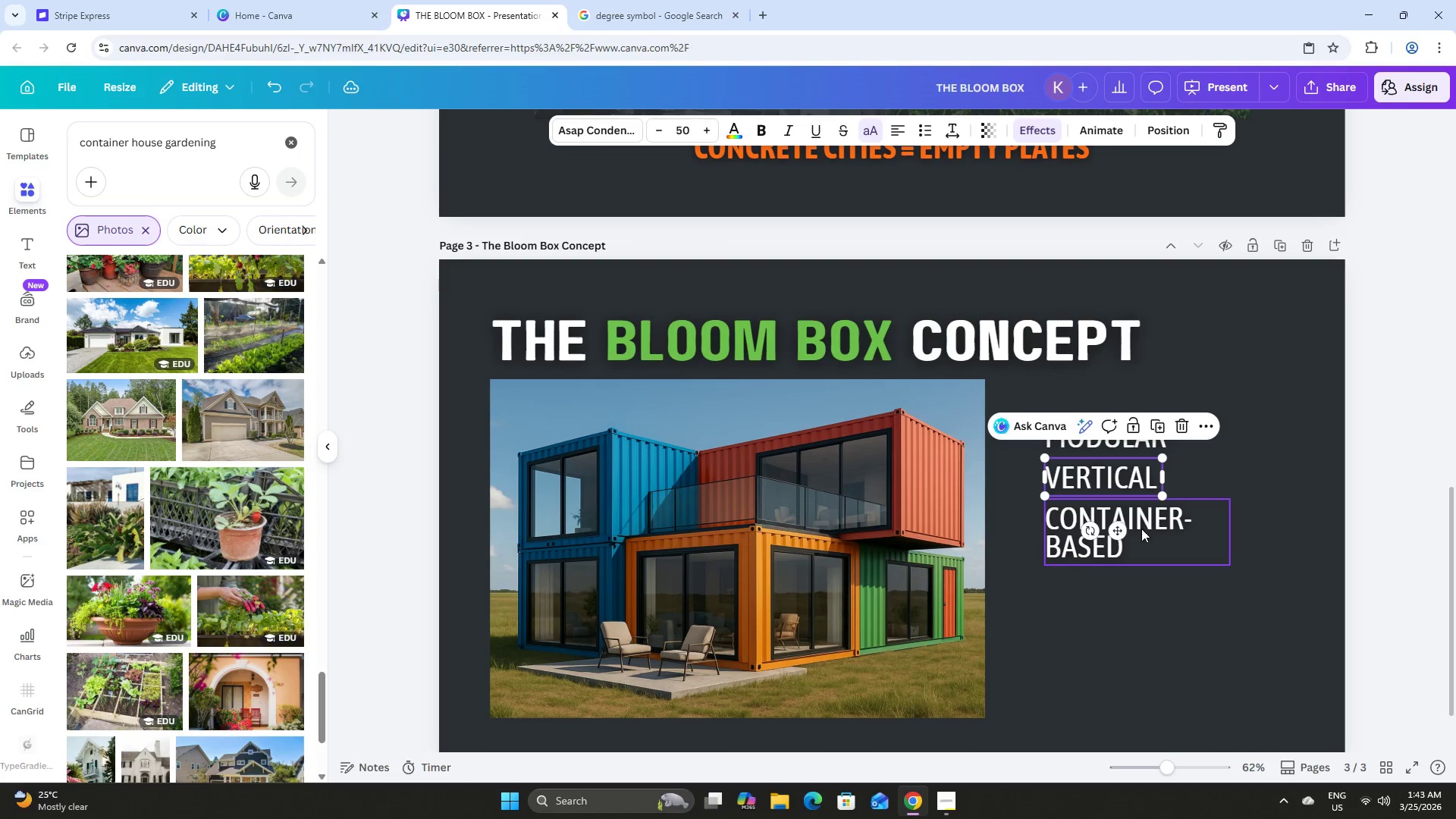 
left_click([1141, 529])
 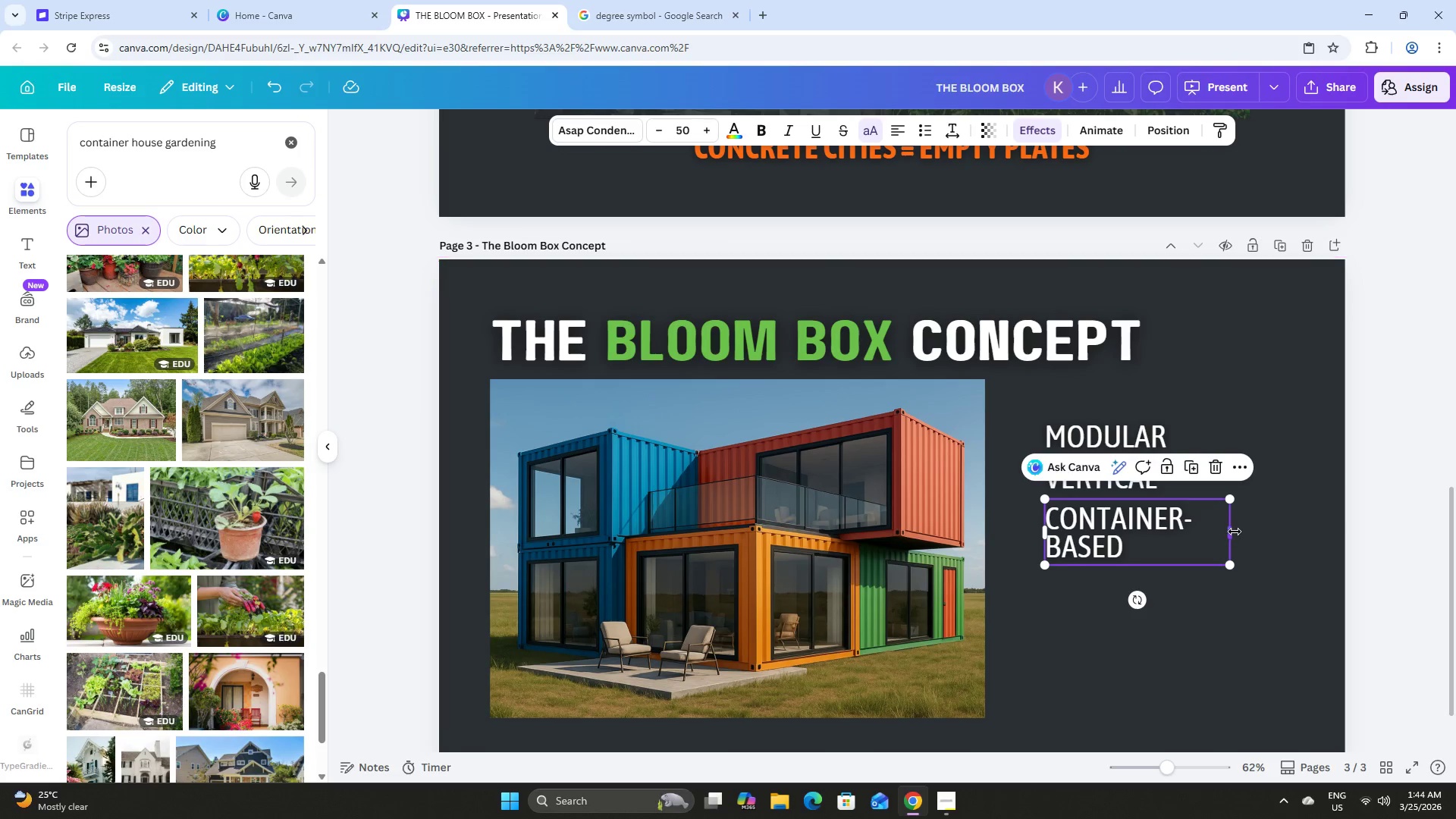 
left_click_drag(start_coordinate=[1235, 532], to_coordinate=[1278, 541])
 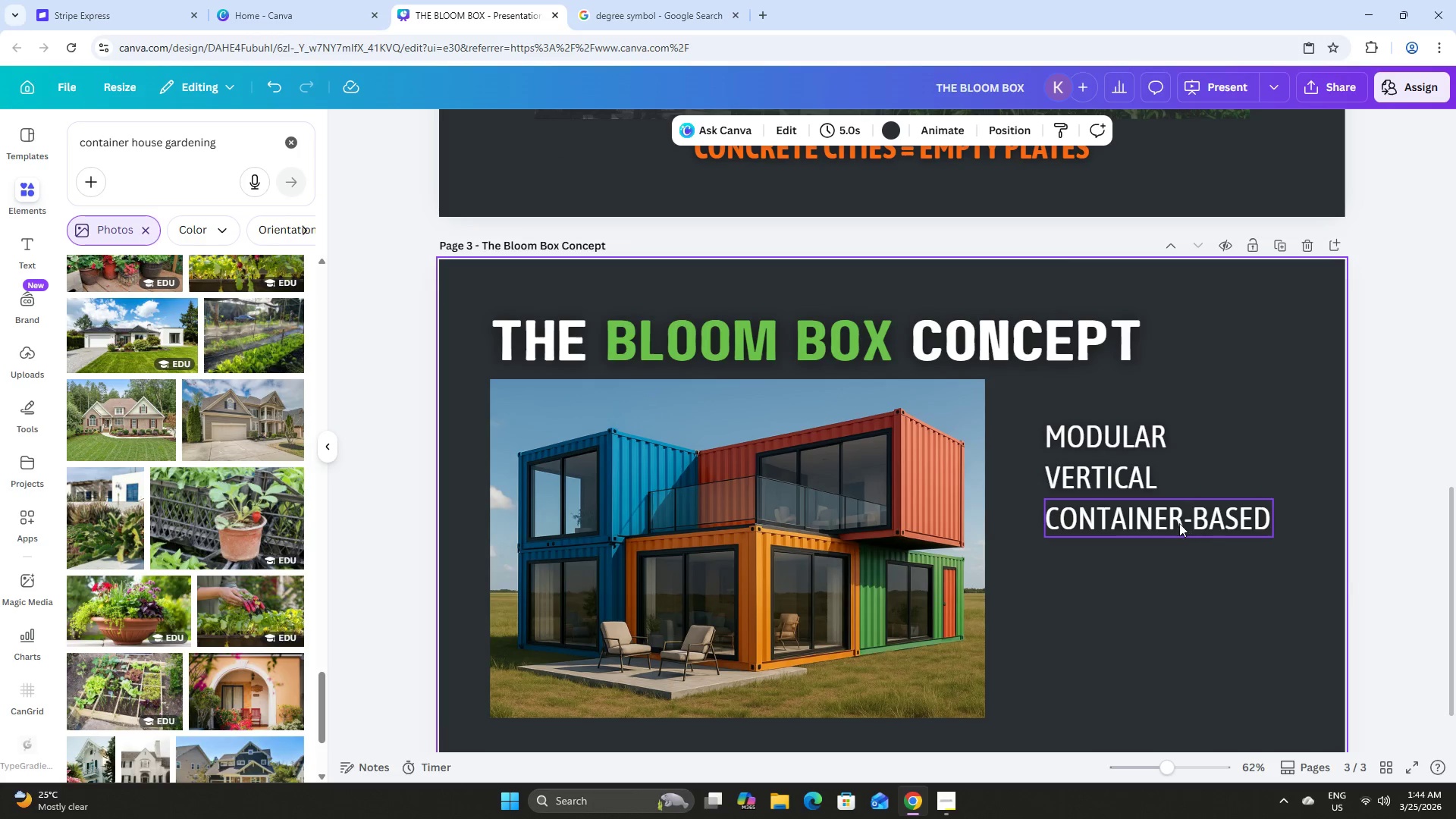 
left_click_drag(start_coordinate=[1178, 522], to_coordinate=[1172, 664])
 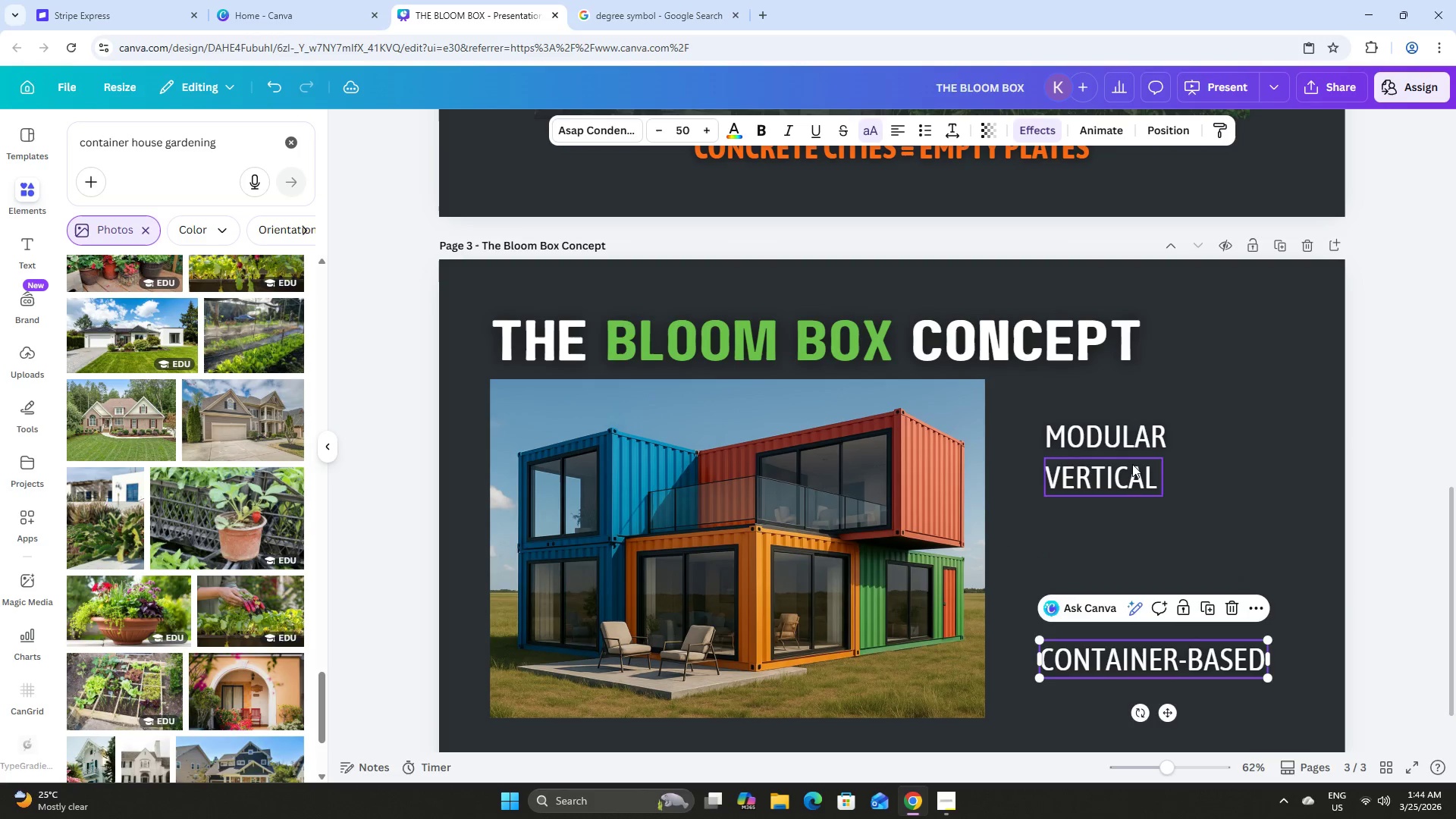 
left_click_drag(start_coordinate=[1131, 464], to_coordinate=[1130, 479])
 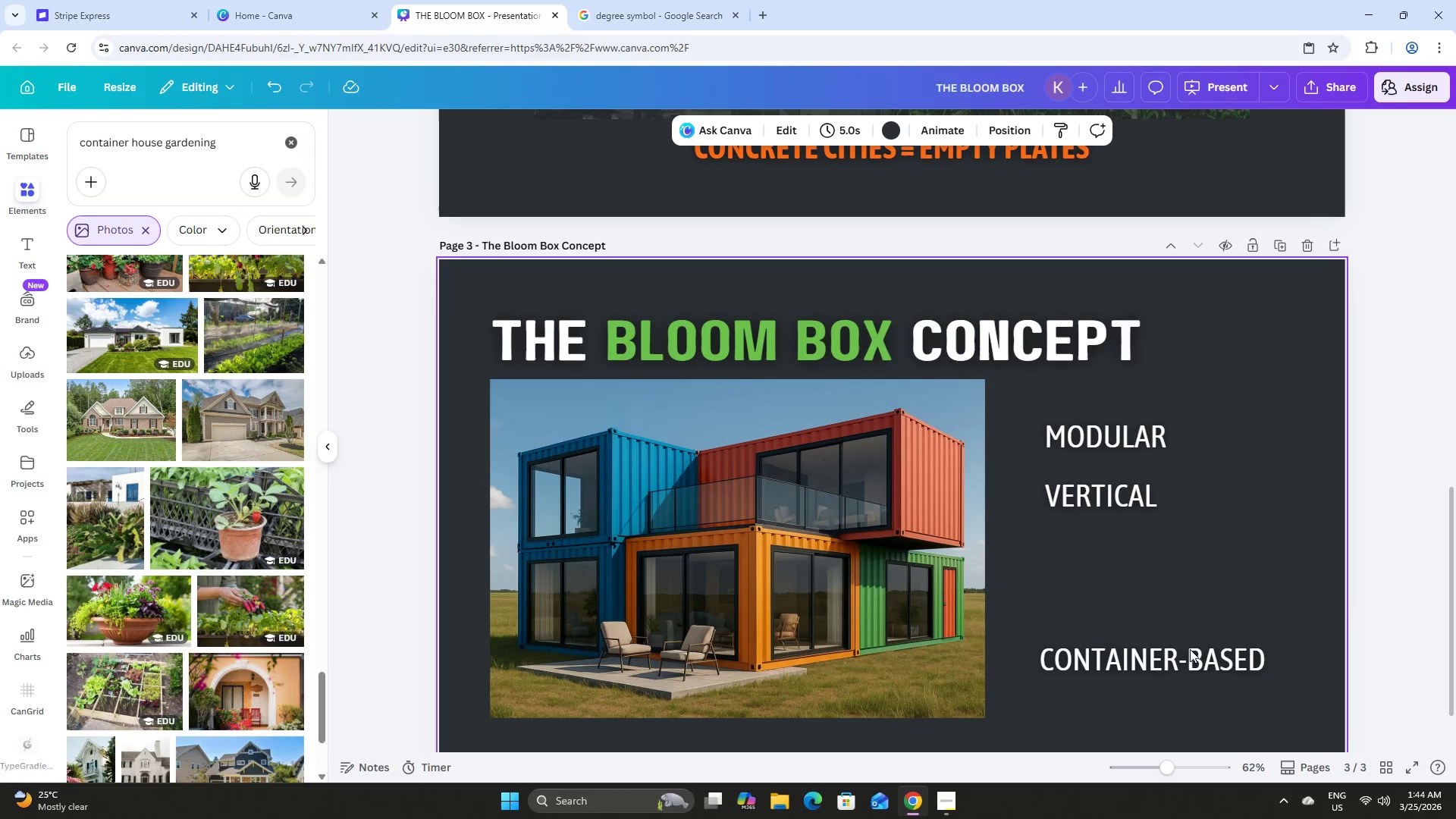 
left_click_drag(start_coordinate=[1184, 661], to_coordinate=[1188, 557])
 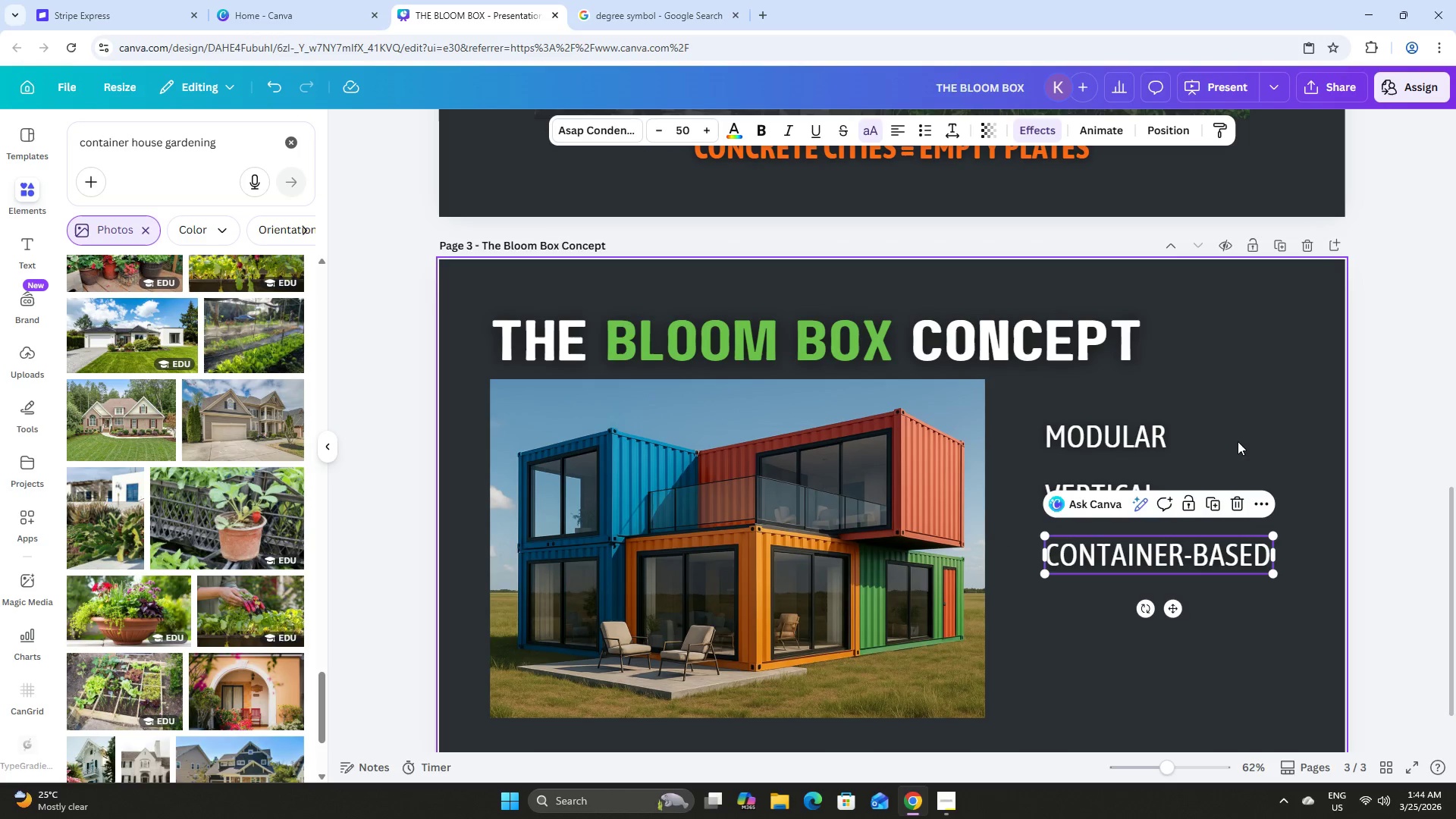 
left_click([1238, 440])
 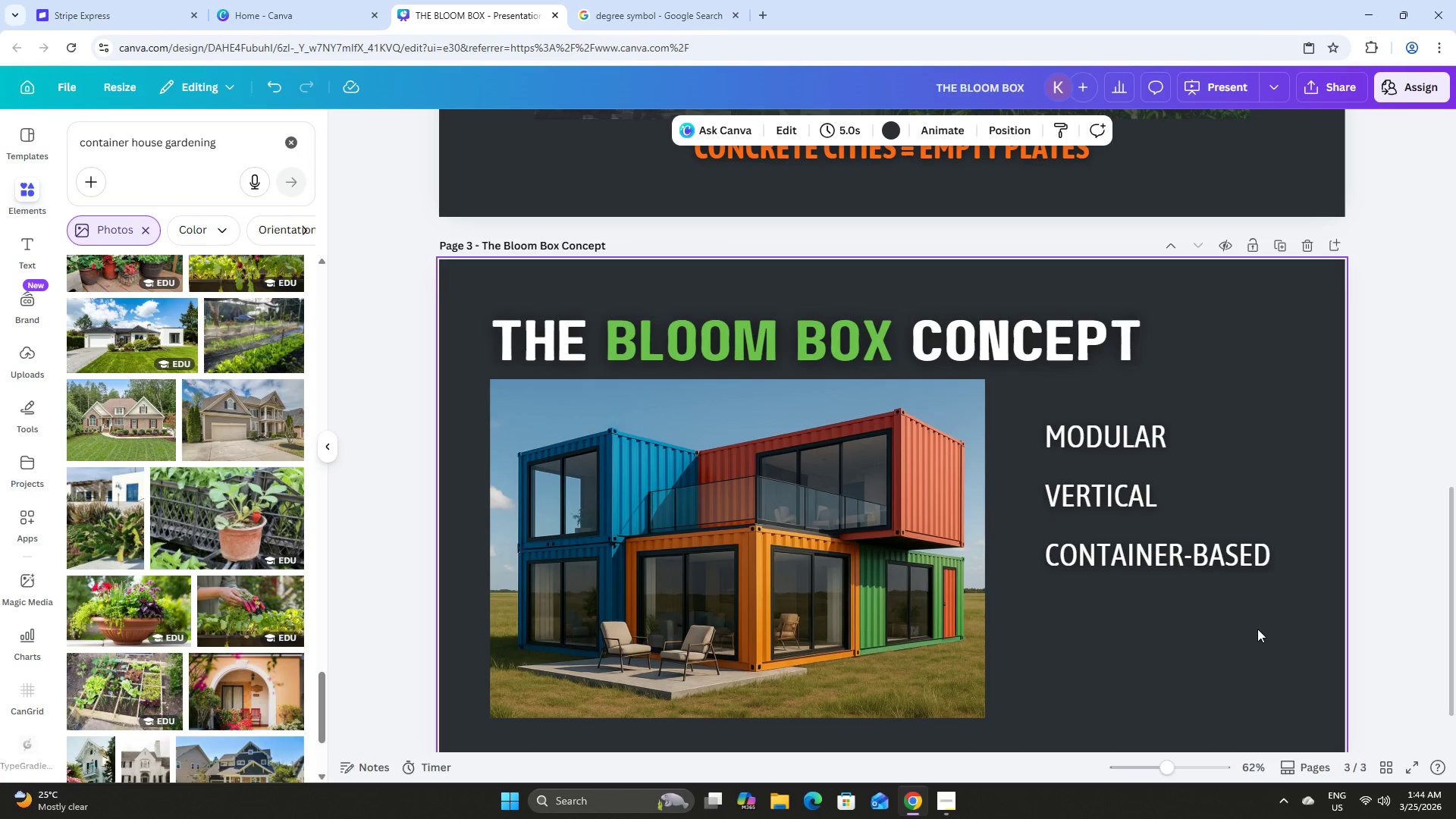 
scroll: coordinate [1222, 485], scroll_direction: down, amount: 2.0
 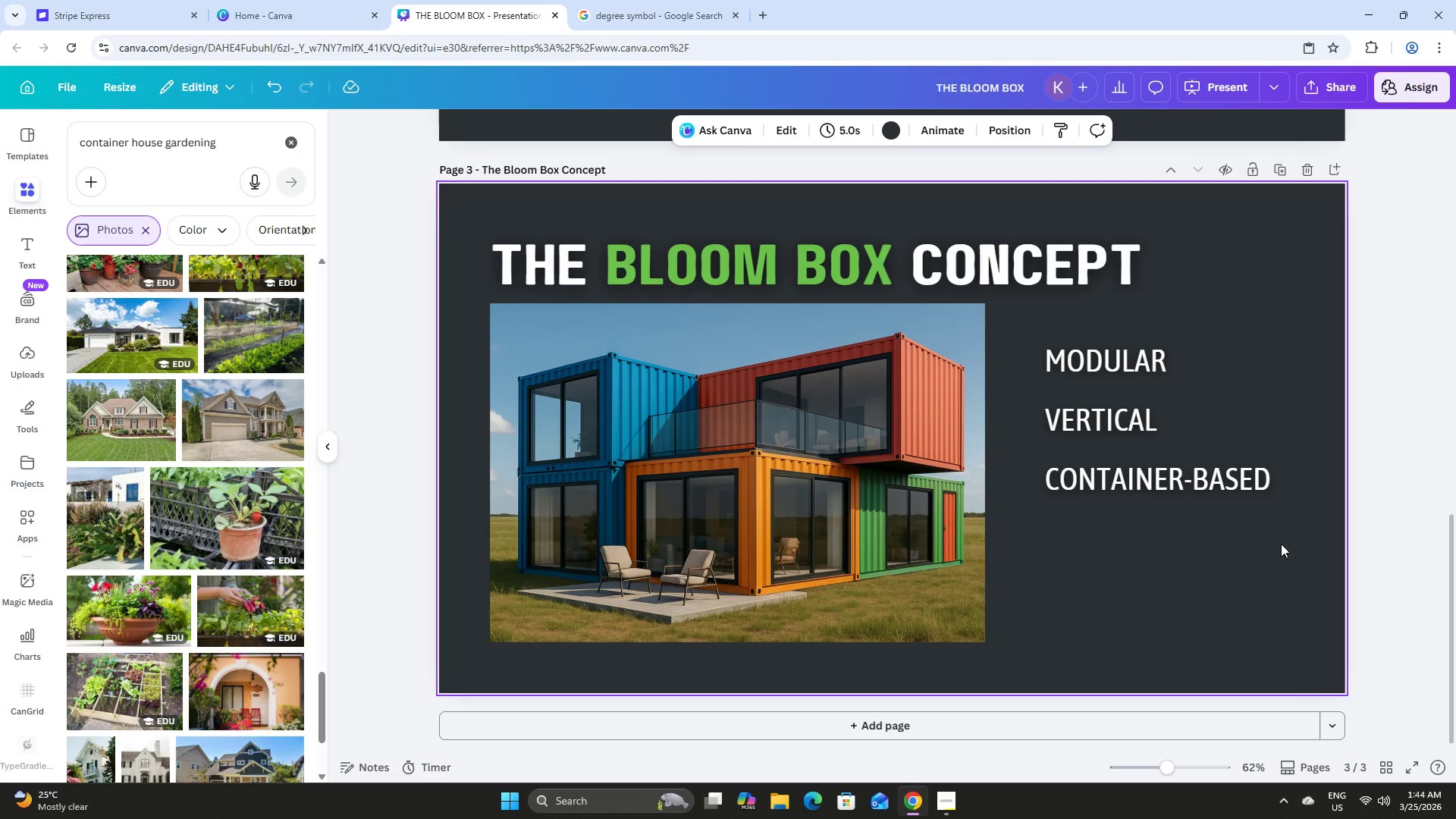 
left_click_drag(start_coordinate=[1284, 548], to_coordinate=[1049, 340])
 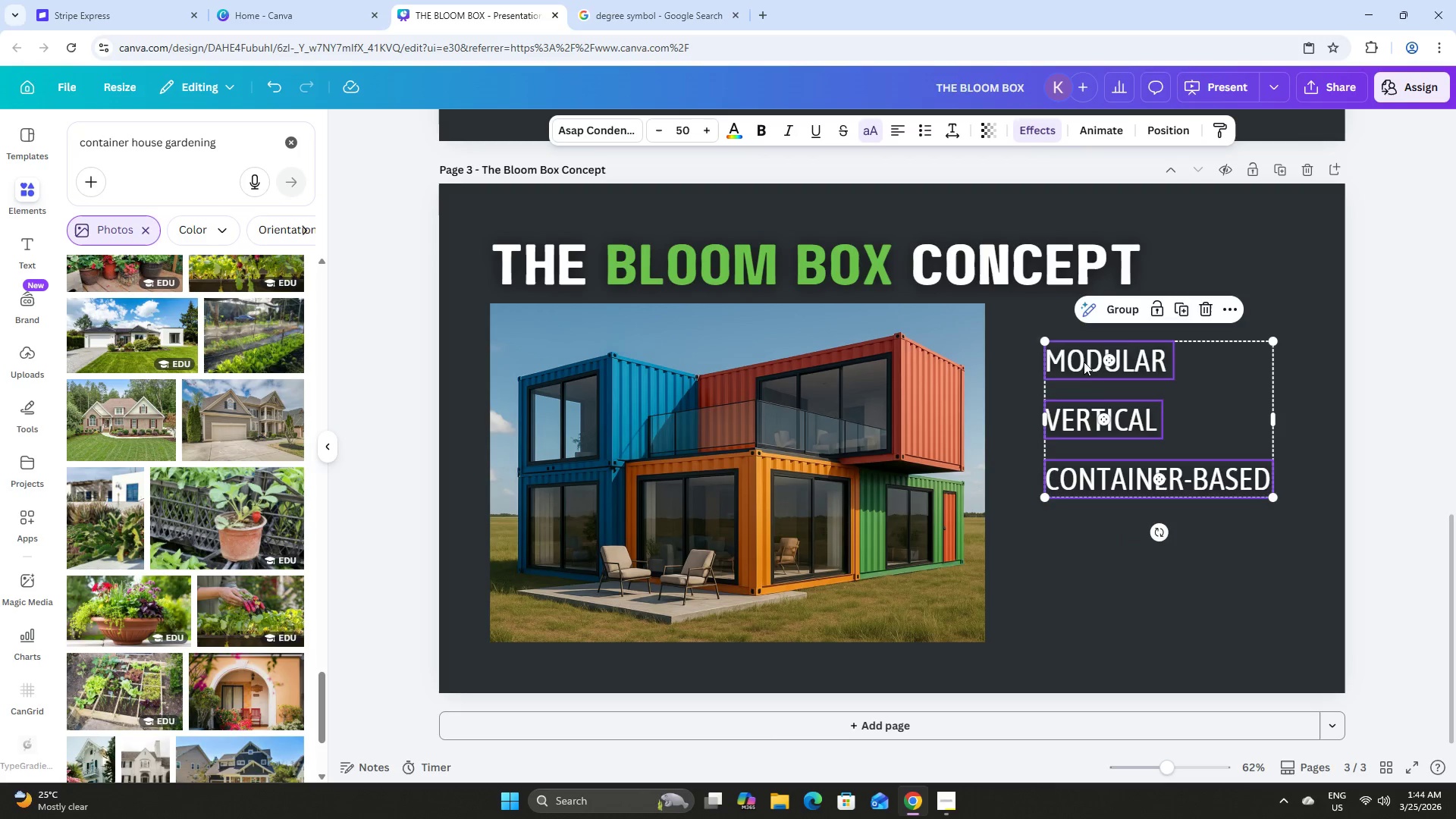 
left_click_drag(start_coordinate=[1084, 362], to_coordinate=[1103, 384])
 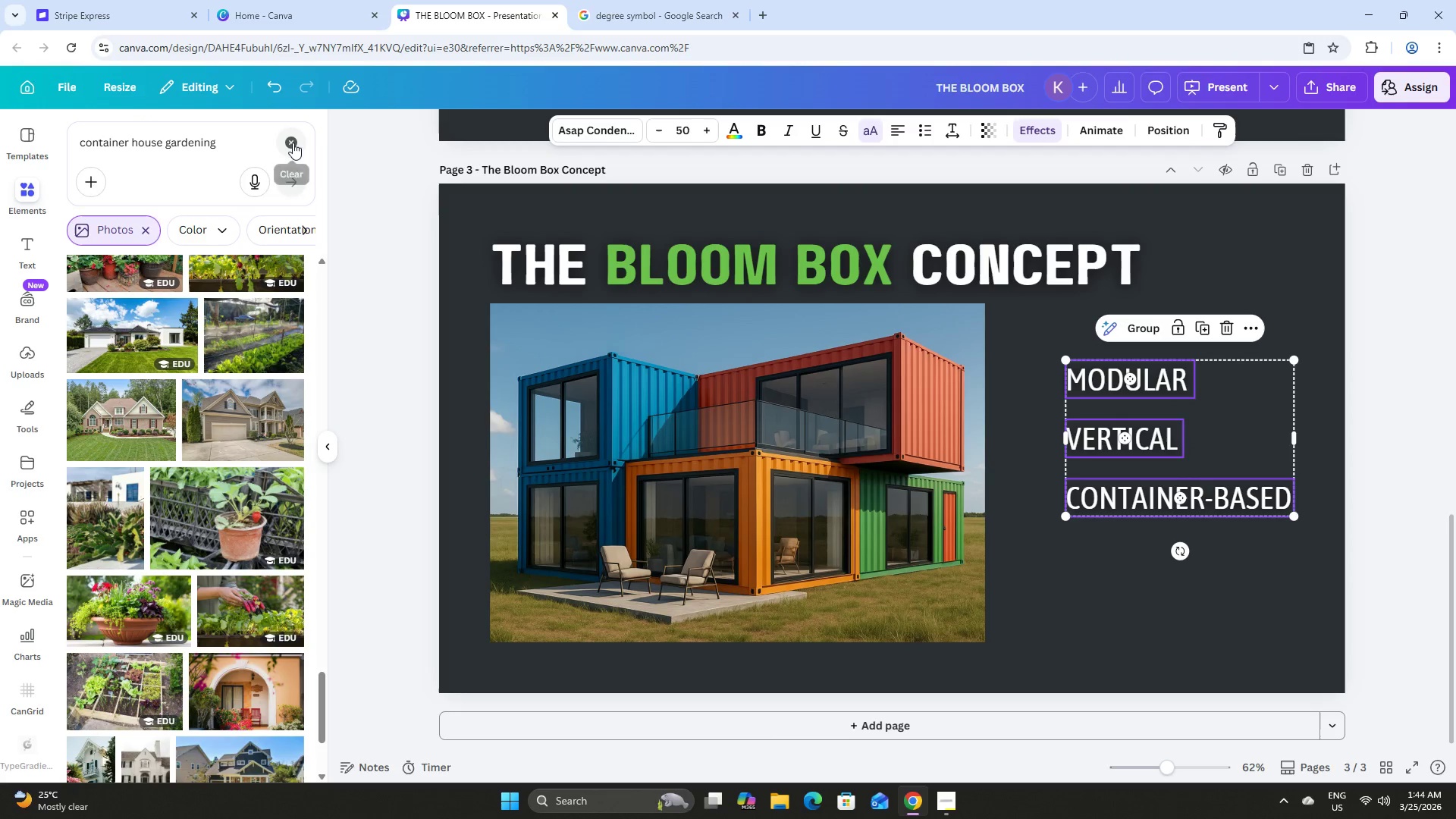 
double_click([176, 140])
 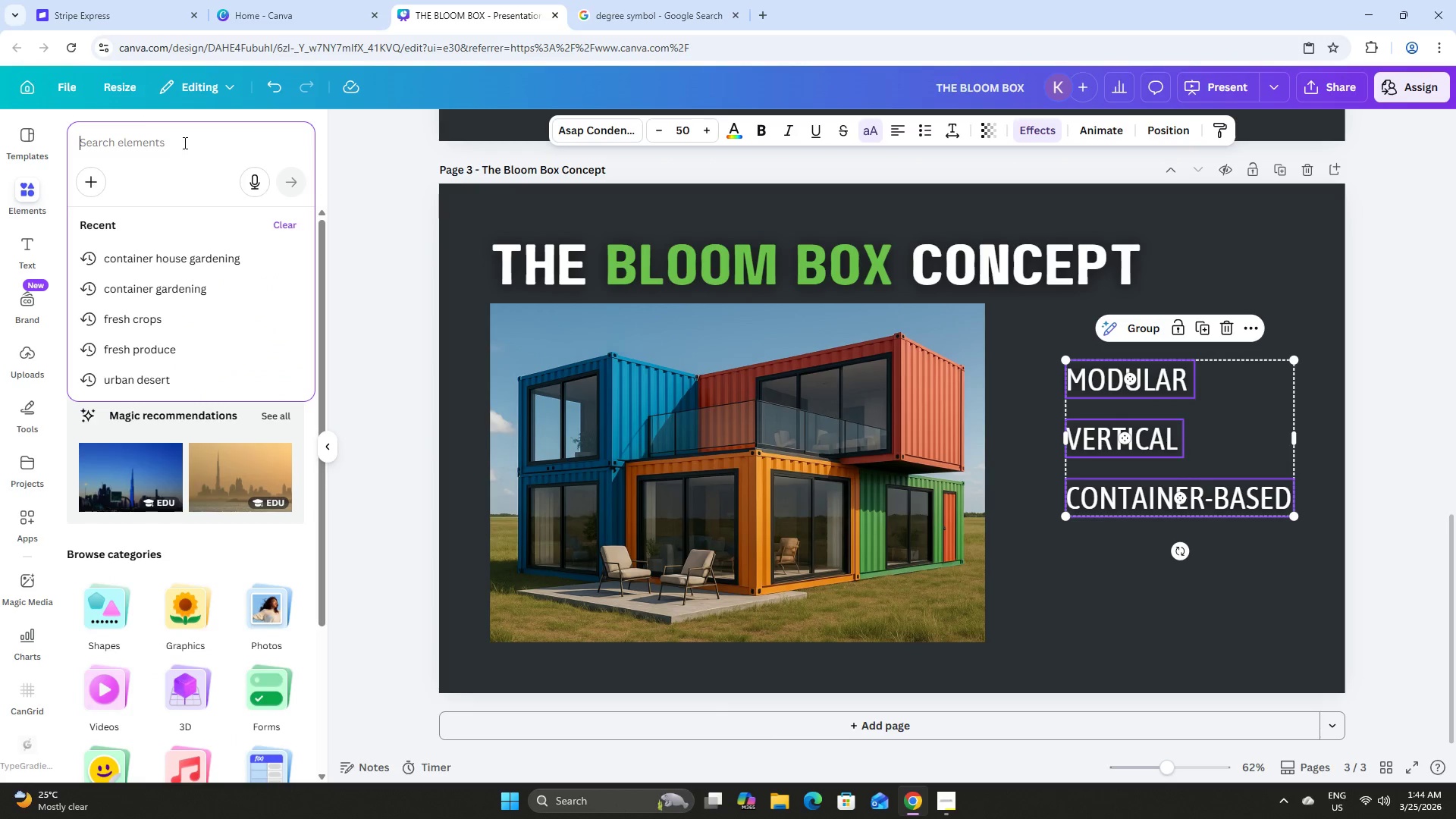 
type(tr)
 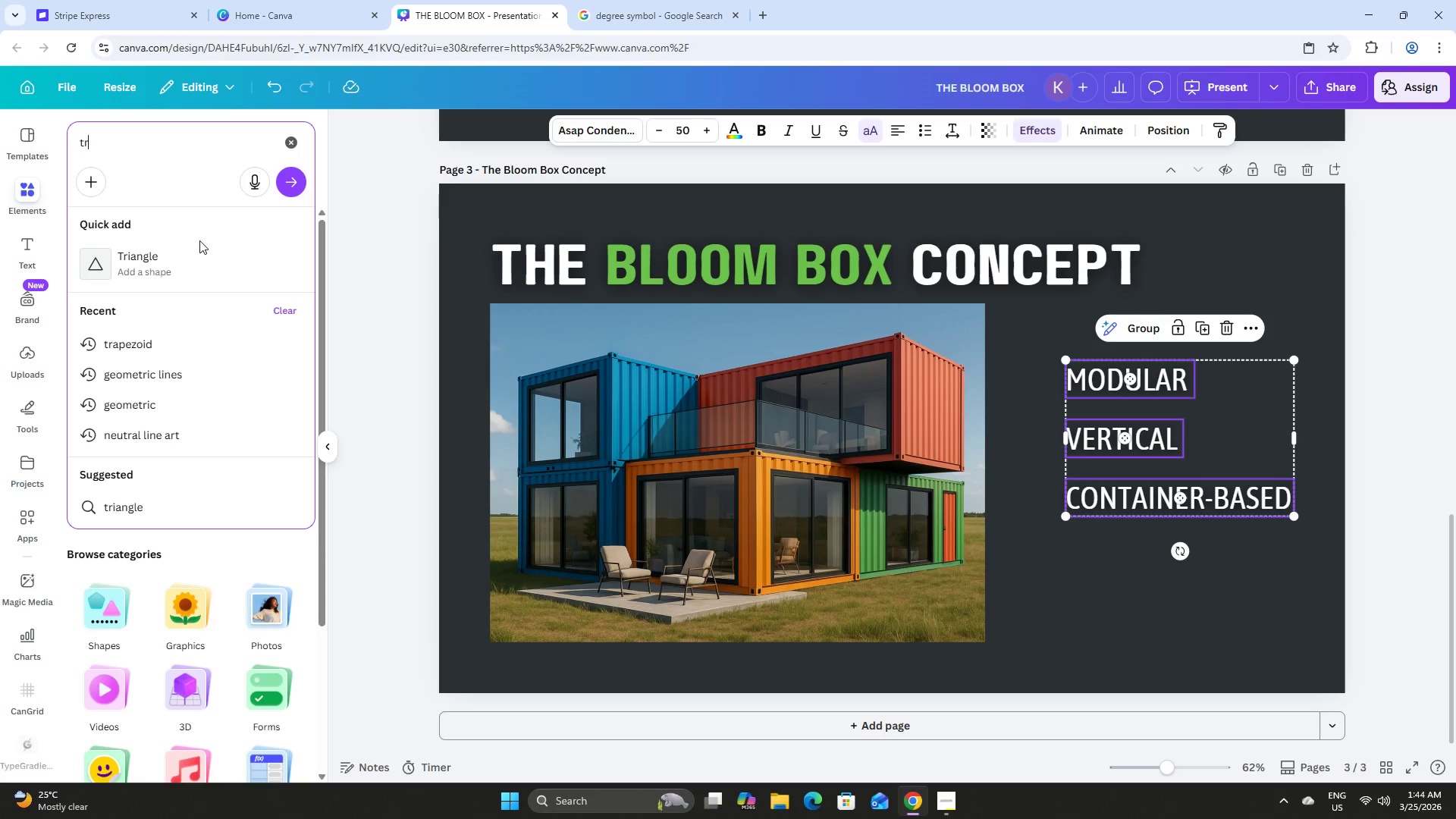 
left_click([200, 279])
 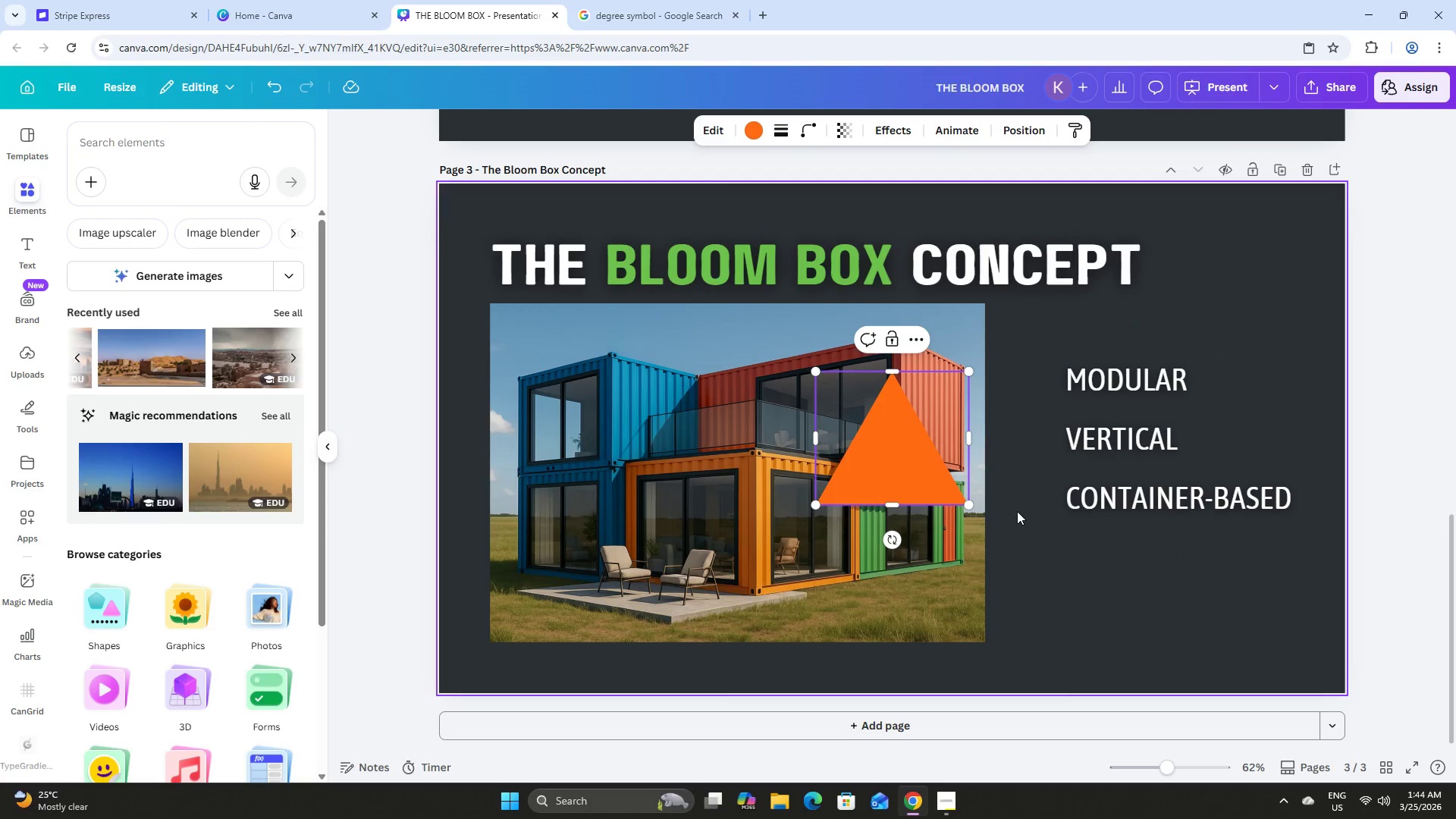 
double_click([905, 451])
 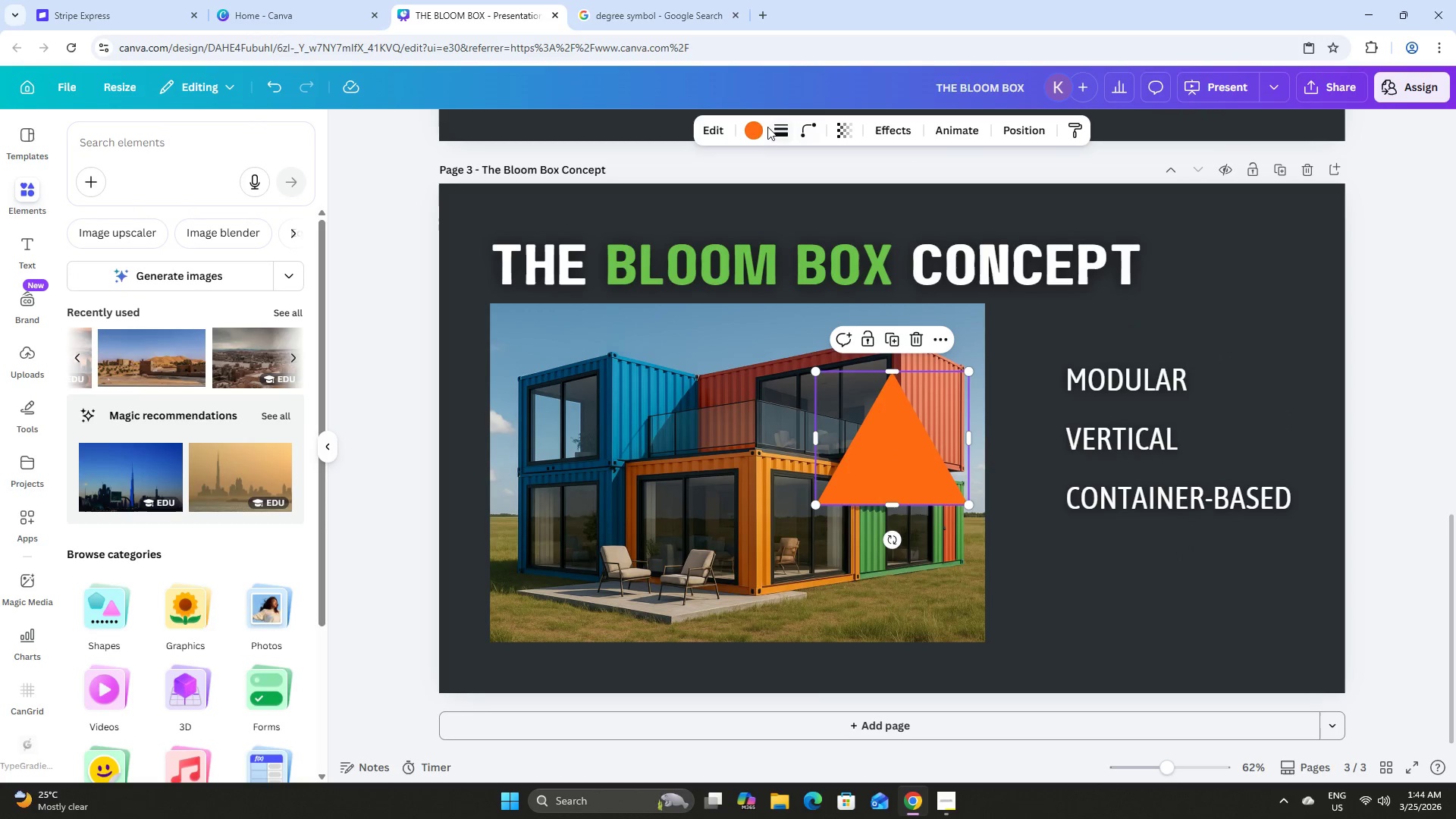 
left_click([758, 131])
 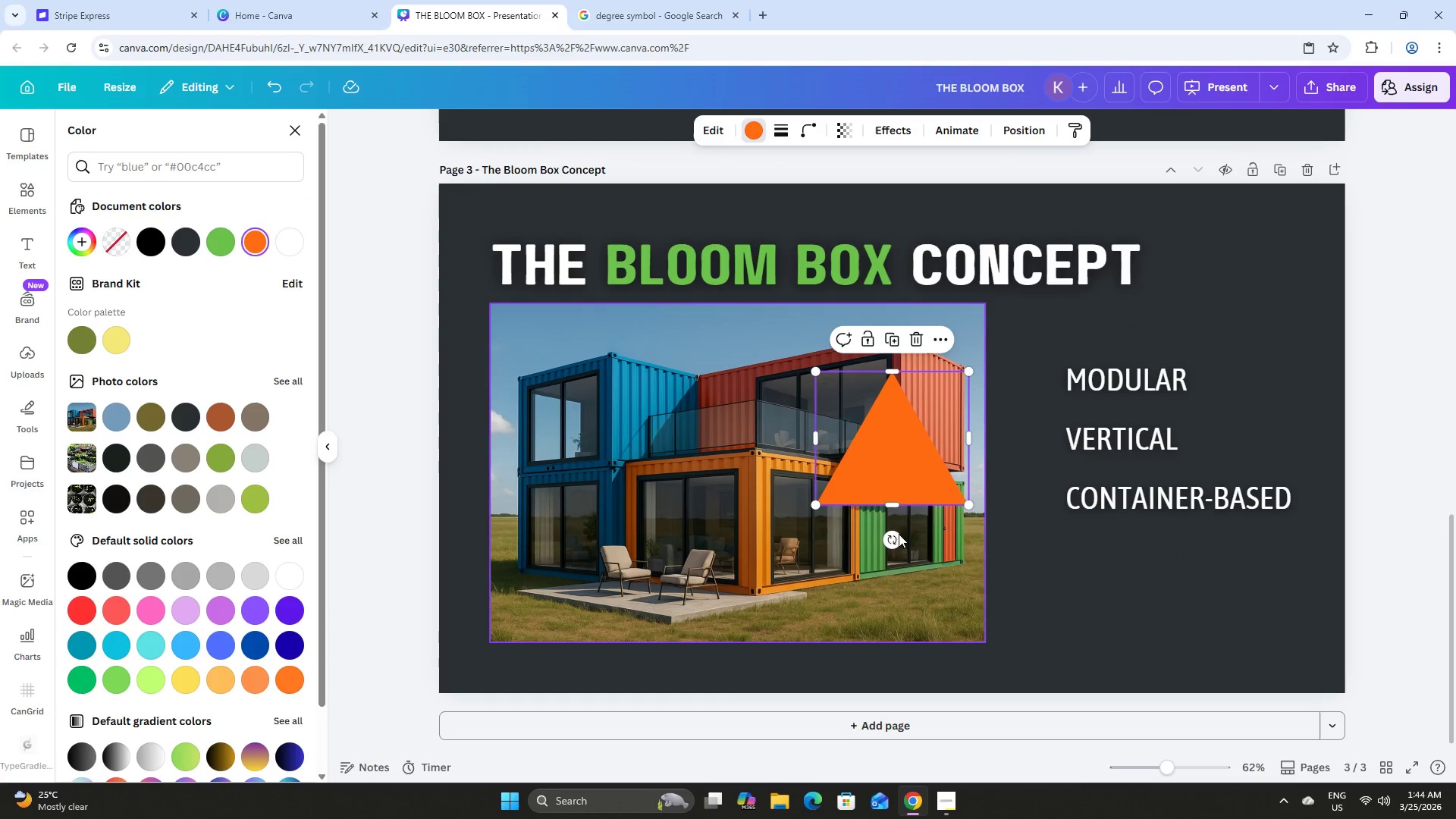 
left_click_drag(start_coordinate=[893, 539], to_coordinate=[808, 439])
 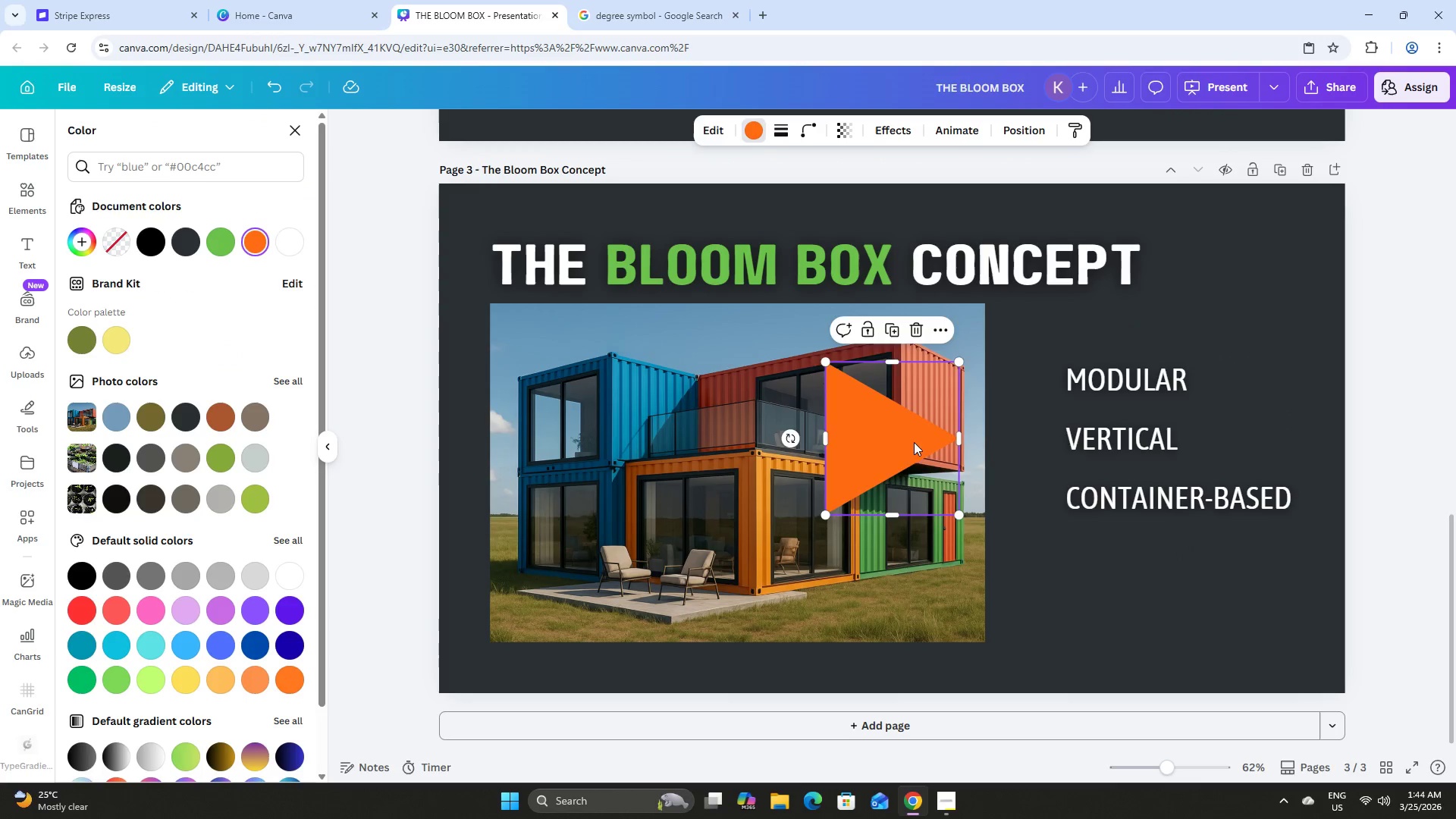 
left_click_drag(start_coordinate=[914, 442], to_coordinate=[1147, 362])
 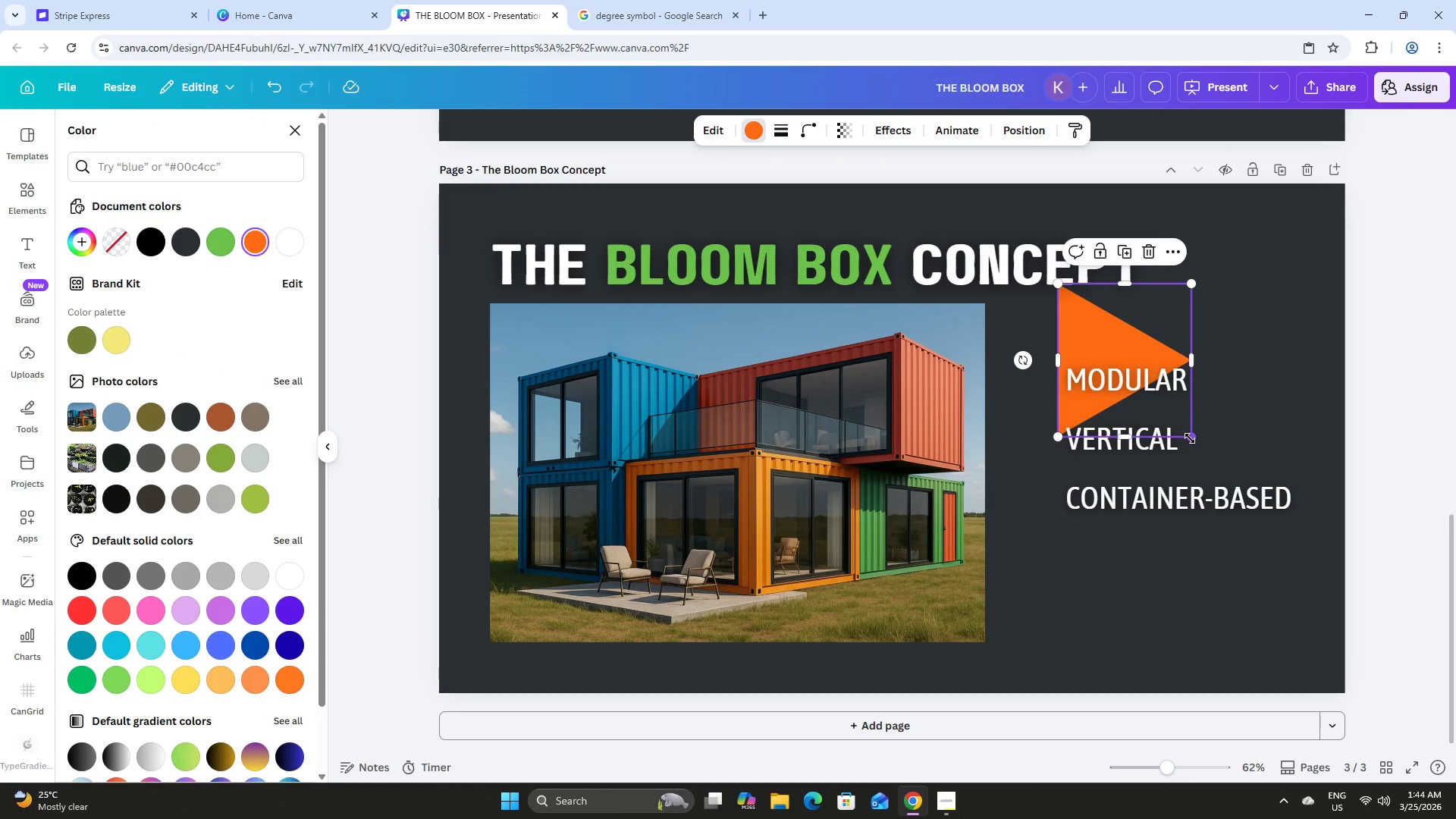 
left_click_drag(start_coordinate=[1193, 440], to_coordinate=[1071, 331])
 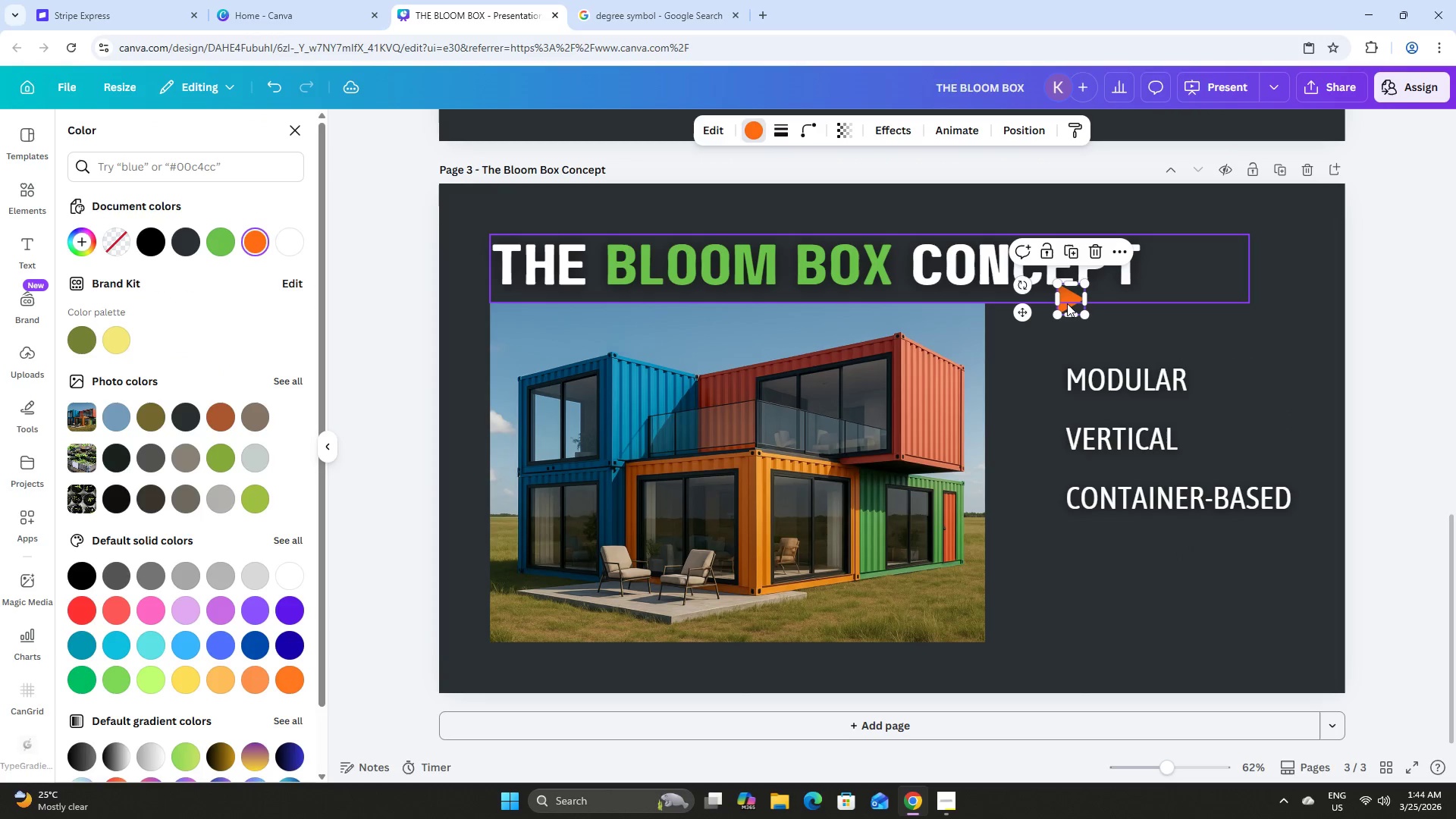 
left_click_drag(start_coordinate=[1067, 303], to_coordinate=[1031, 382])
 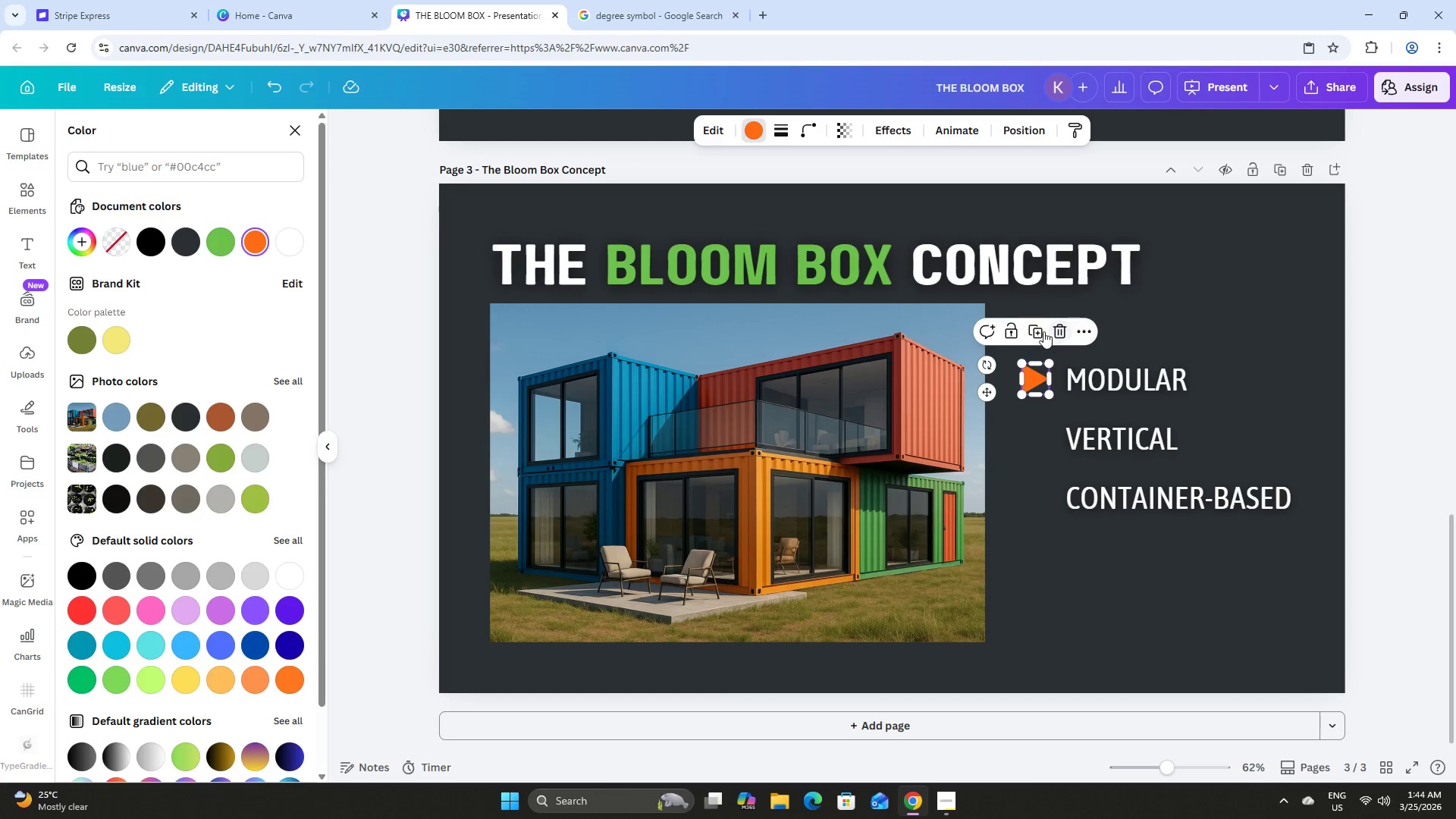 
left_click([1038, 327])
 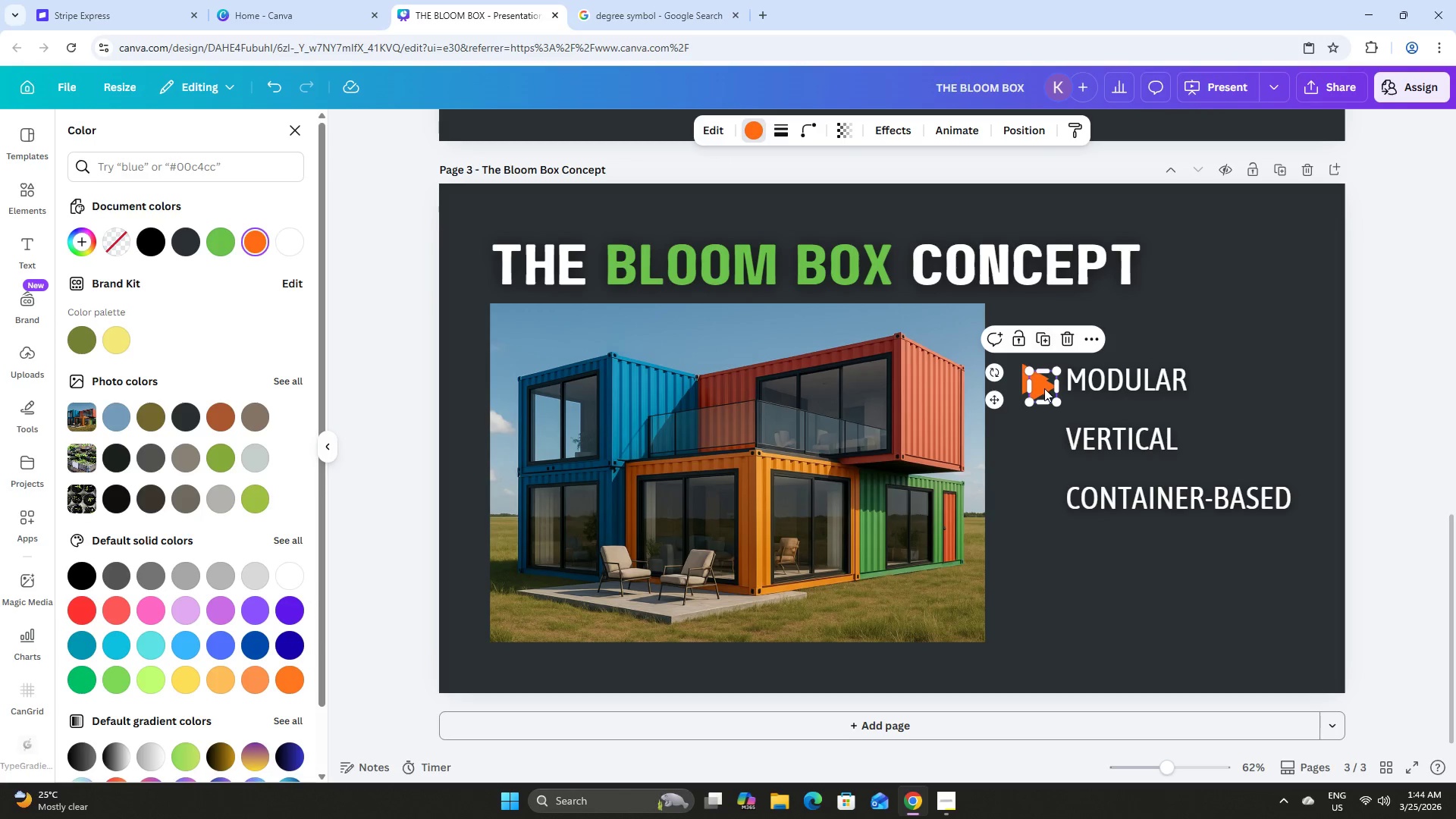 
left_click_drag(start_coordinate=[1044, 388], to_coordinate=[1040, 440])
 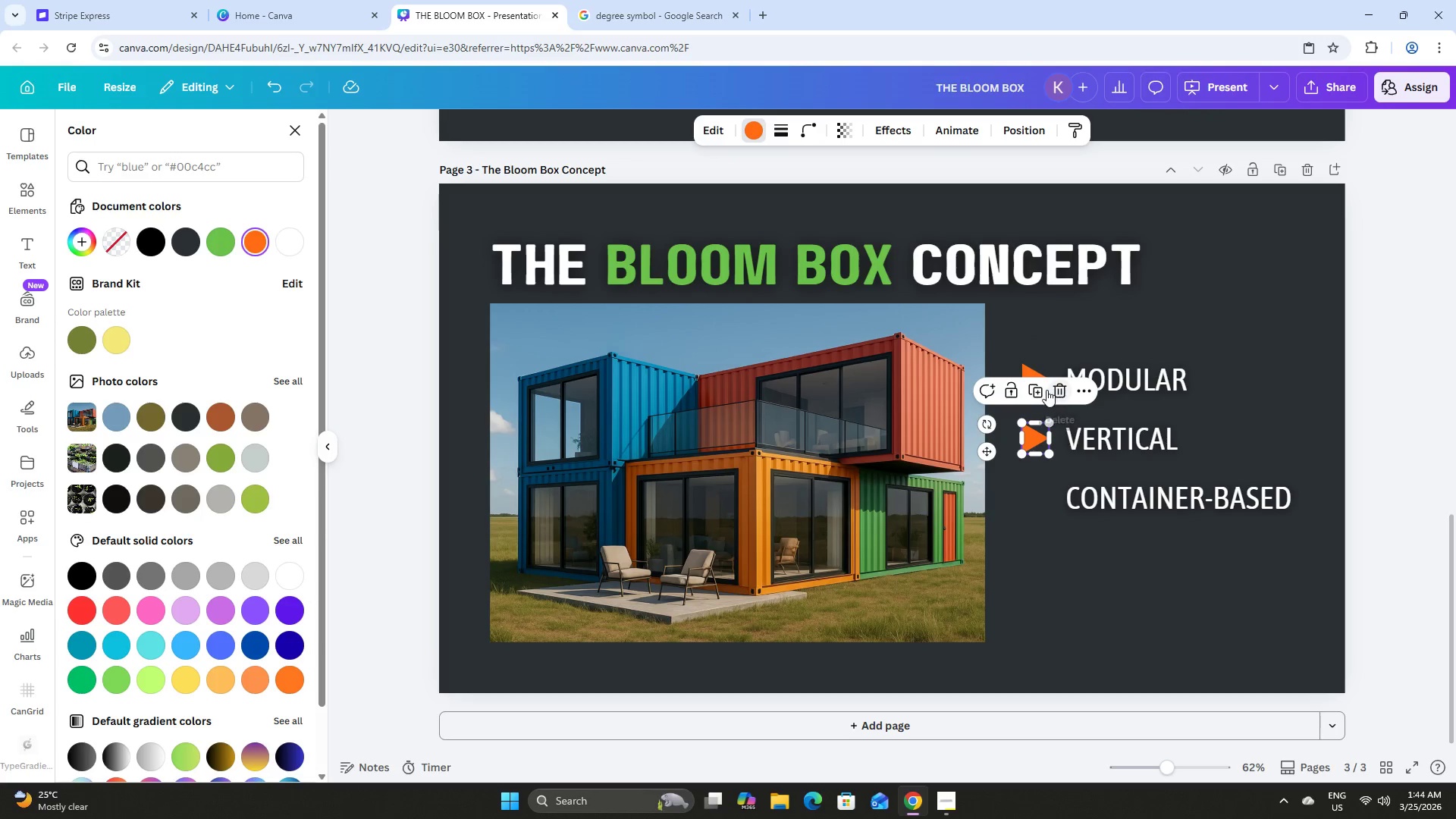 
left_click([1040, 387])
 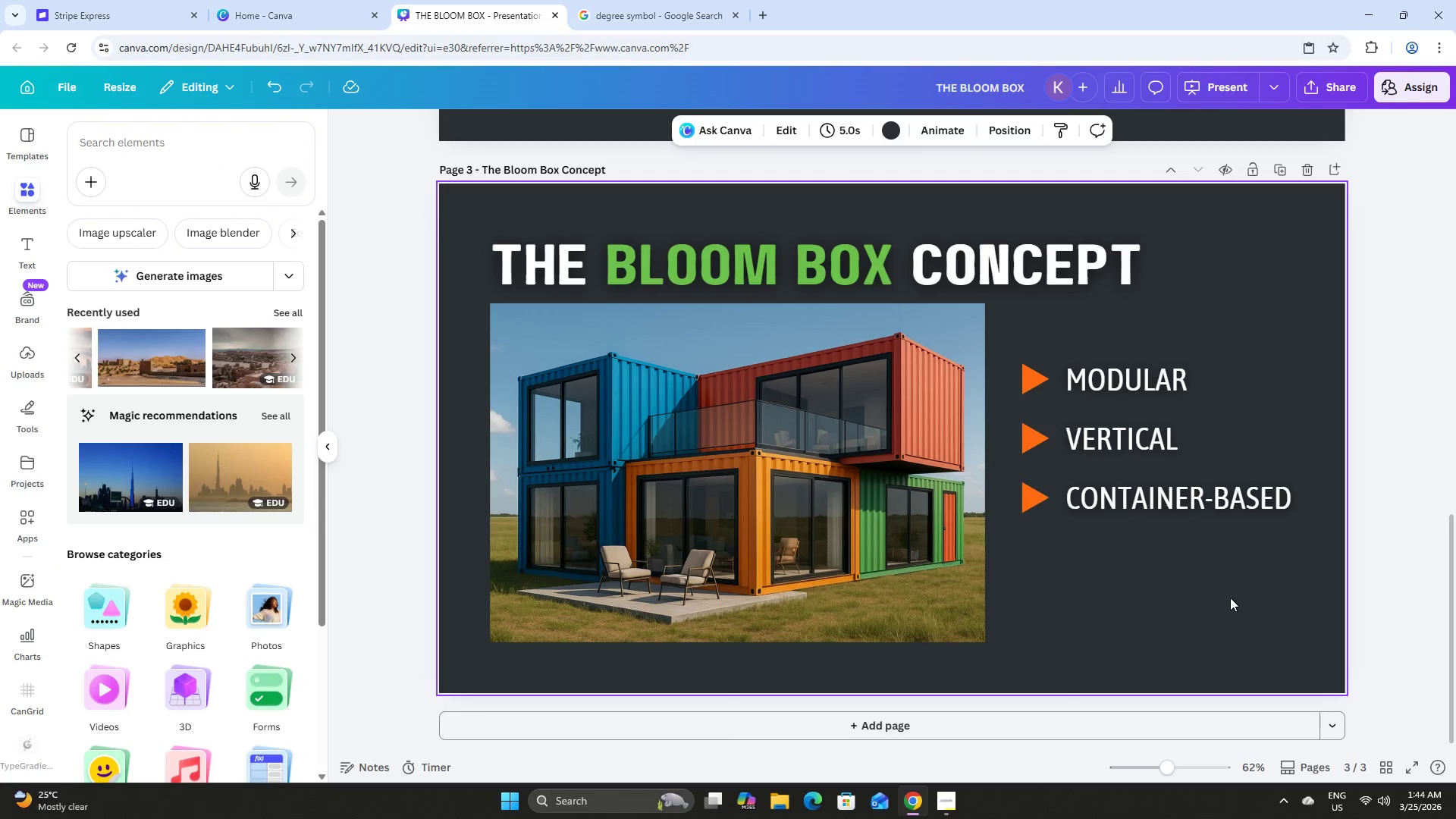 
scroll: coordinate [1230, 598], scroll_direction: up, amount: 1.0
 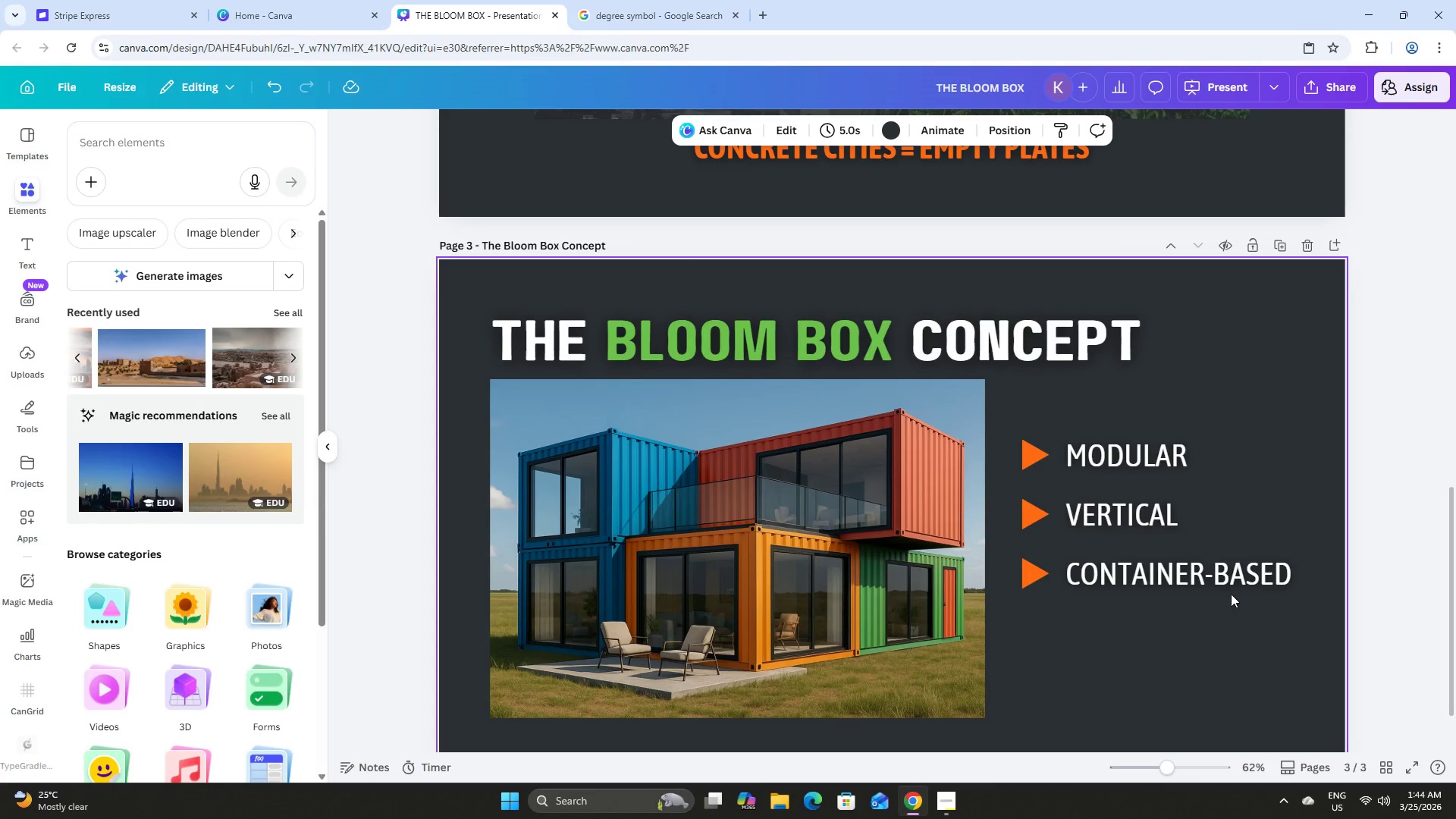 
scroll: coordinate [1231, 585], scroll_direction: down, amount: 1.0
 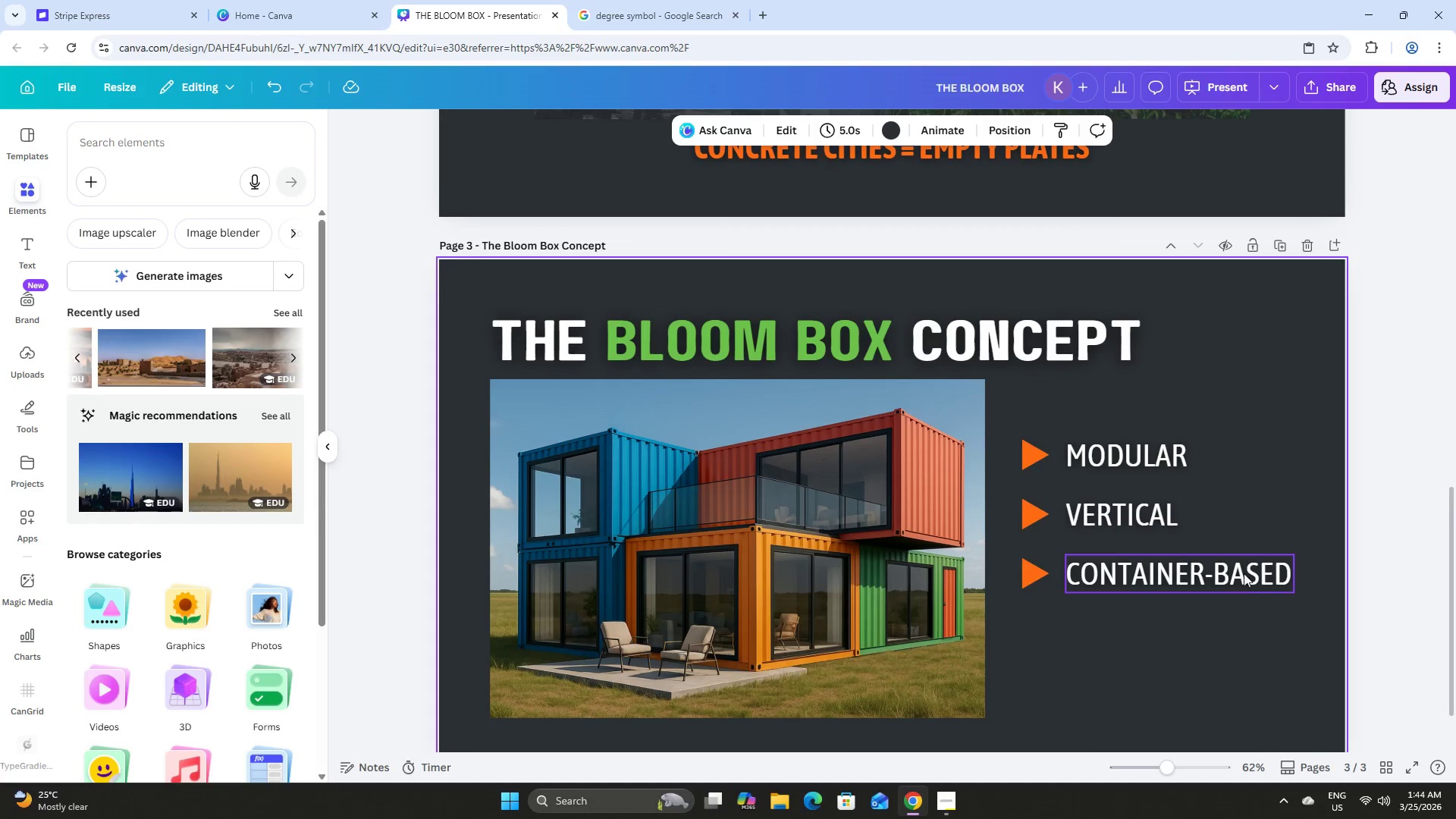 
left_click_drag(start_coordinate=[1265, 577], to_coordinate=[1015, 339])
 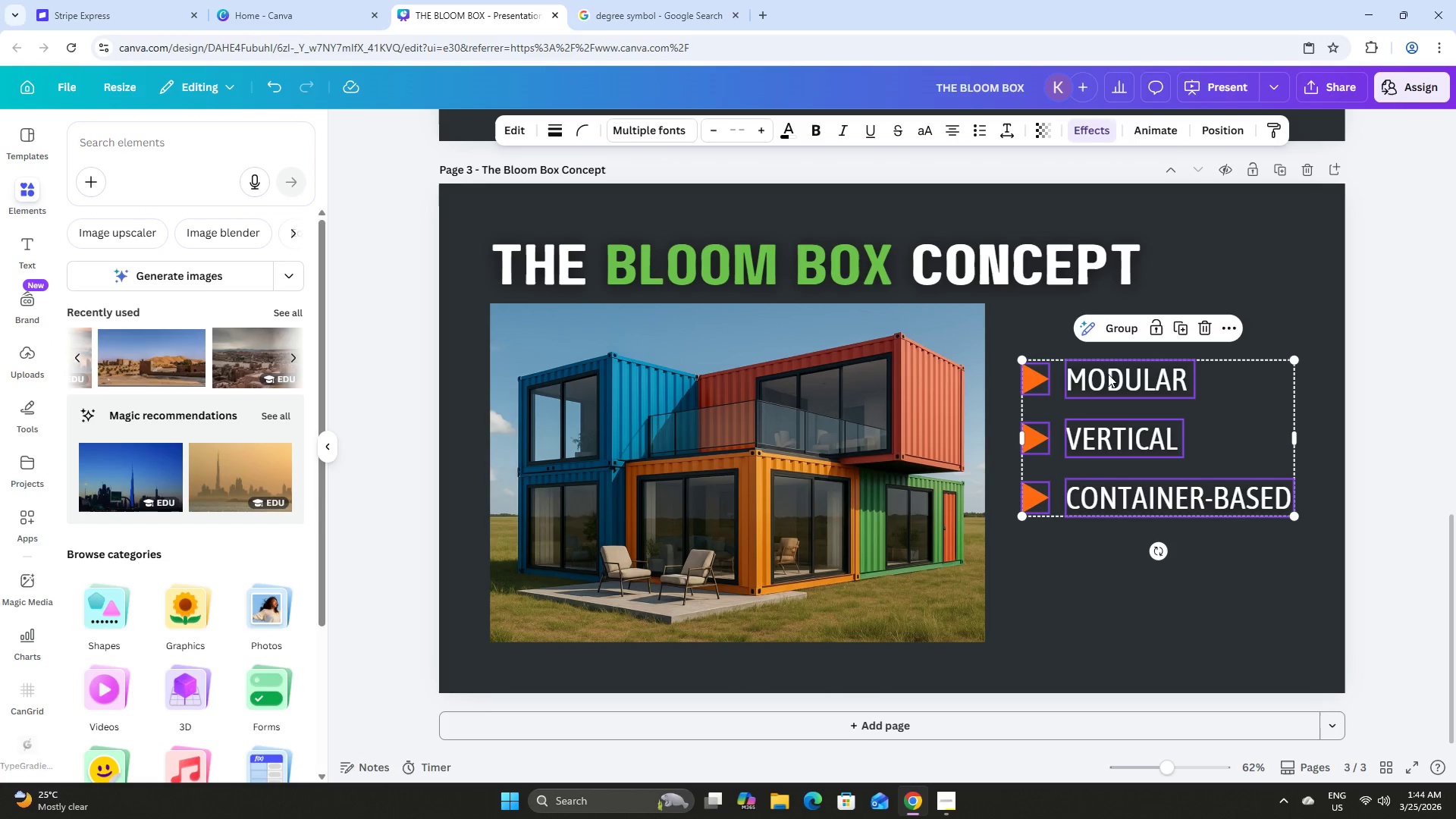 
scroll: coordinate [1244, 573], scroll_direction: down, amount: 1.0
 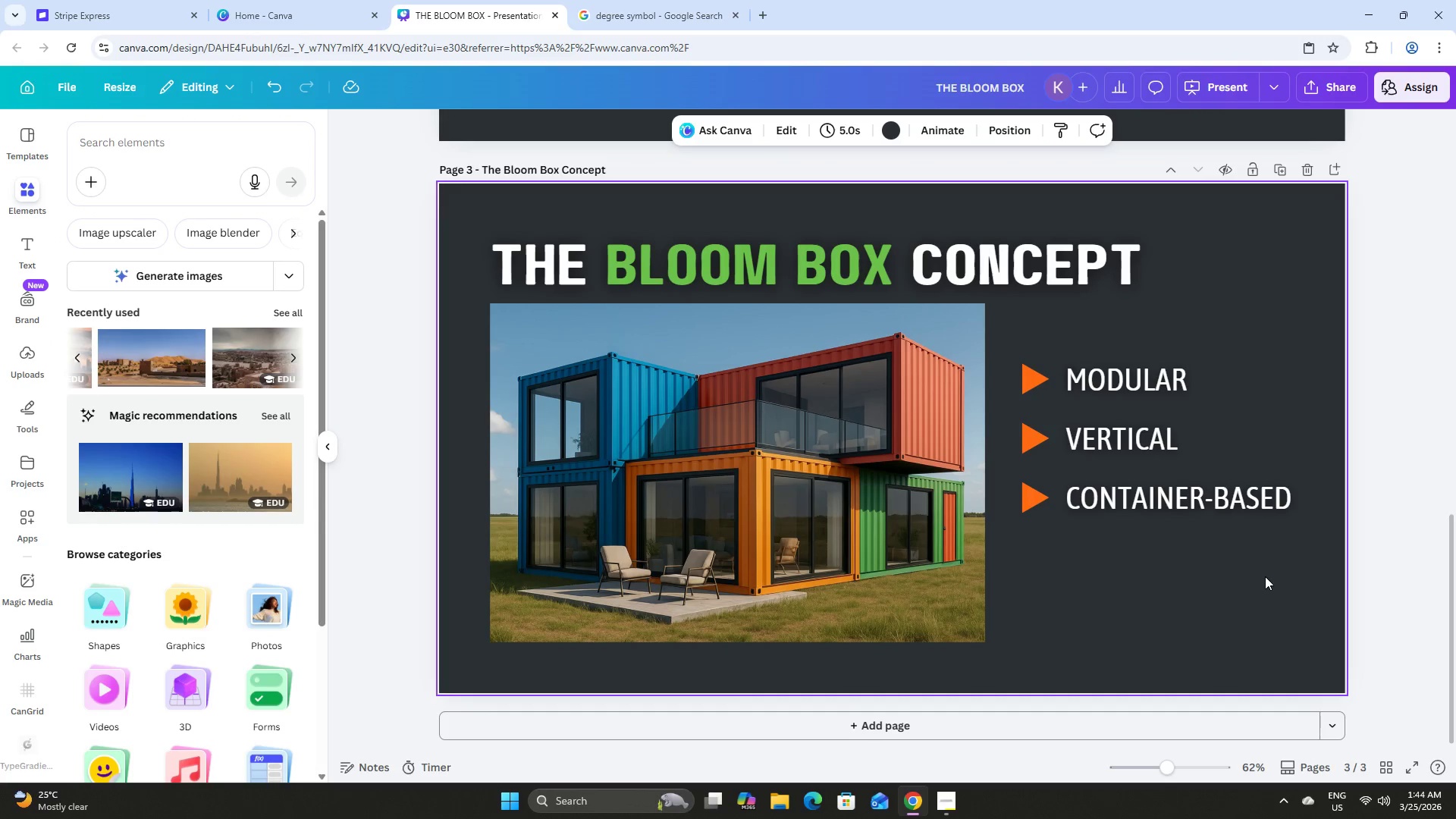 
left_click_drag(start_coordinate=[1109, 375], to_coordinate=[1109, 409])
 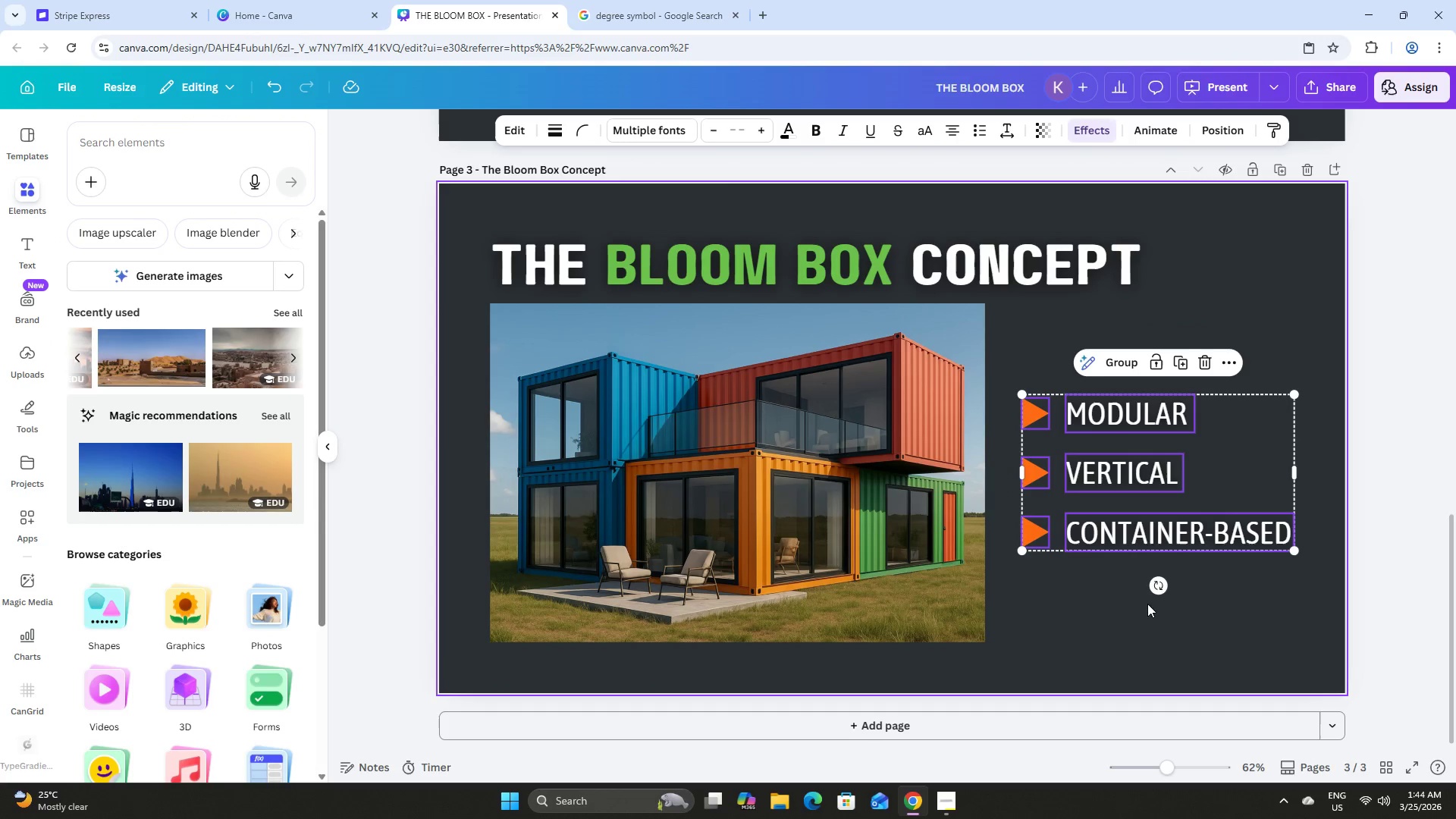 
left_click([1116, 604])
 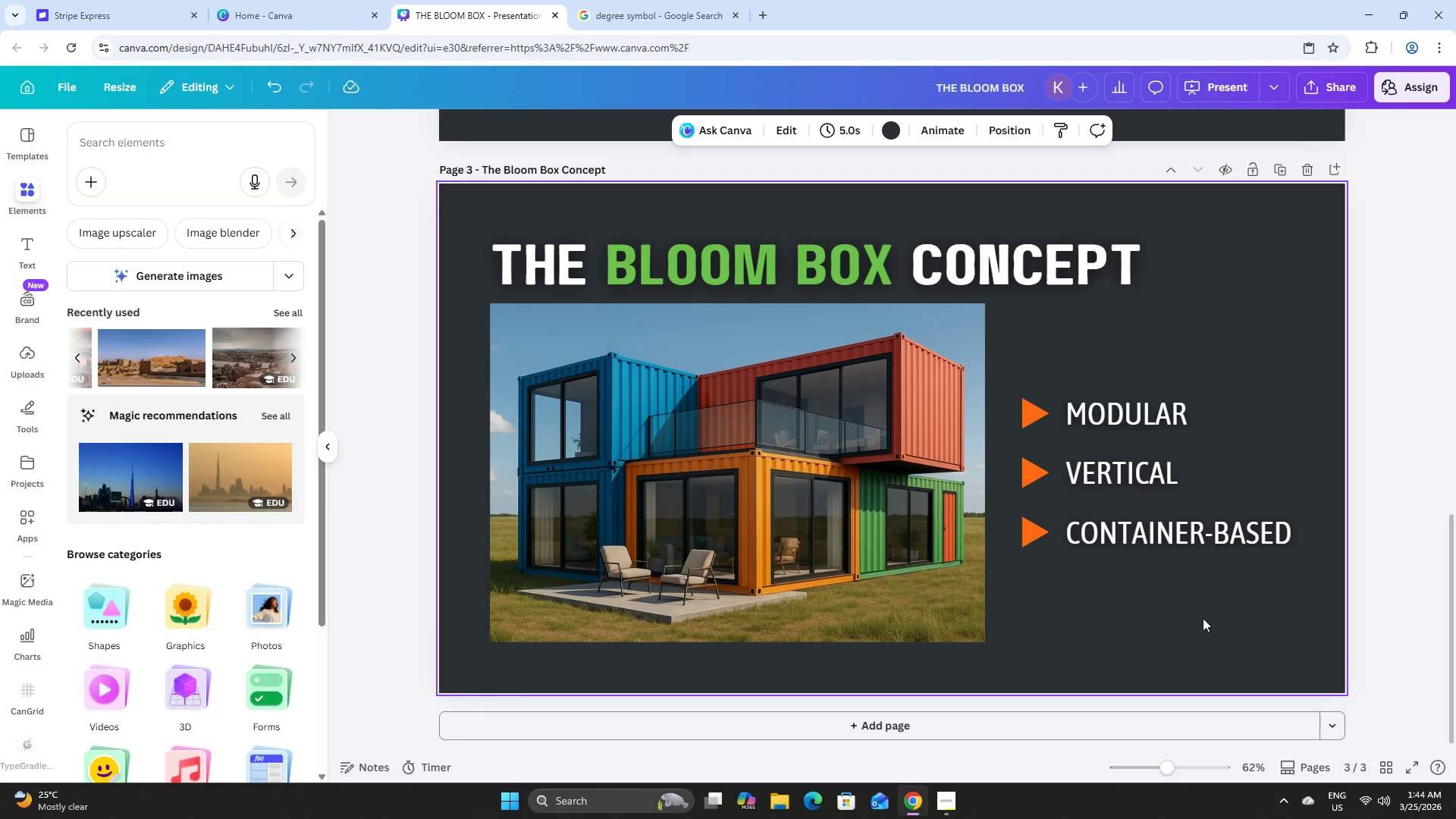 
left_click([1386, 764])
 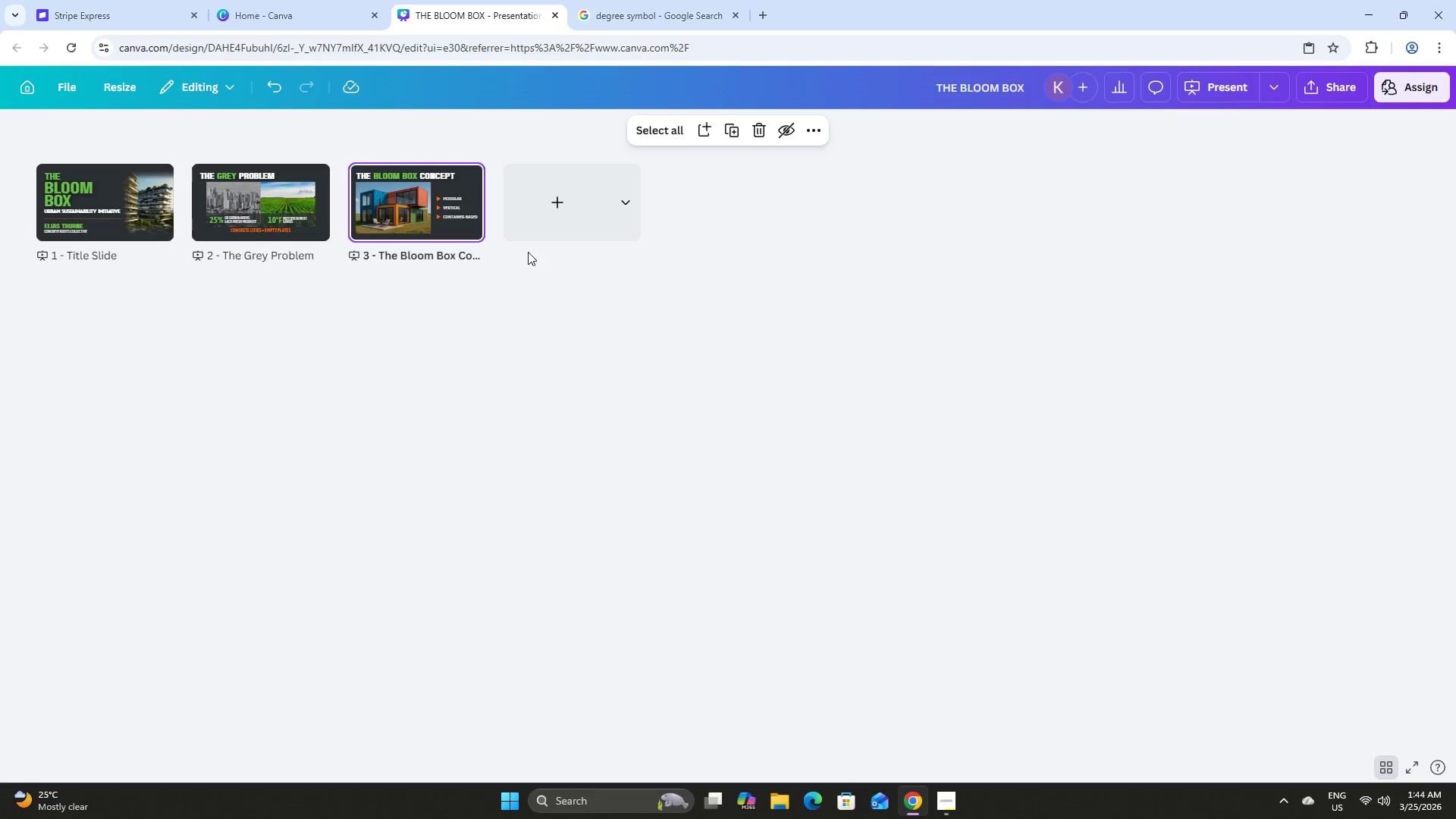 
left_click([453, 212])
 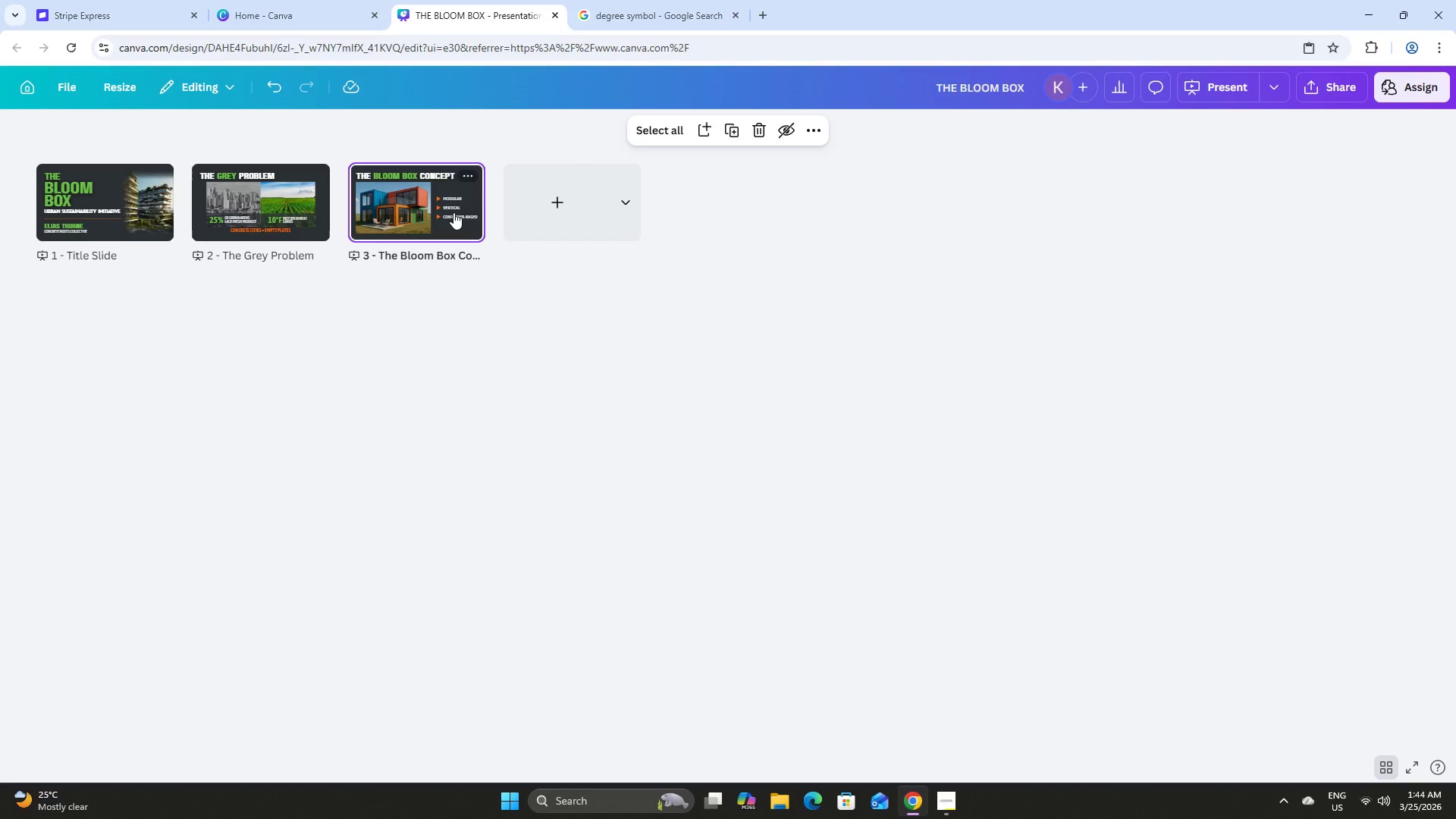 
left_click([453, 212])
 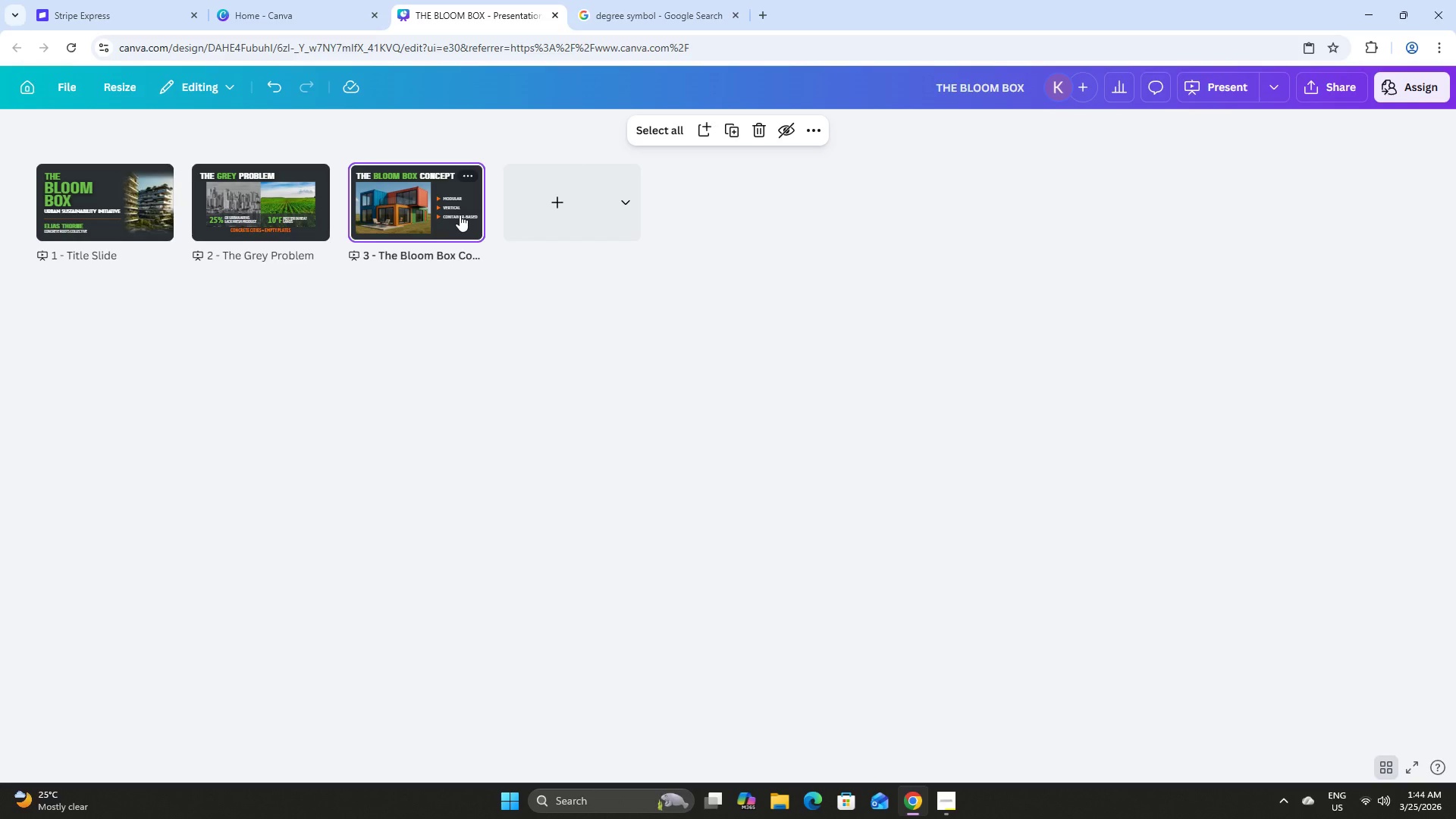 
double_click([460, 215])
 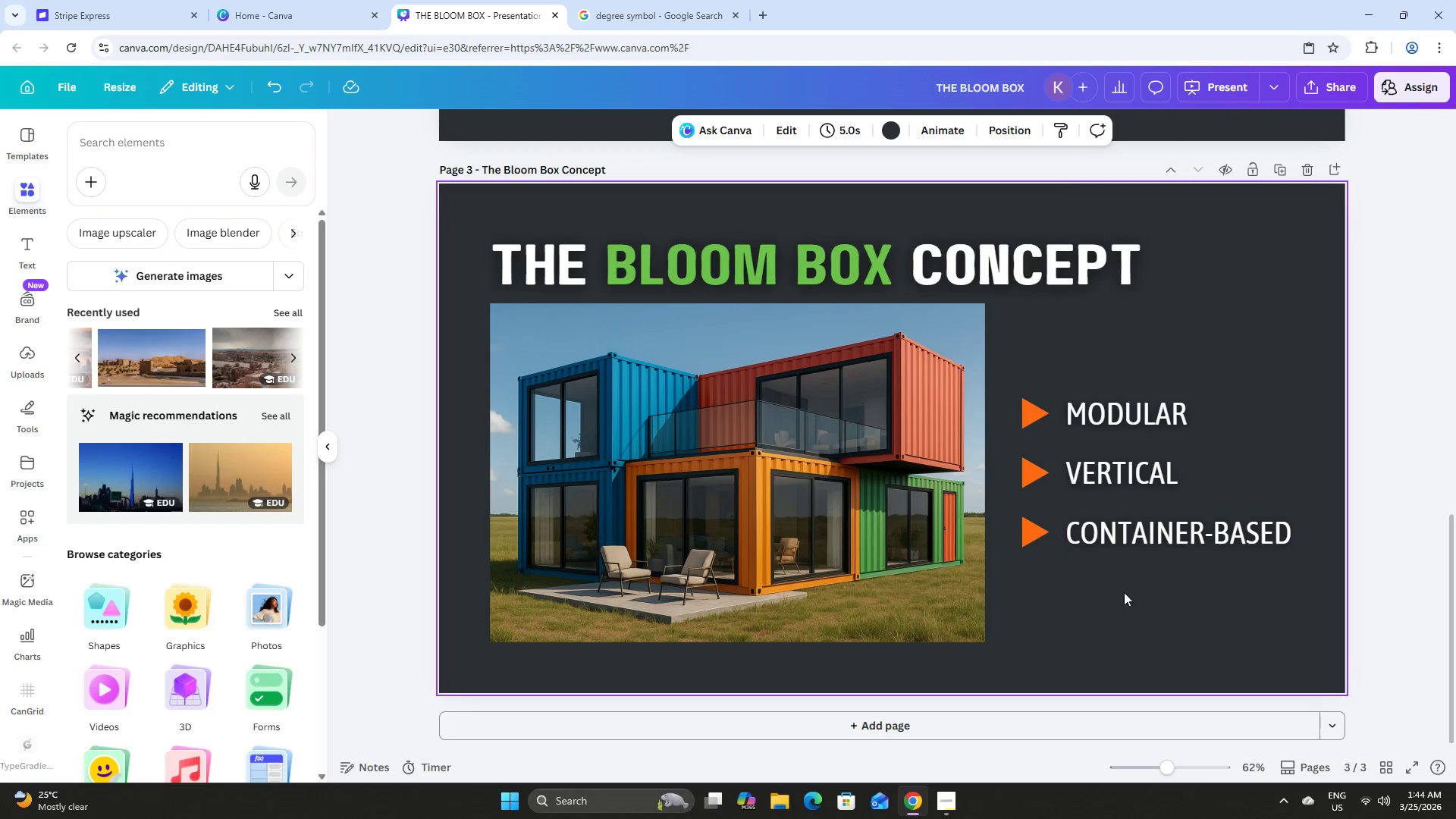 
left_click([1133, 601])
 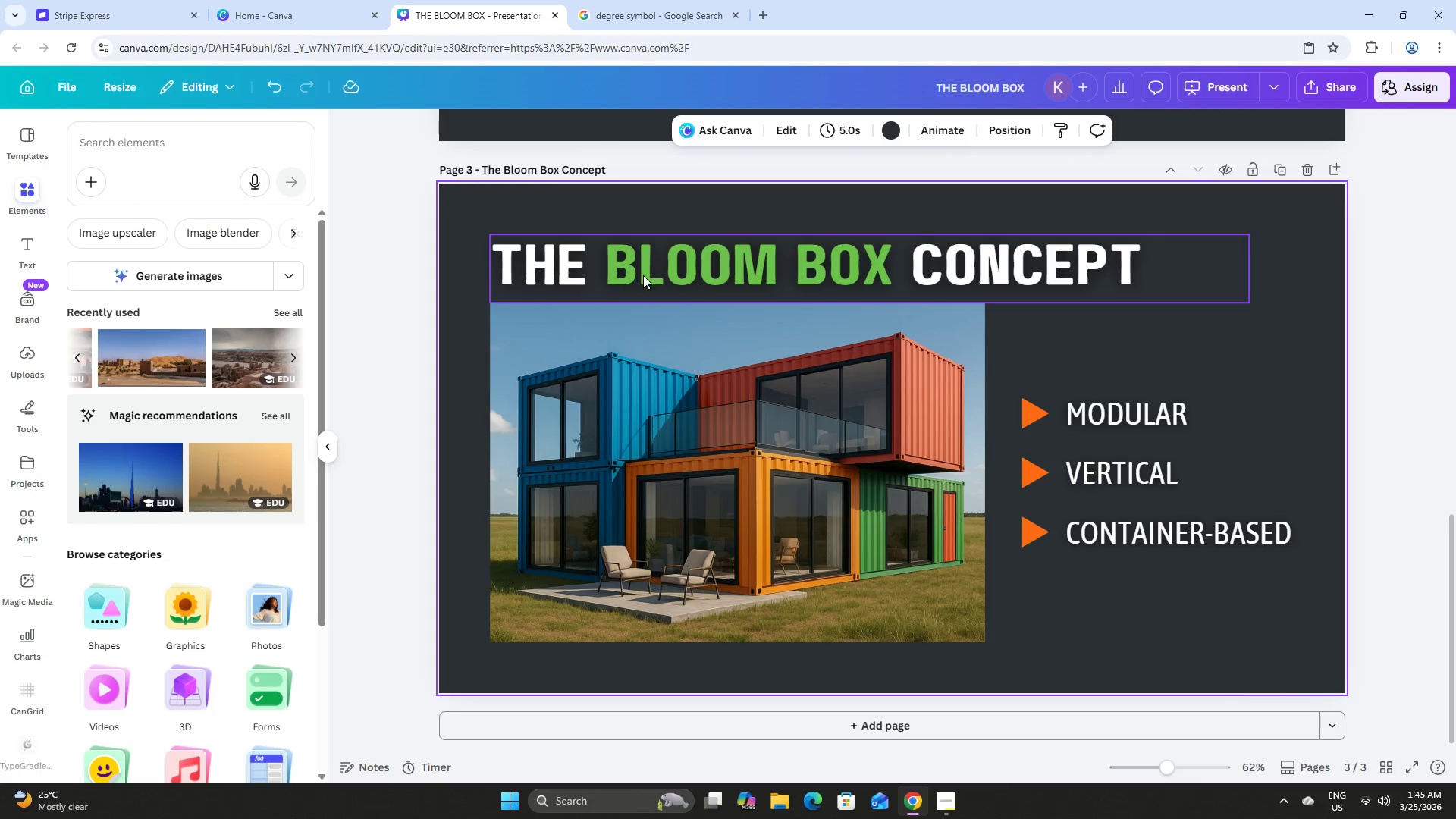 
wait(6.31)
 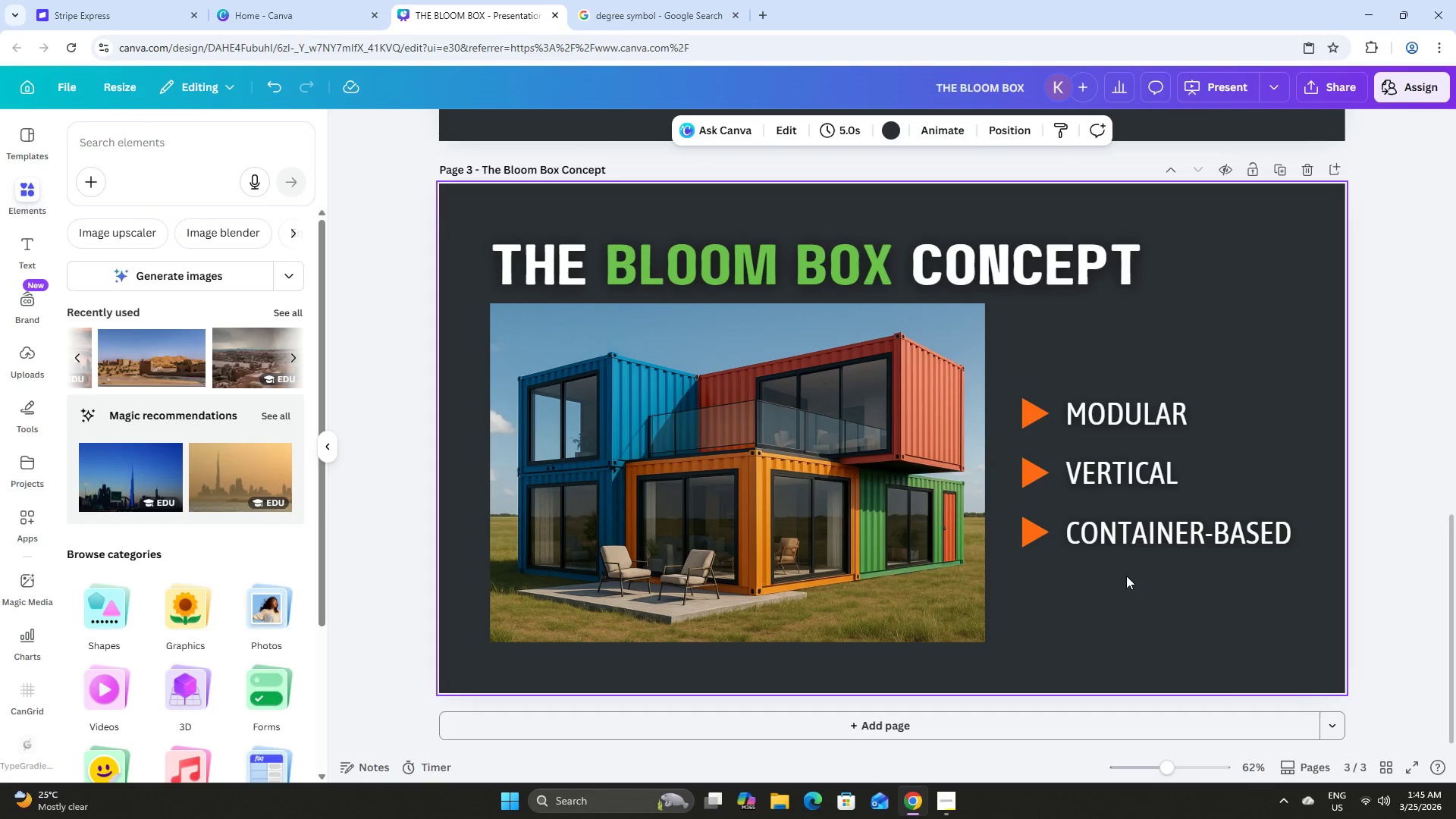 
scroll: coordinate [868, 406], scroll_direction: down, amount: 1.0
 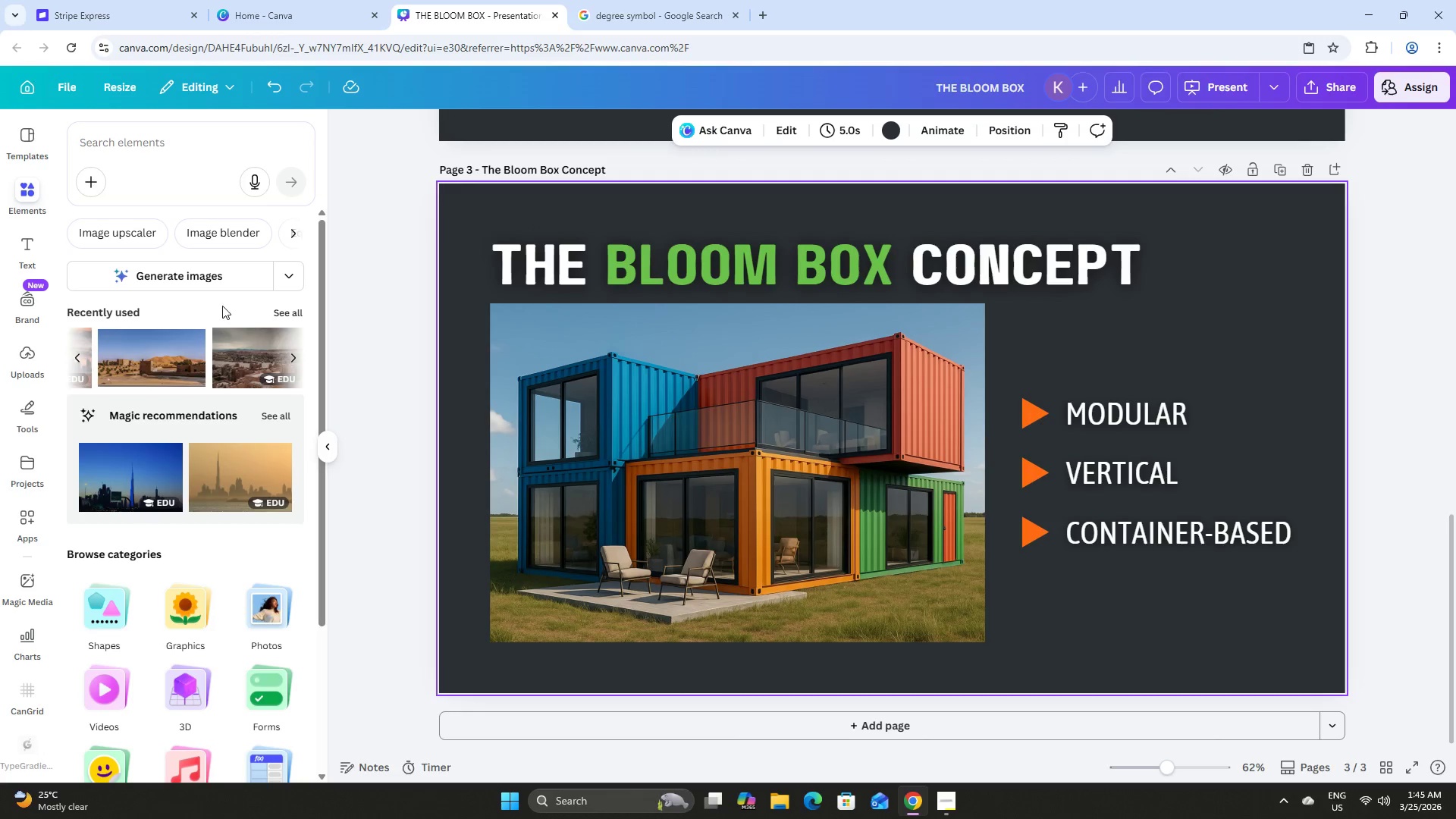 
left_click([679, 483])
 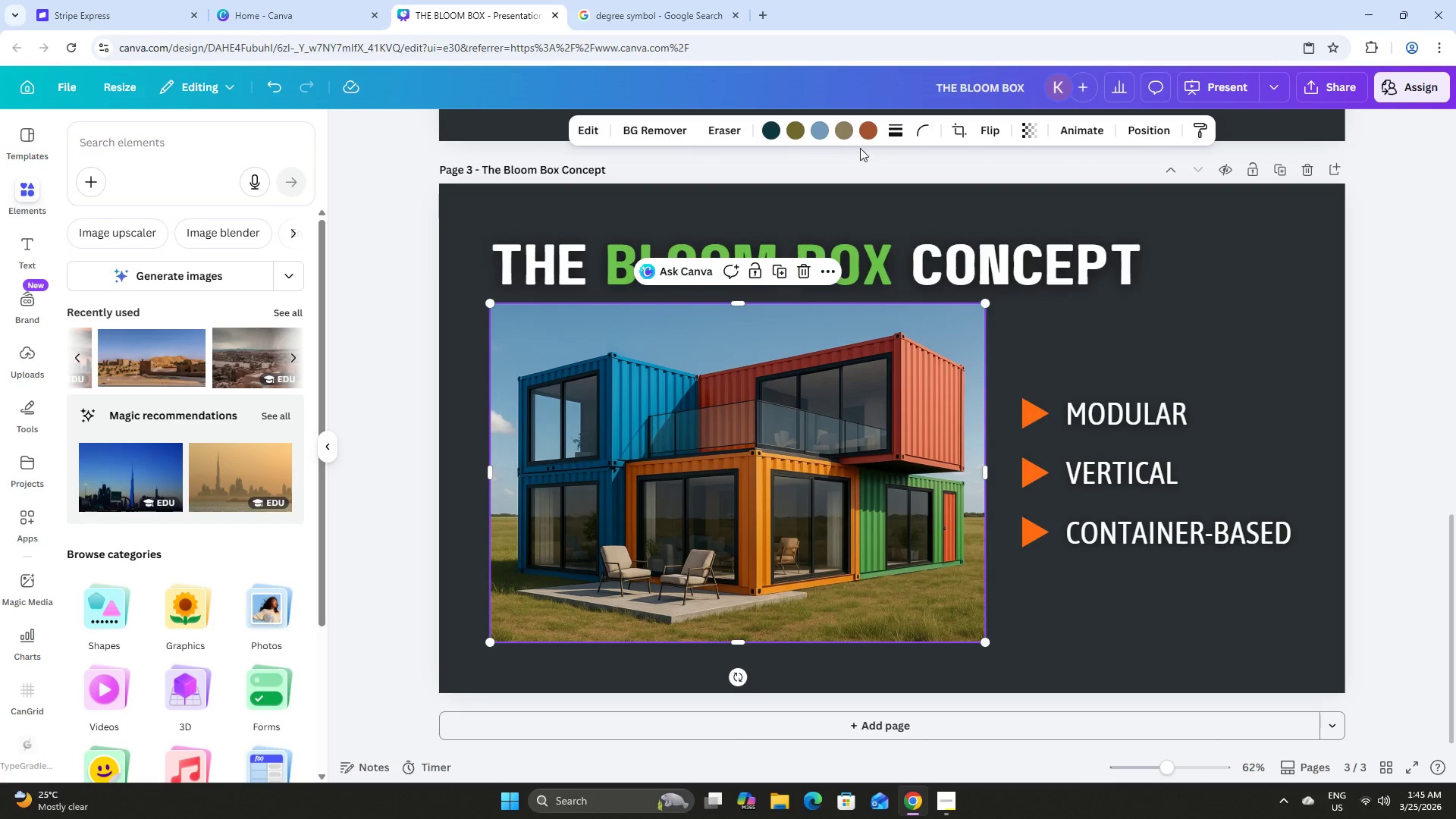 
left_click([874, 124])
 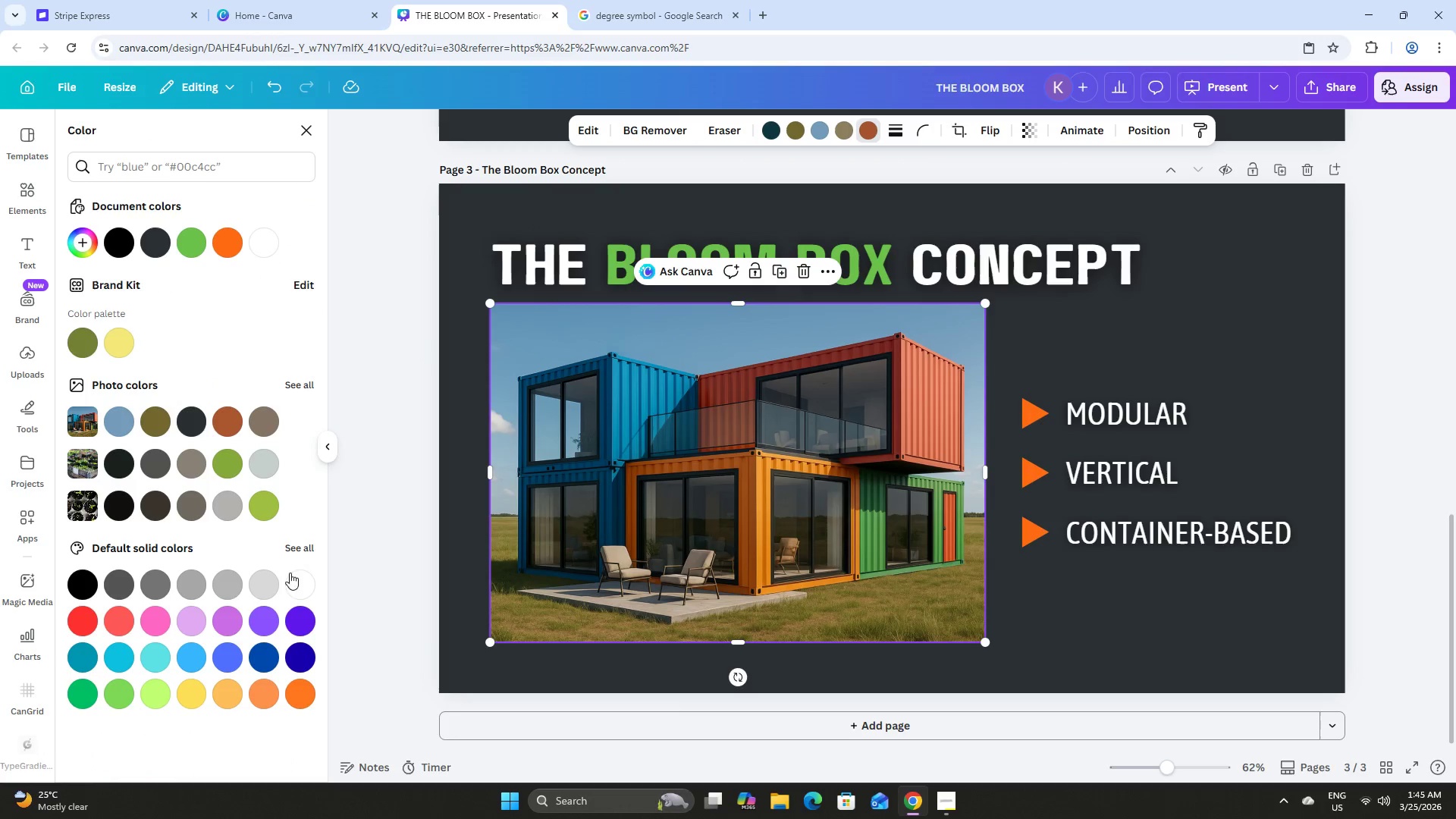 
left_click([303, 555])
 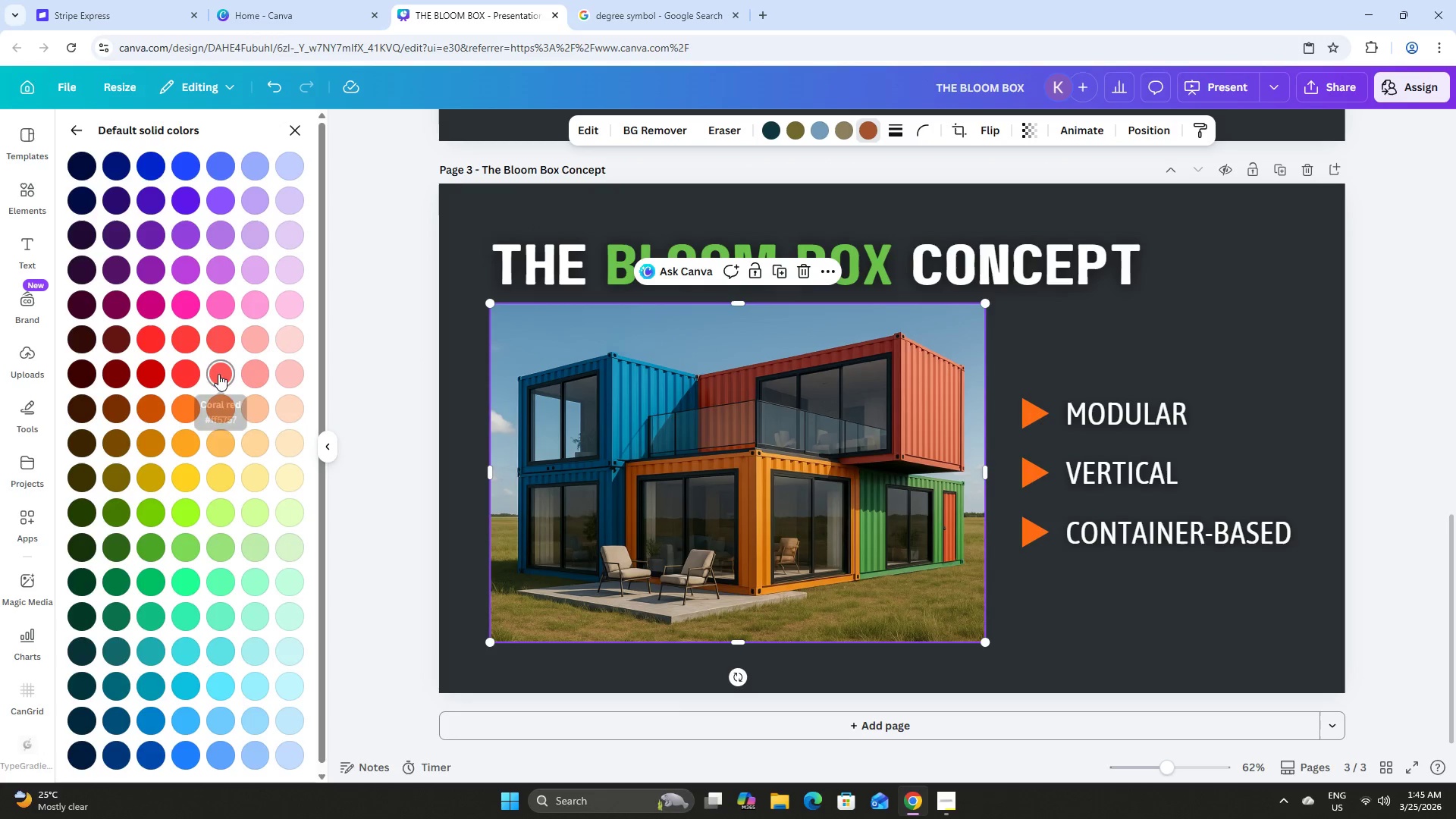 
left_click([180, 377])
 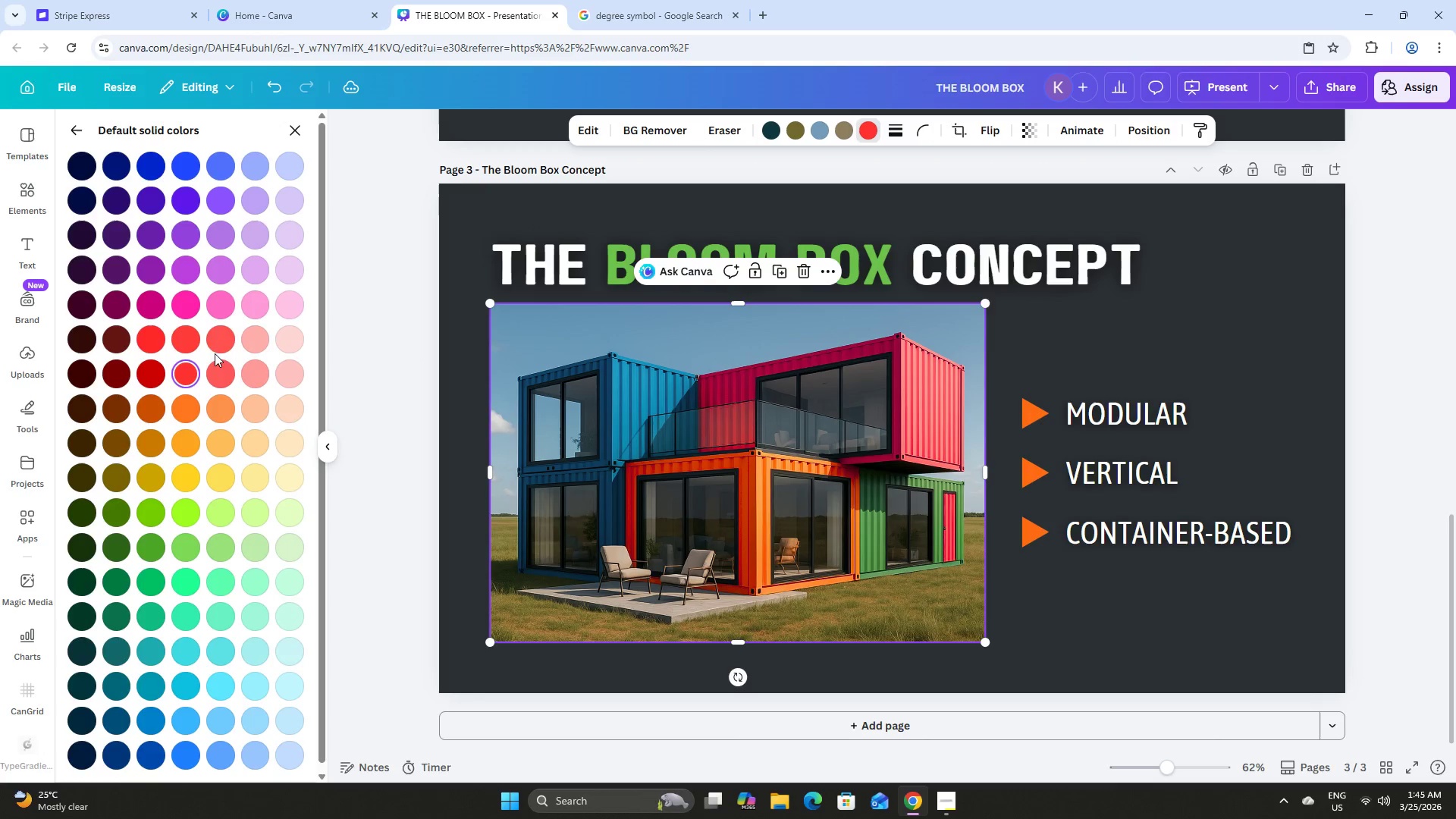 
left_click([223, 377])
 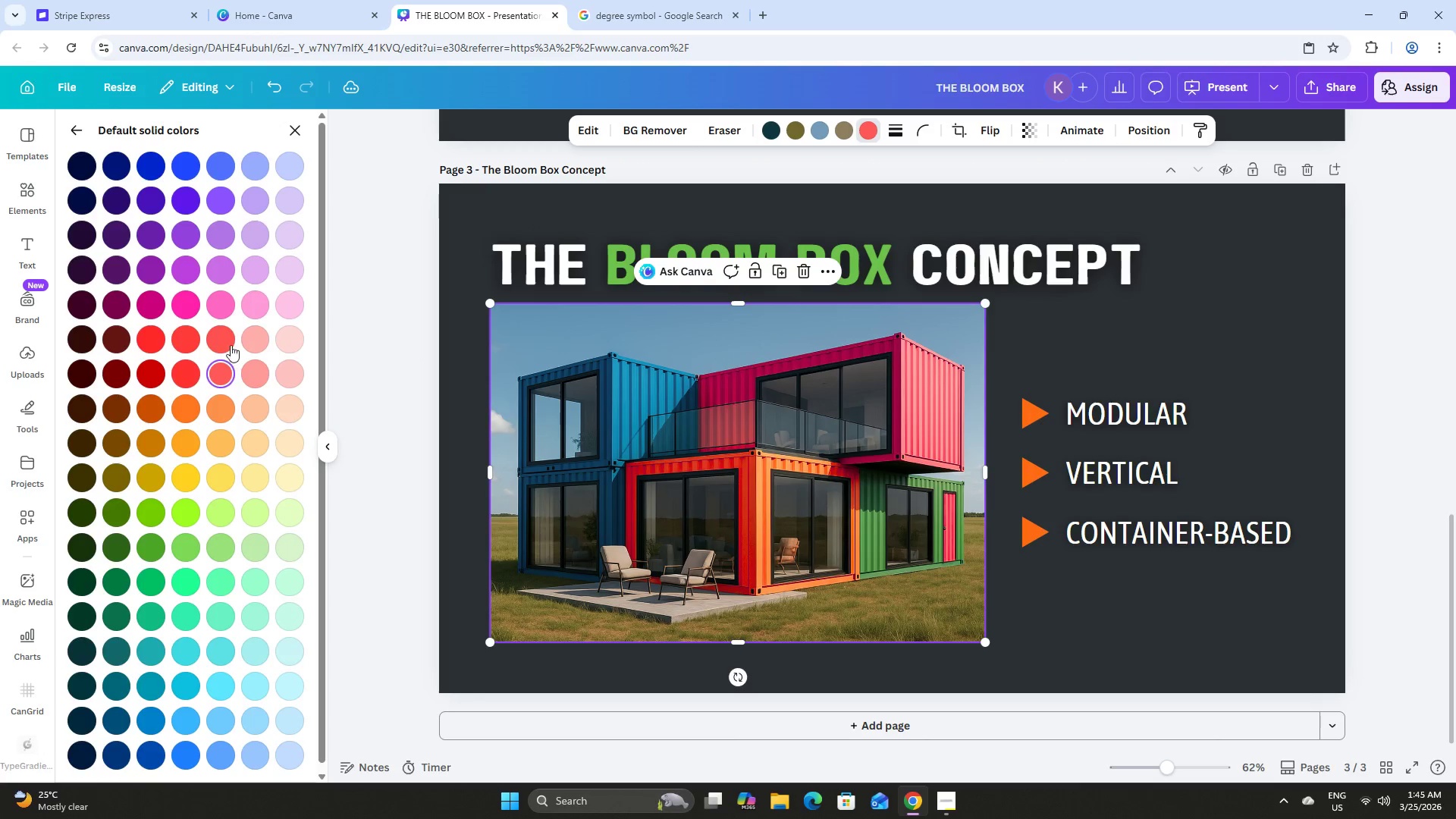 
left_click([231, 337])
 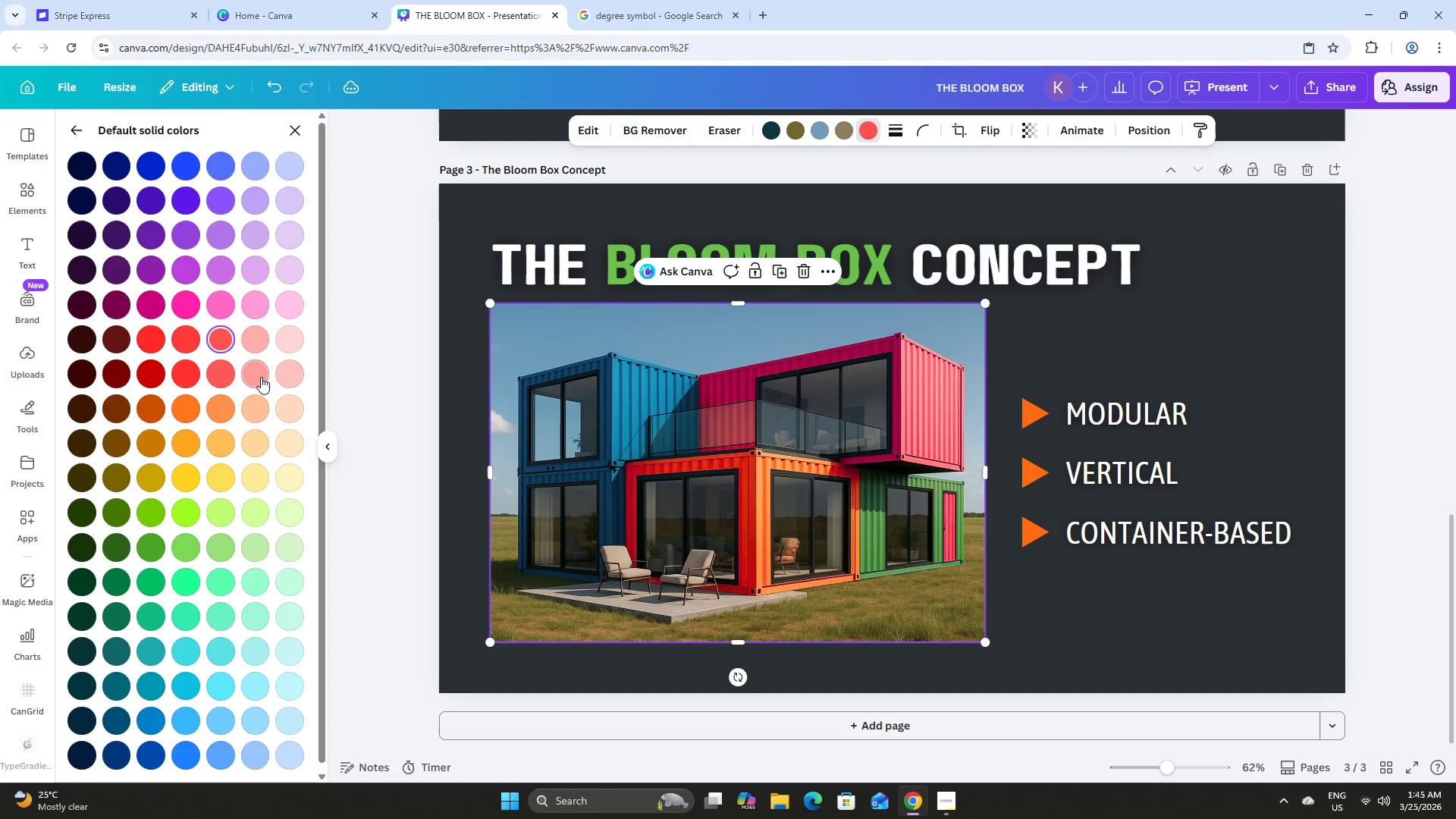 
left_click([261, 378])
 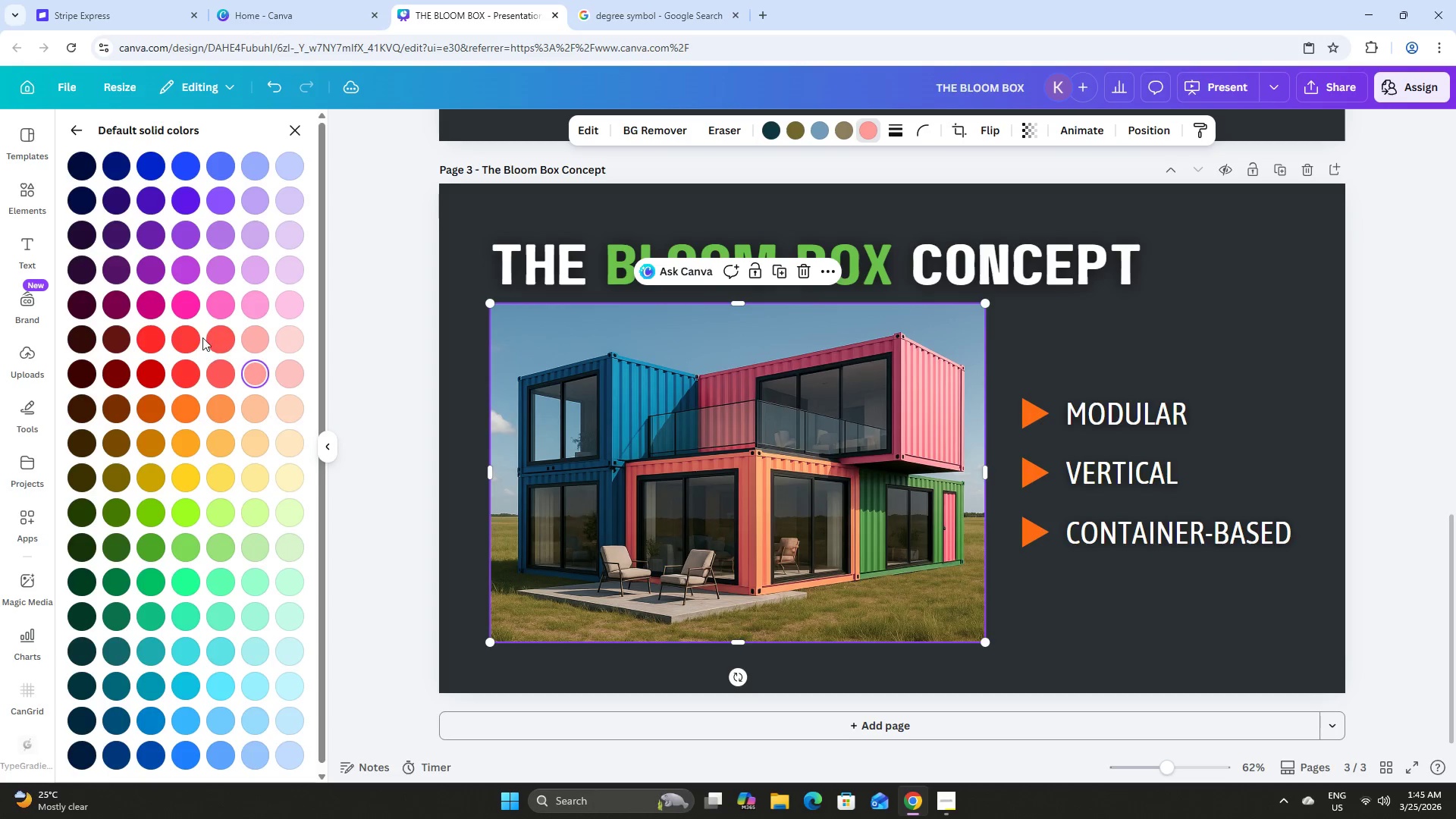 
left_click([149, 333])
 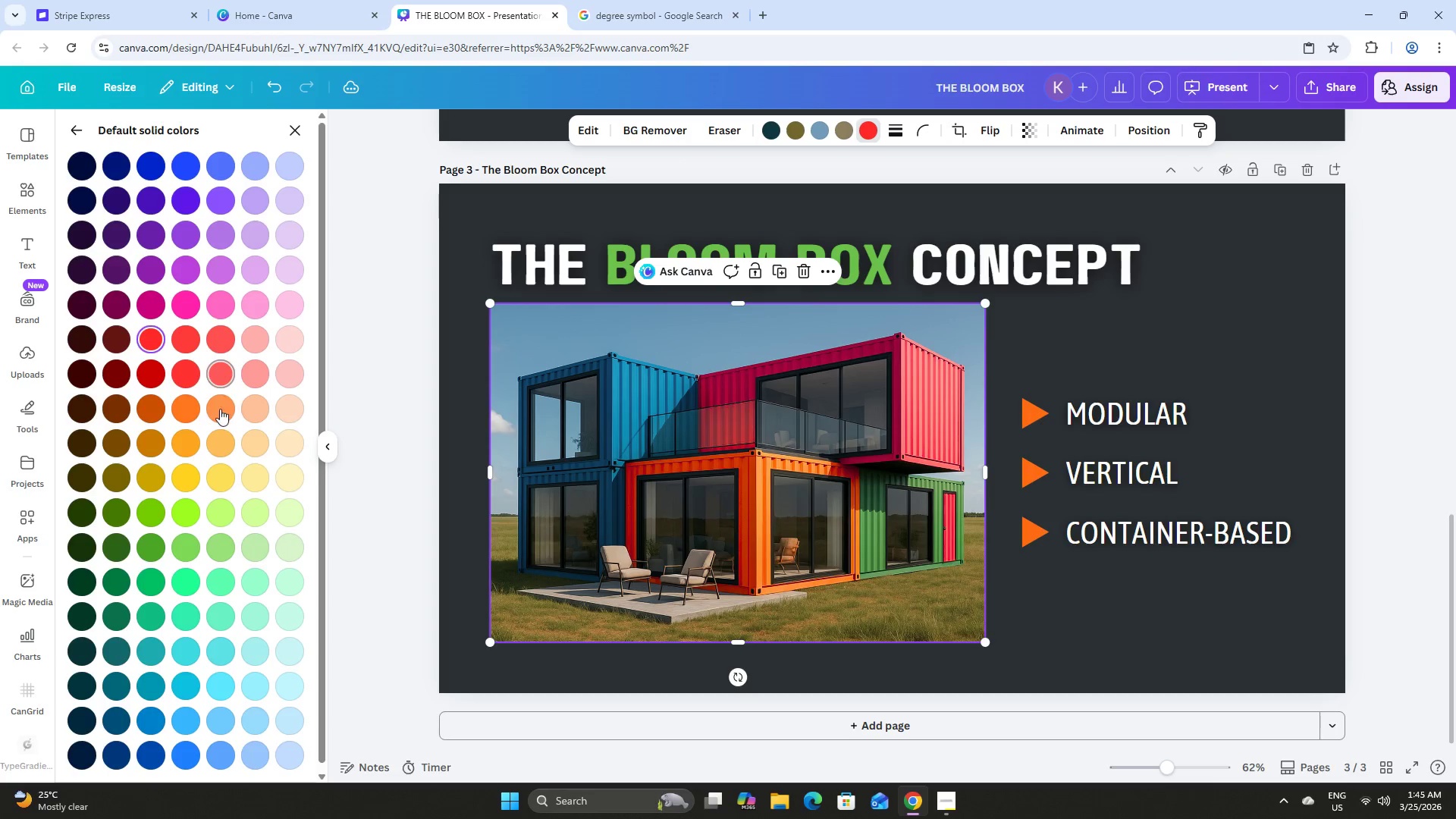 
scroll: coordinate [220, 419], scroll_direction: down, amount: 3.0
 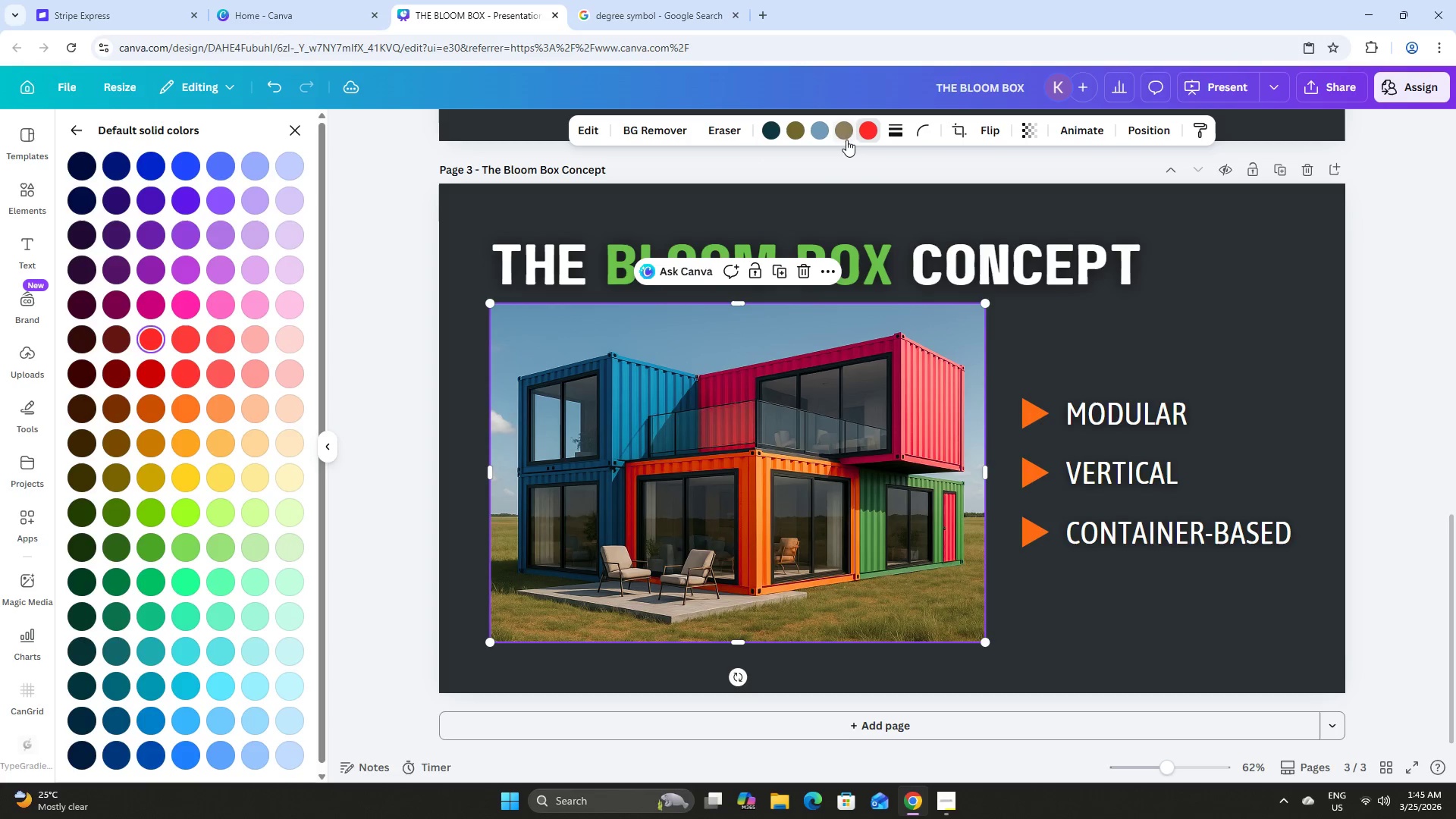 
left_click([845, 132])
 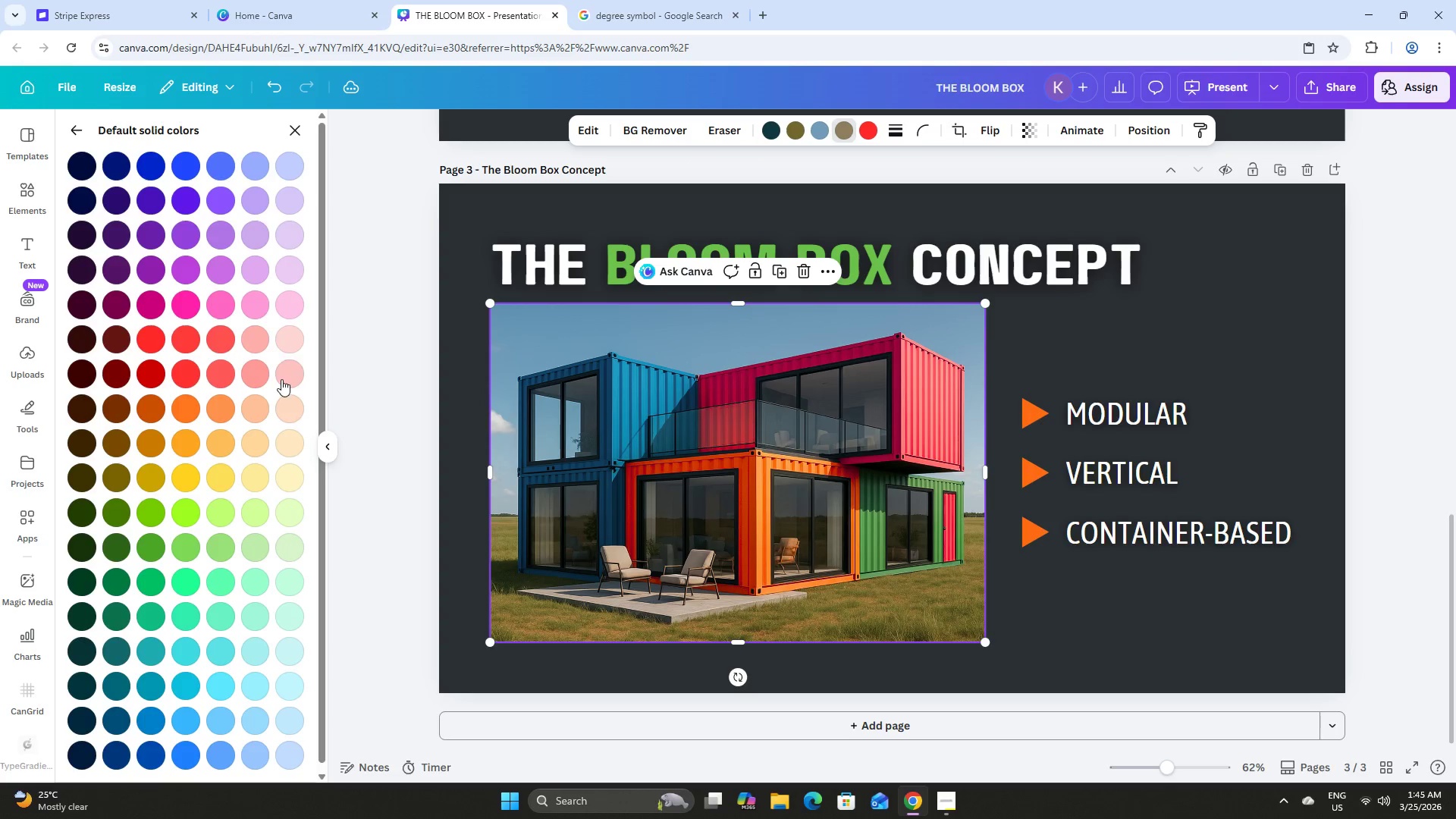 
left_click([184, 476])
 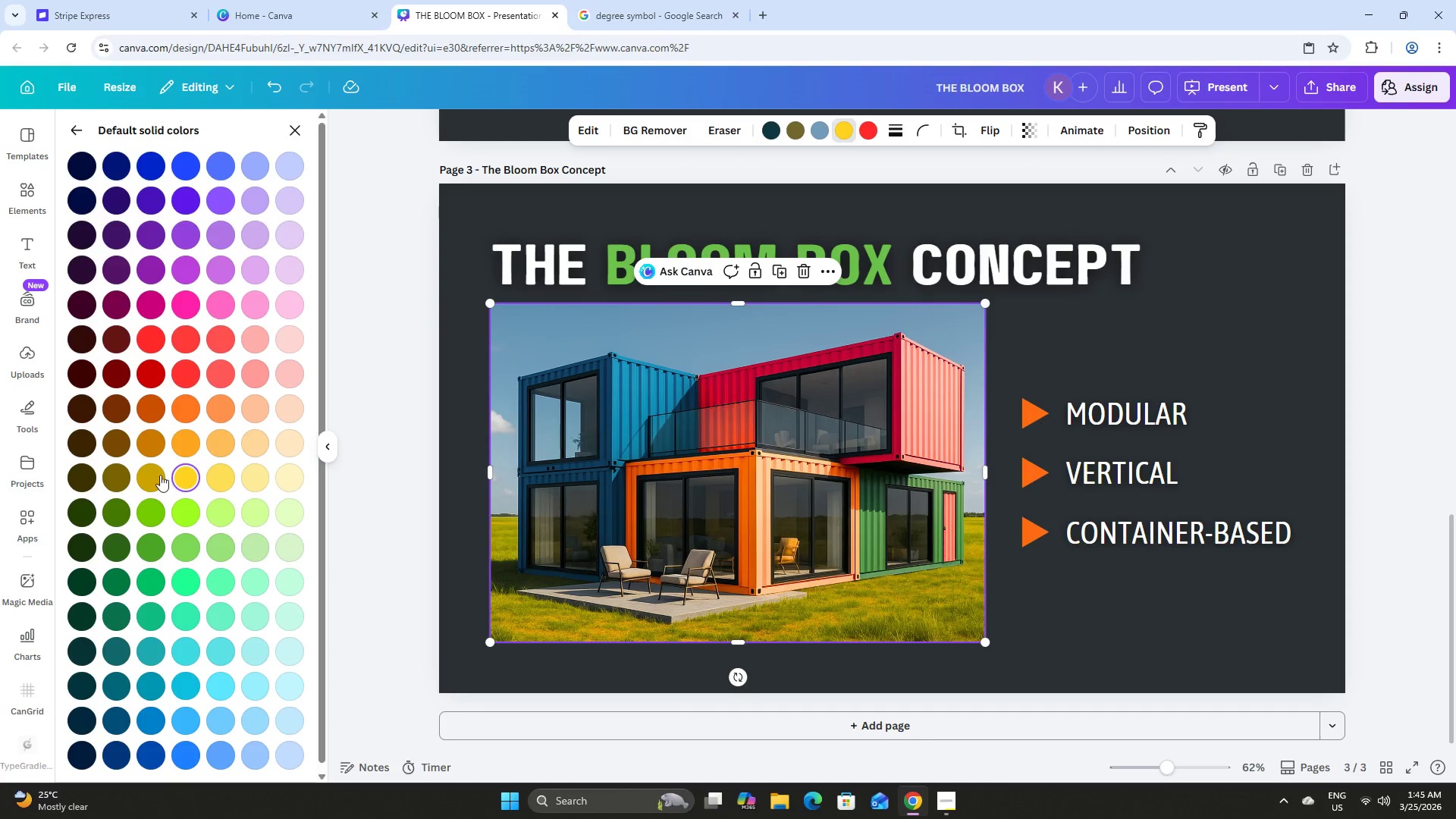 
left_click([154, 474])
 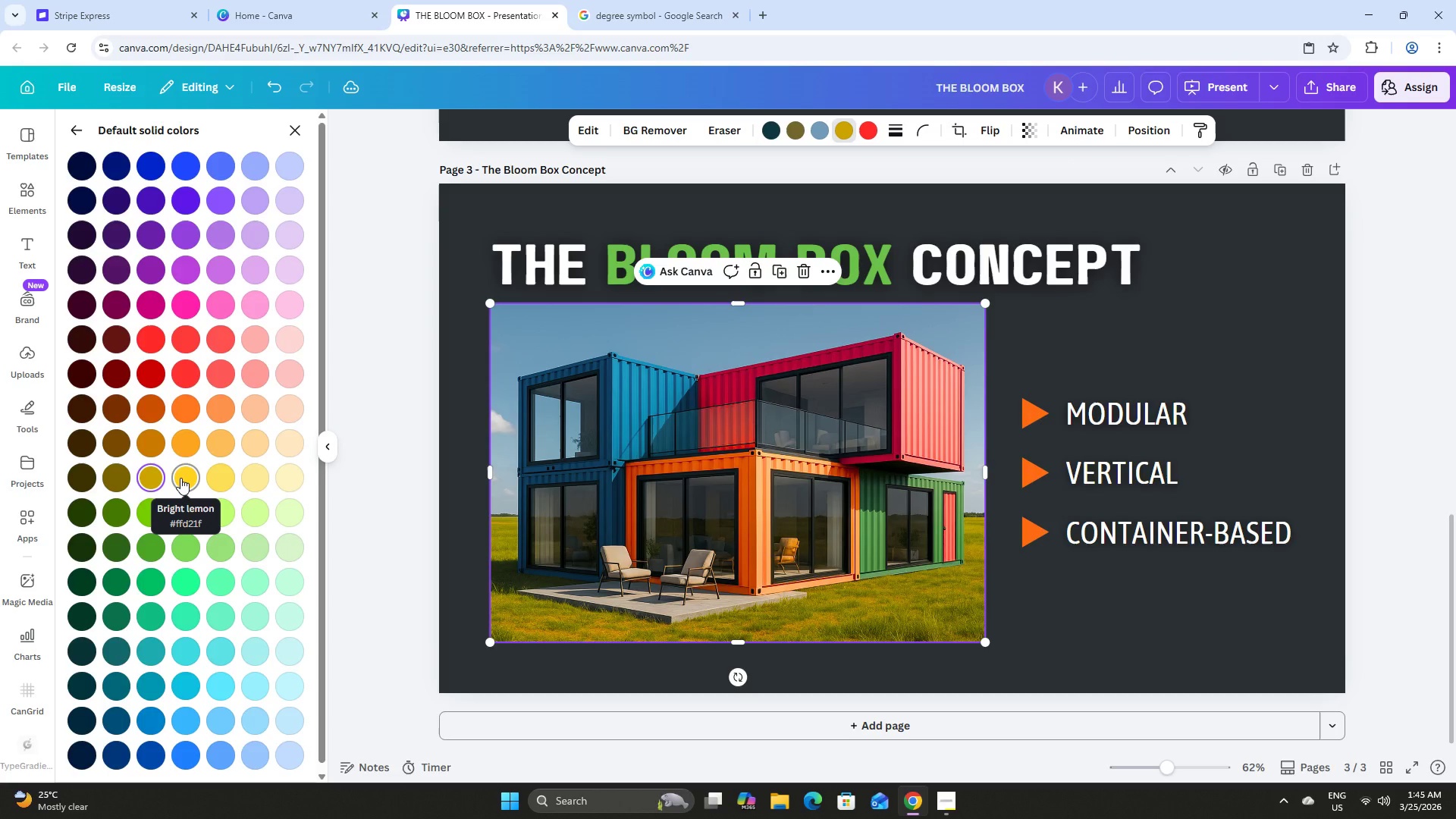 
wait(6.06)
 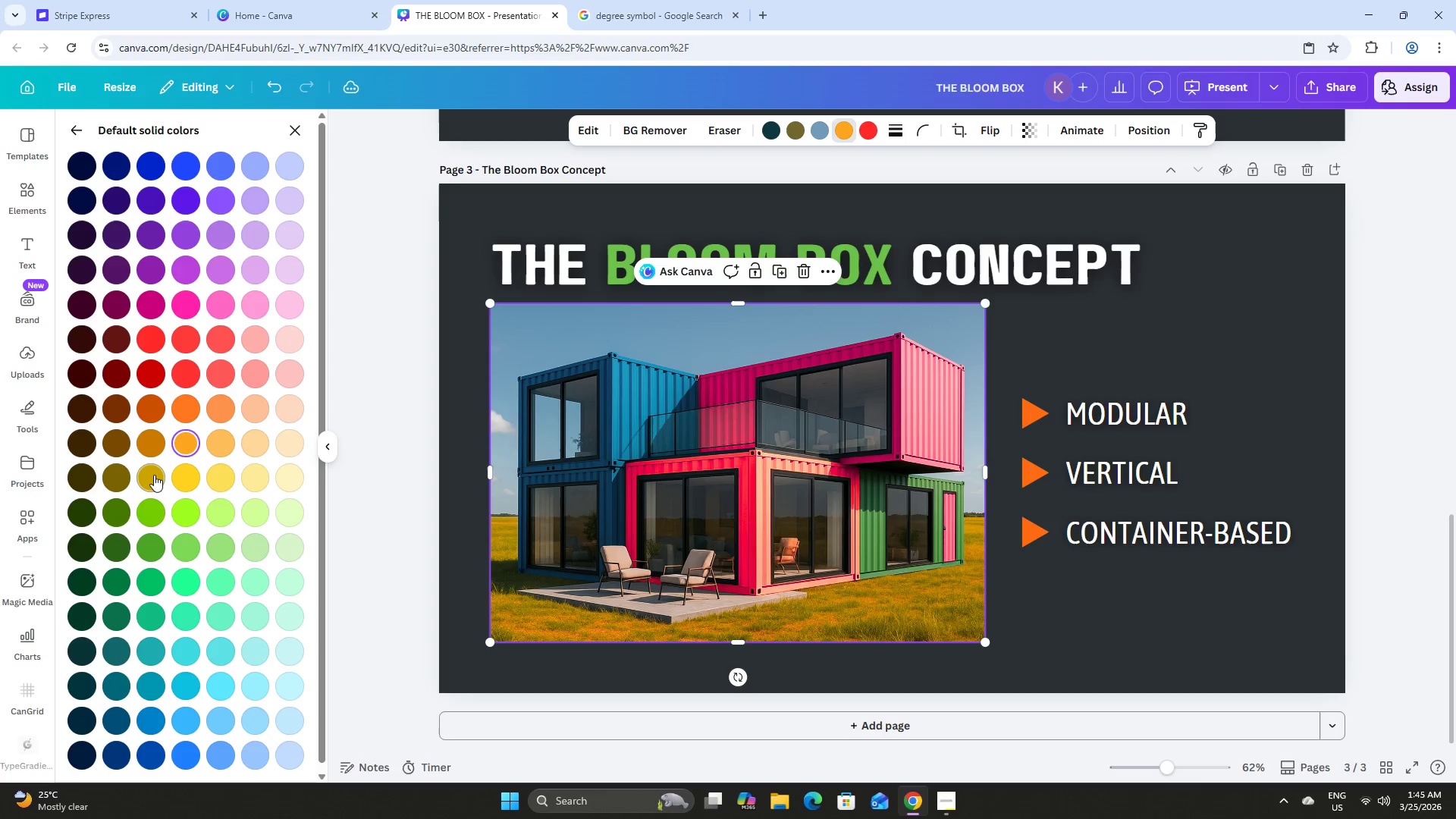 
left_click([180, 478])
 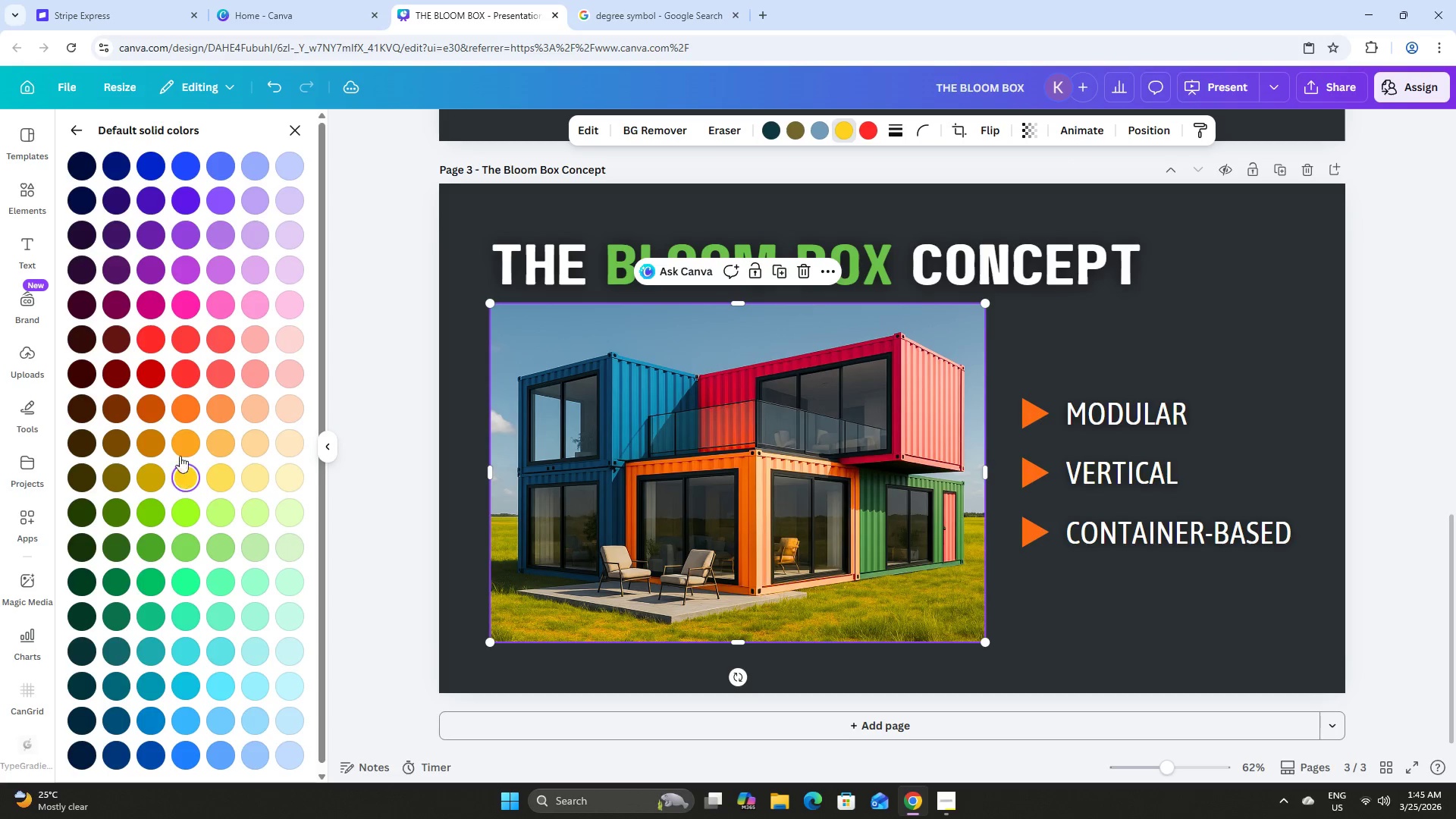 
left_click([158, 441])
 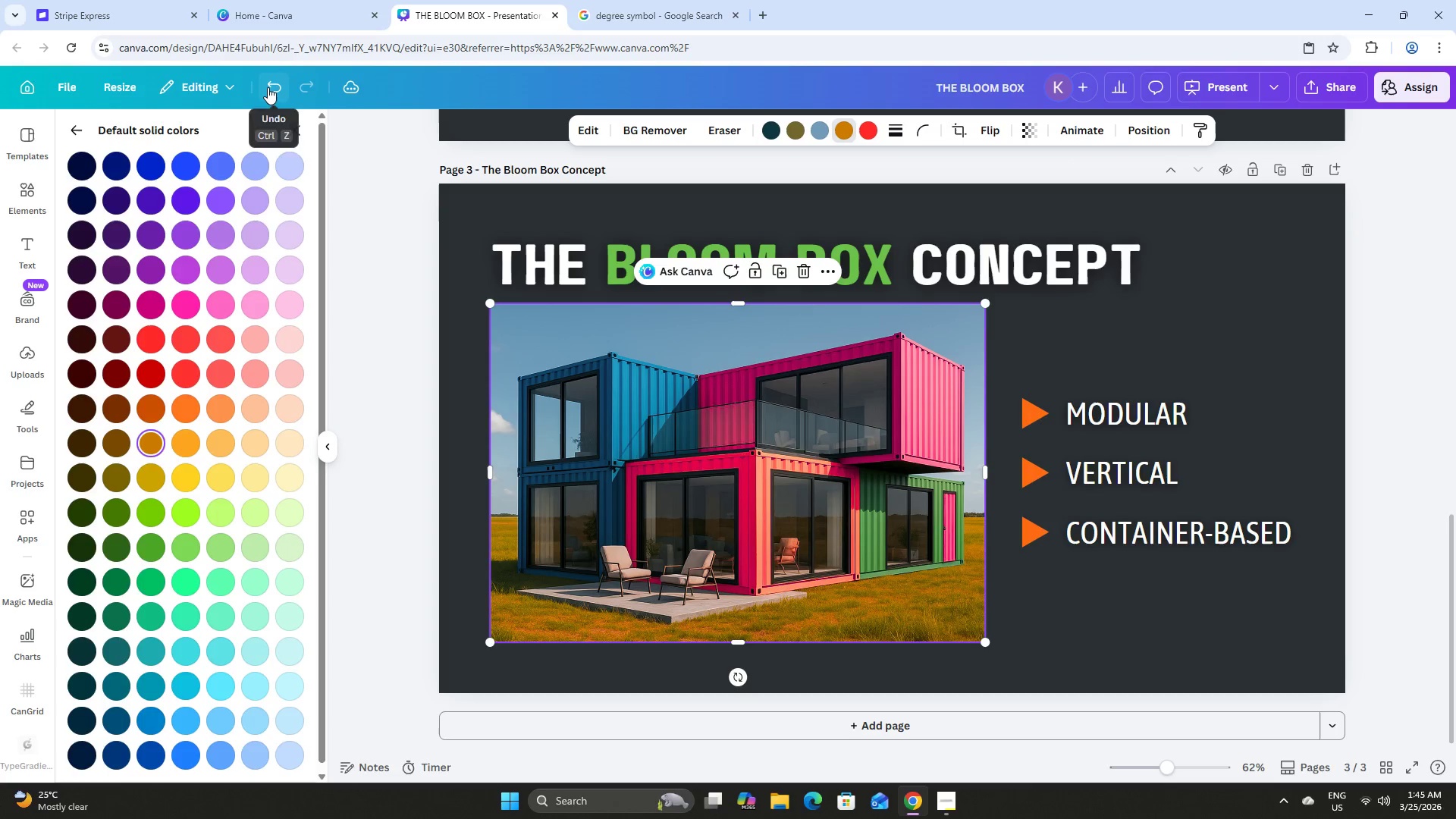 
double_click([273, 87])
 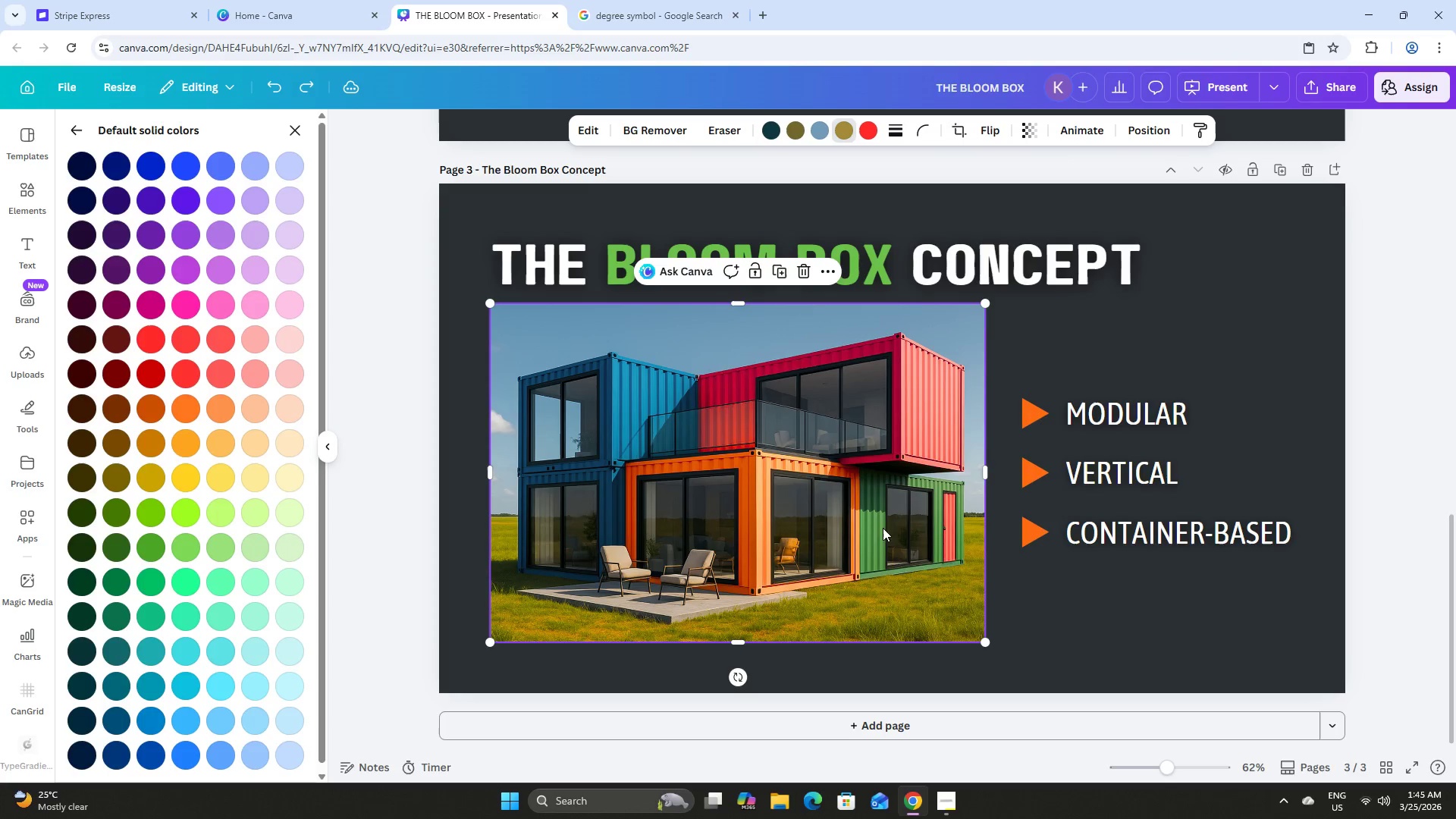 
left_click([1093, 623])
 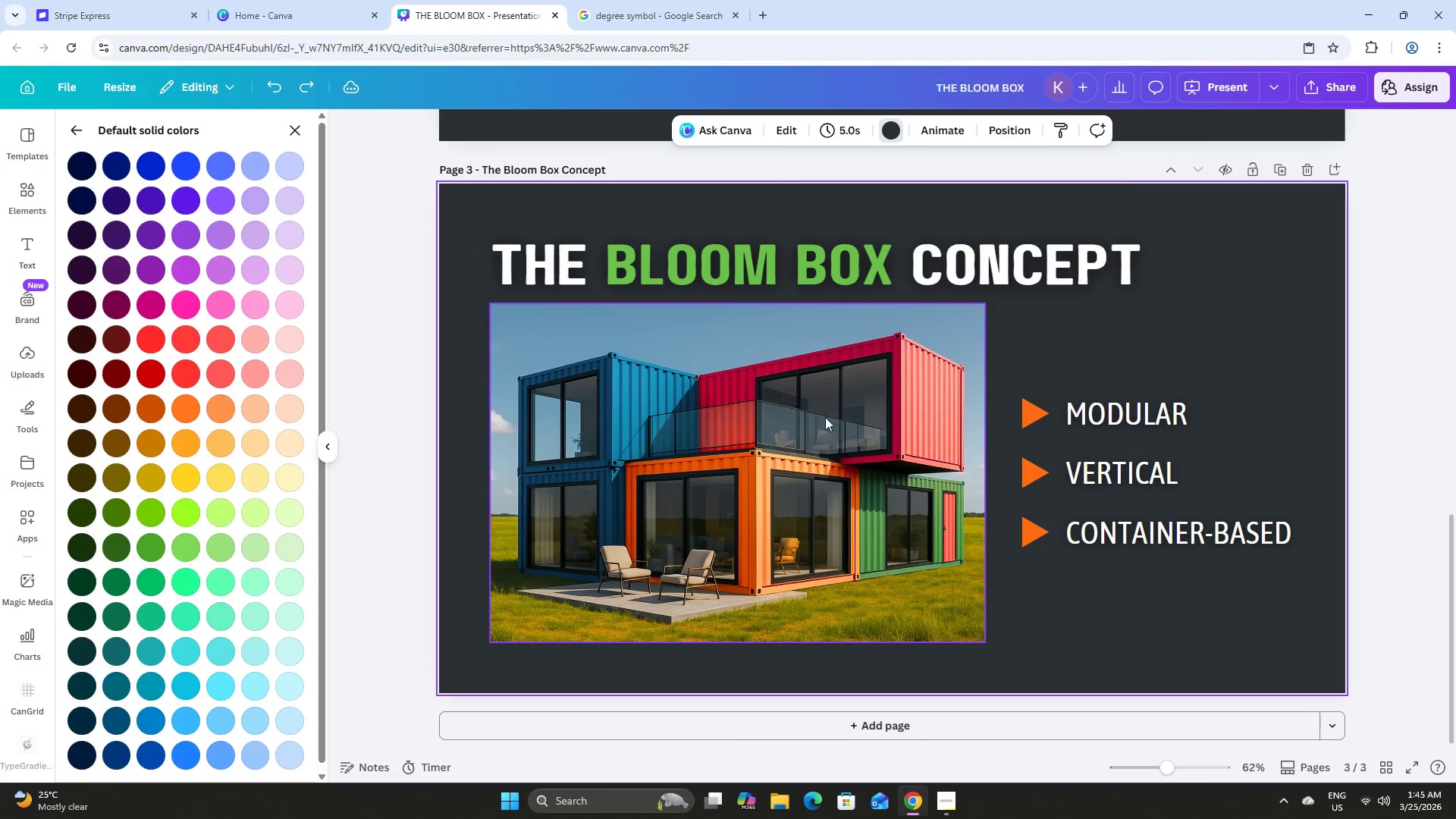 
left_click([823, 423])
 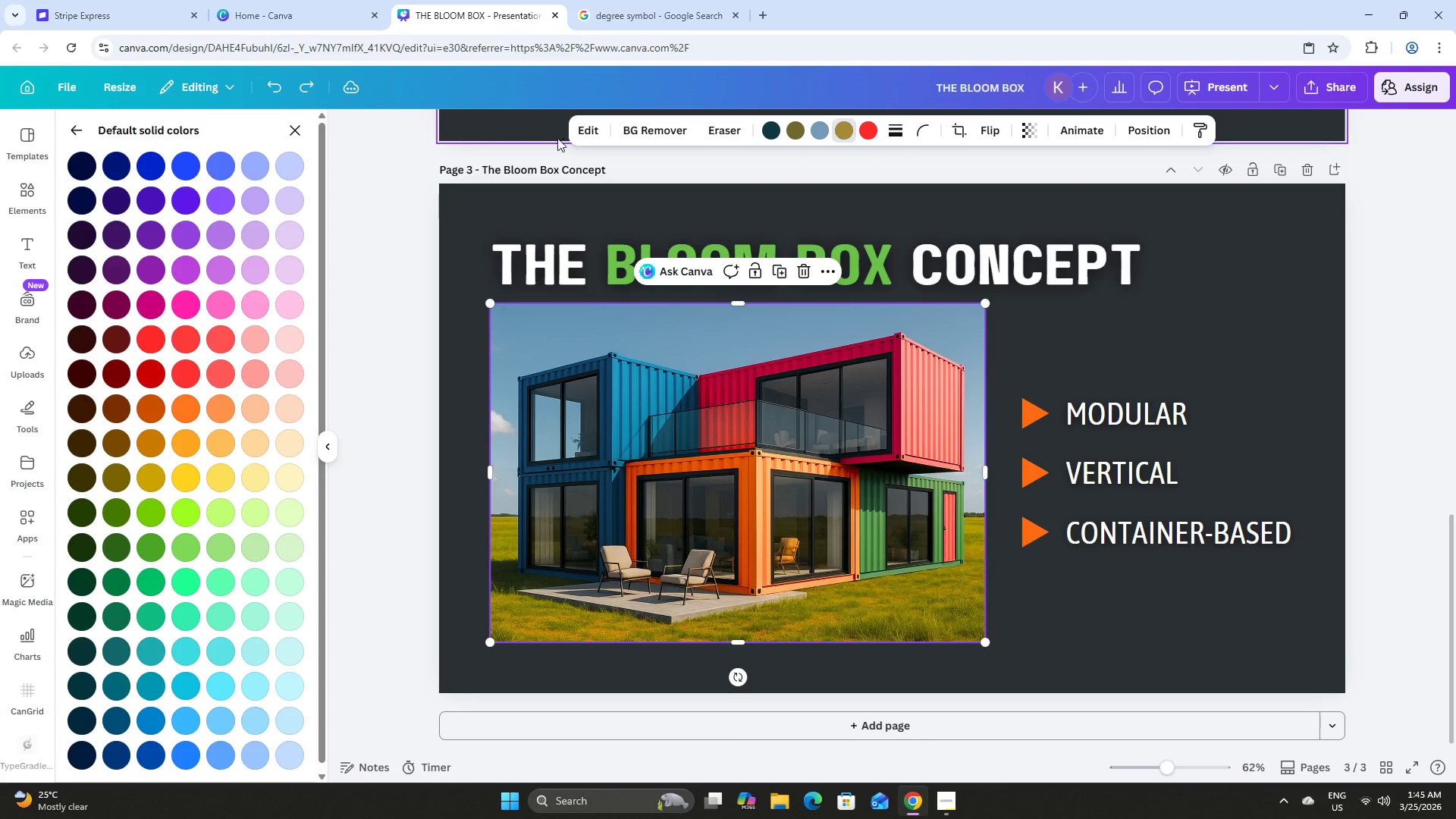 
left_click([300, 125])
 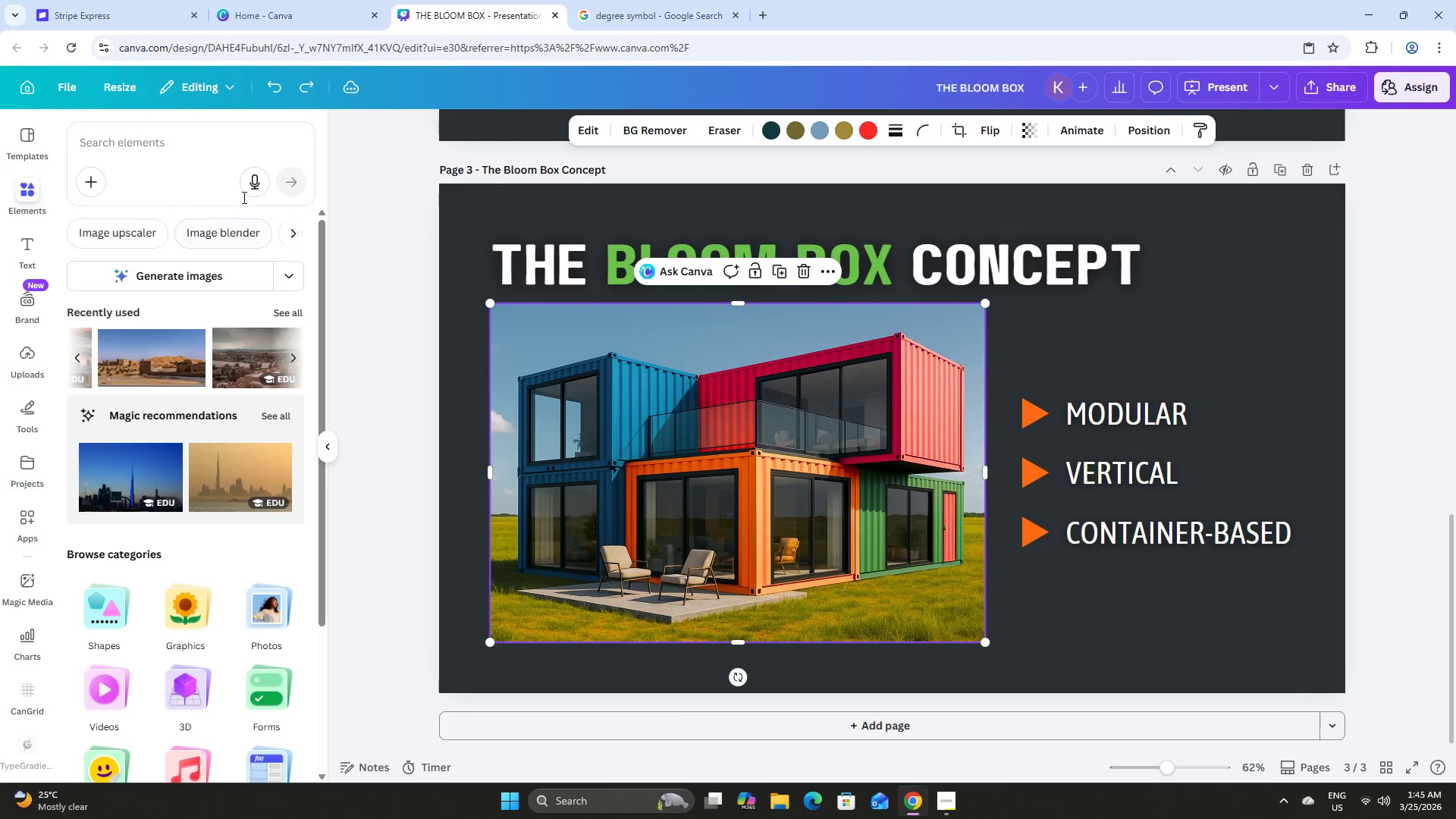 
left_click([179, 149])
 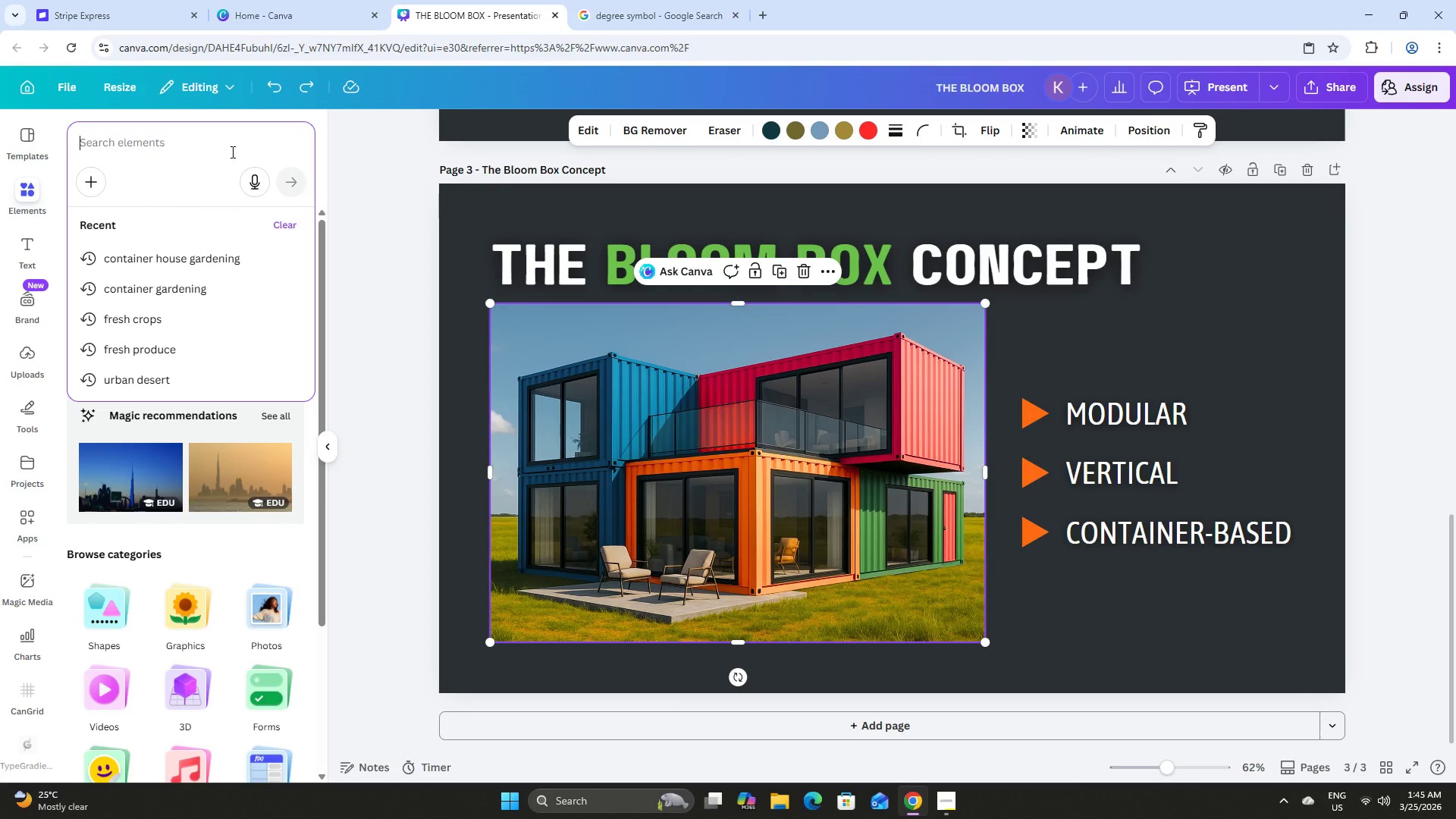 
type(shipping co)
 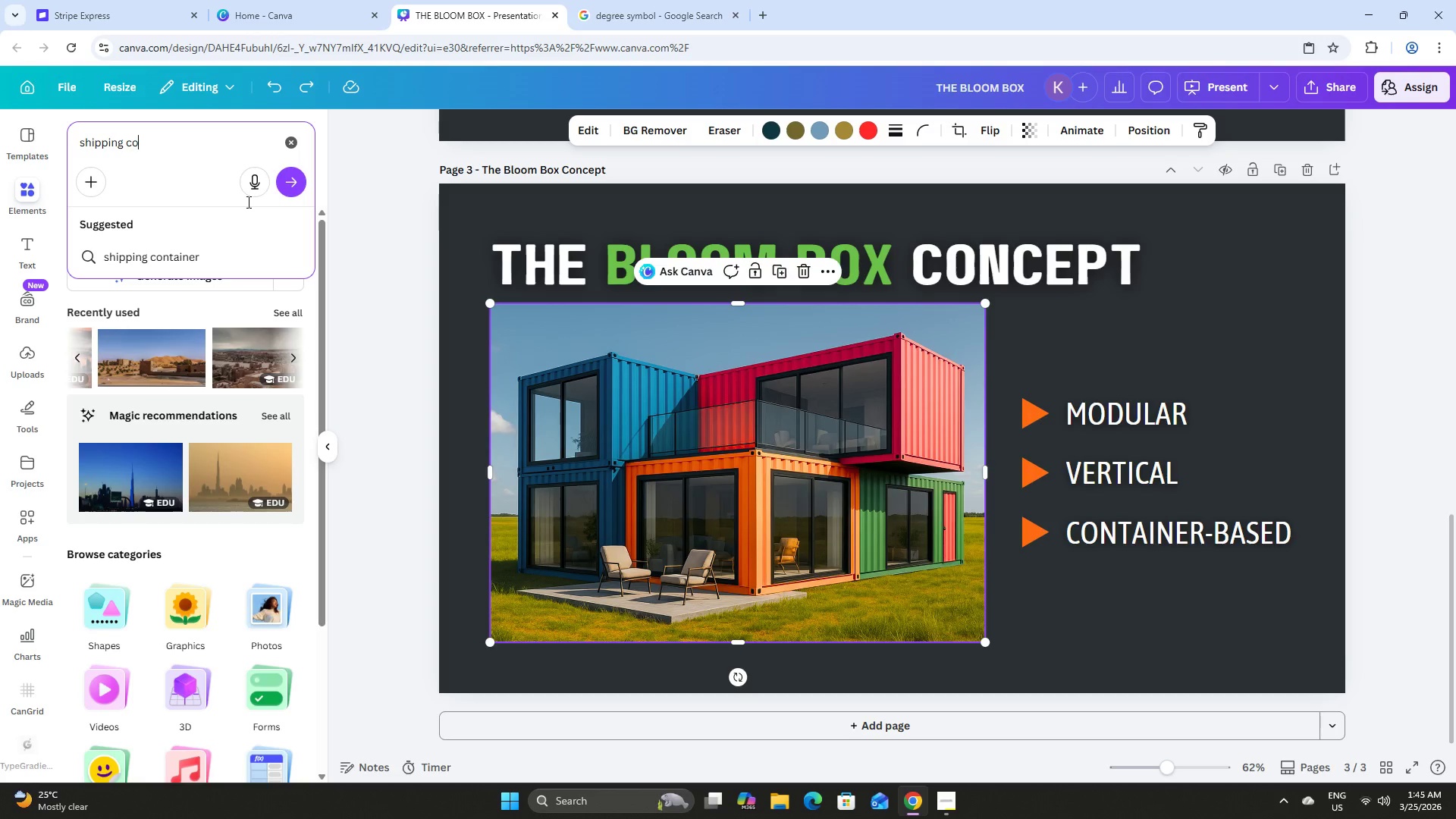 
left_click([233, 262])
 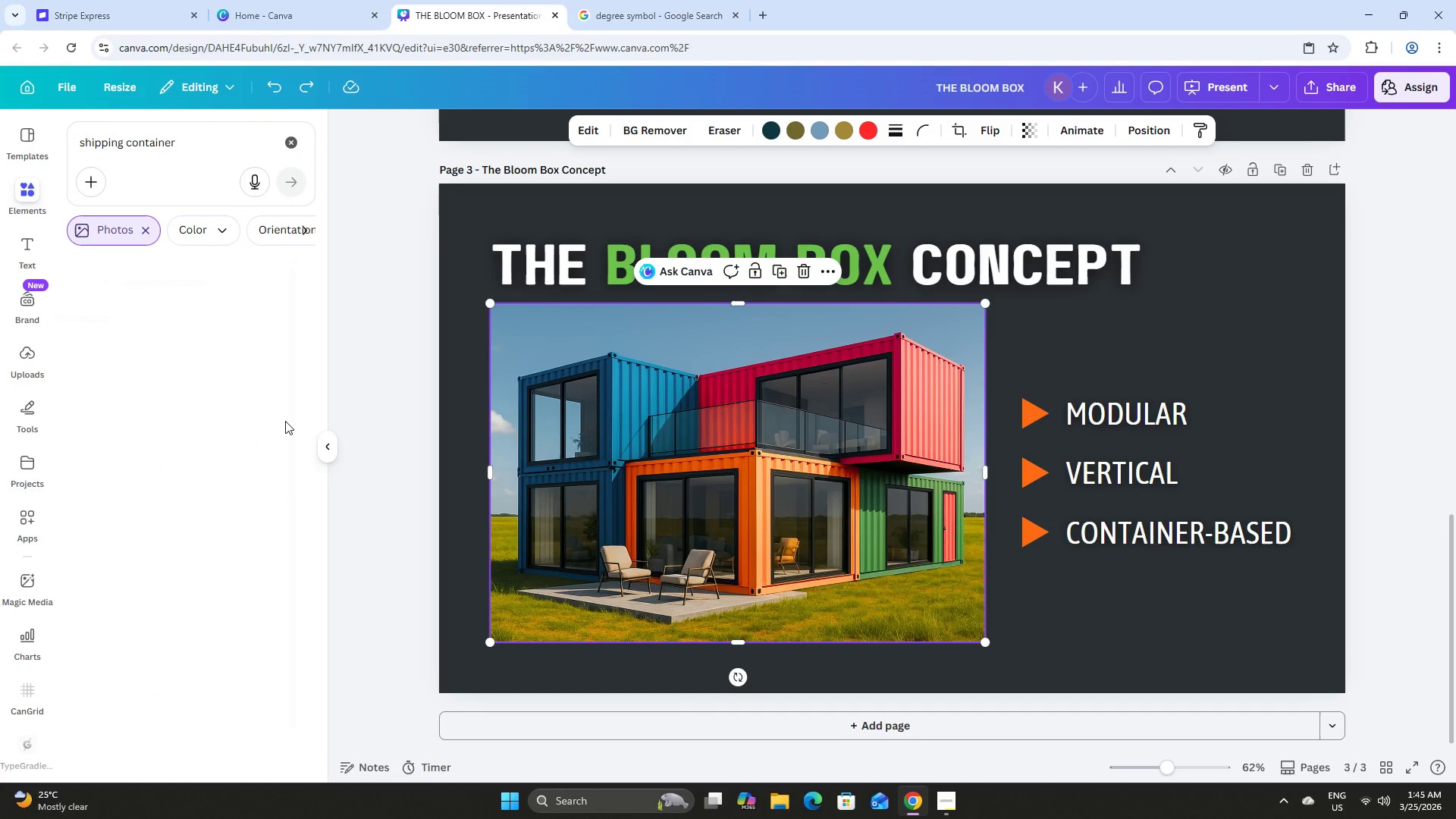 
left_click([798, 420])
 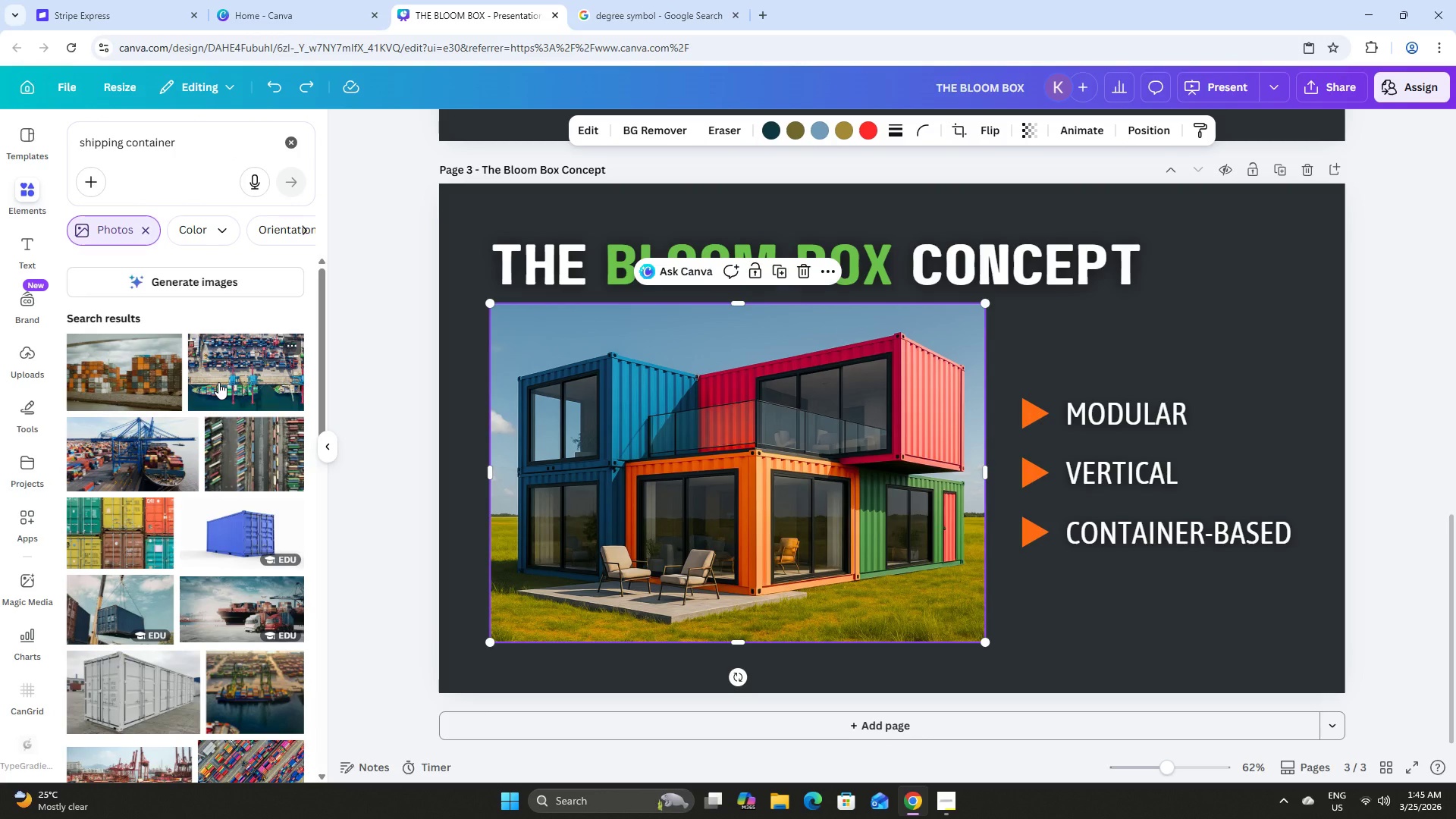 
scroll: coordinate [170, 364], scroll_direction: down, amount: 11.0
 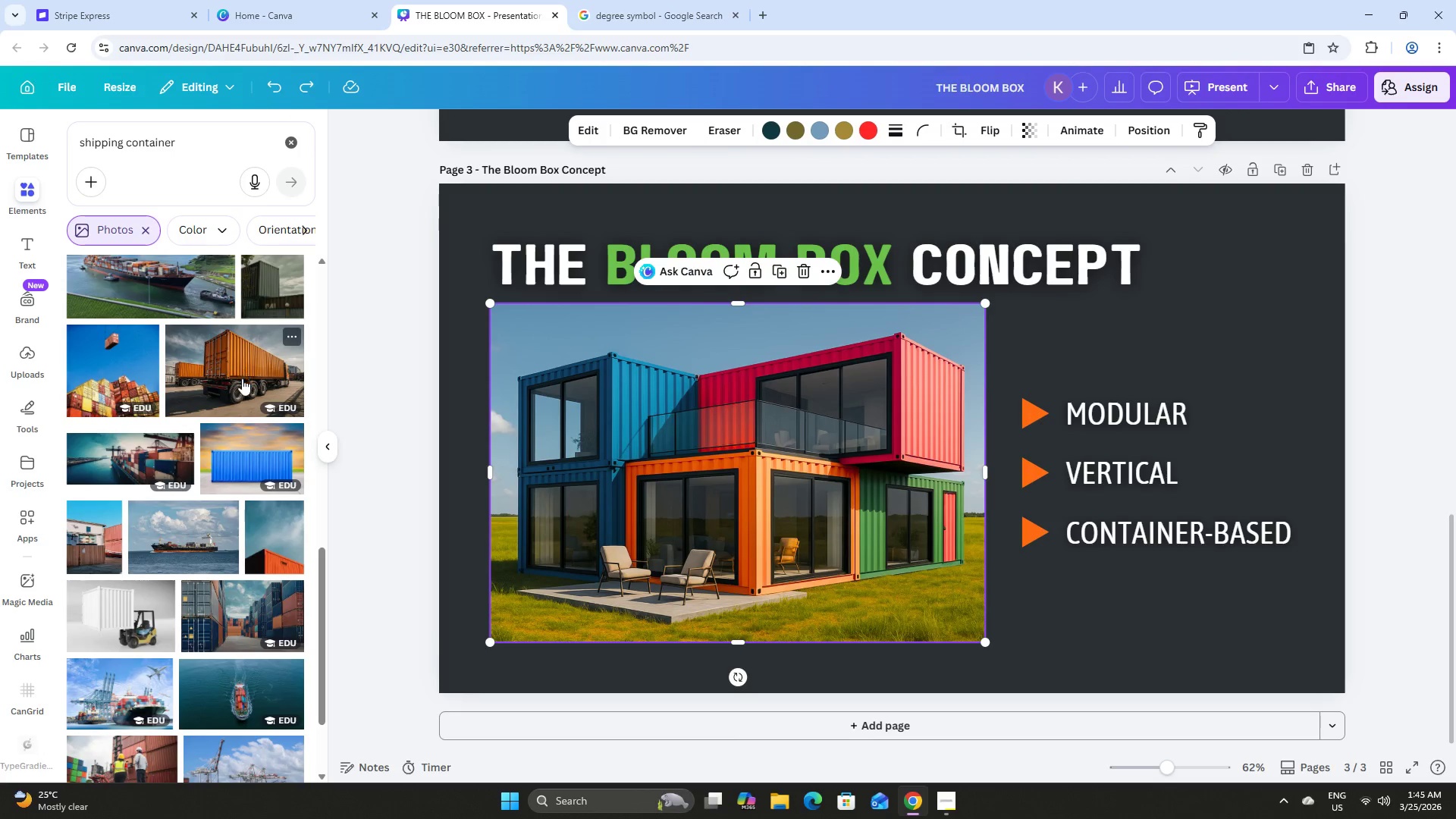 
left_click([257, 446])
 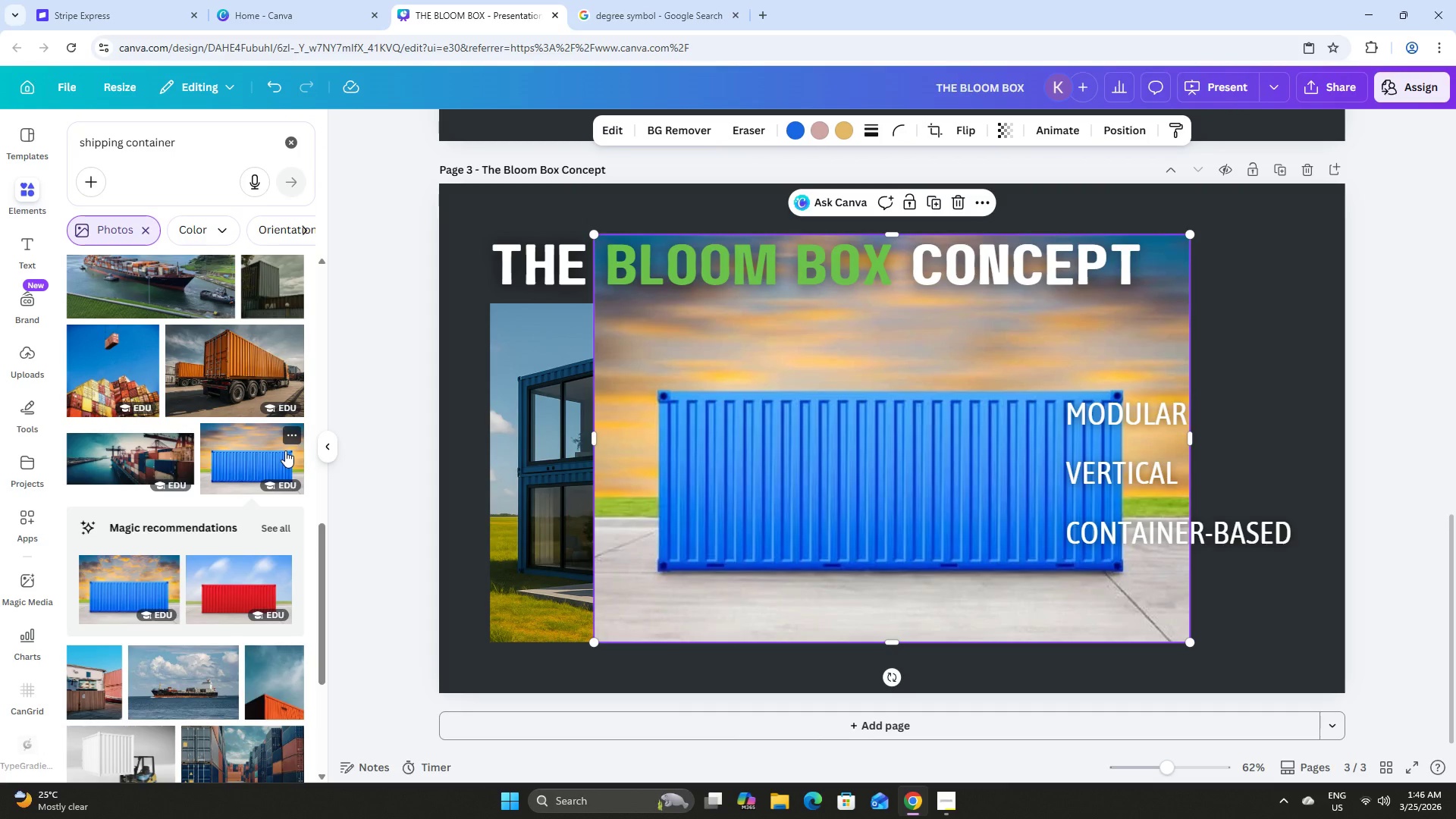 
left_click([273, 524])
 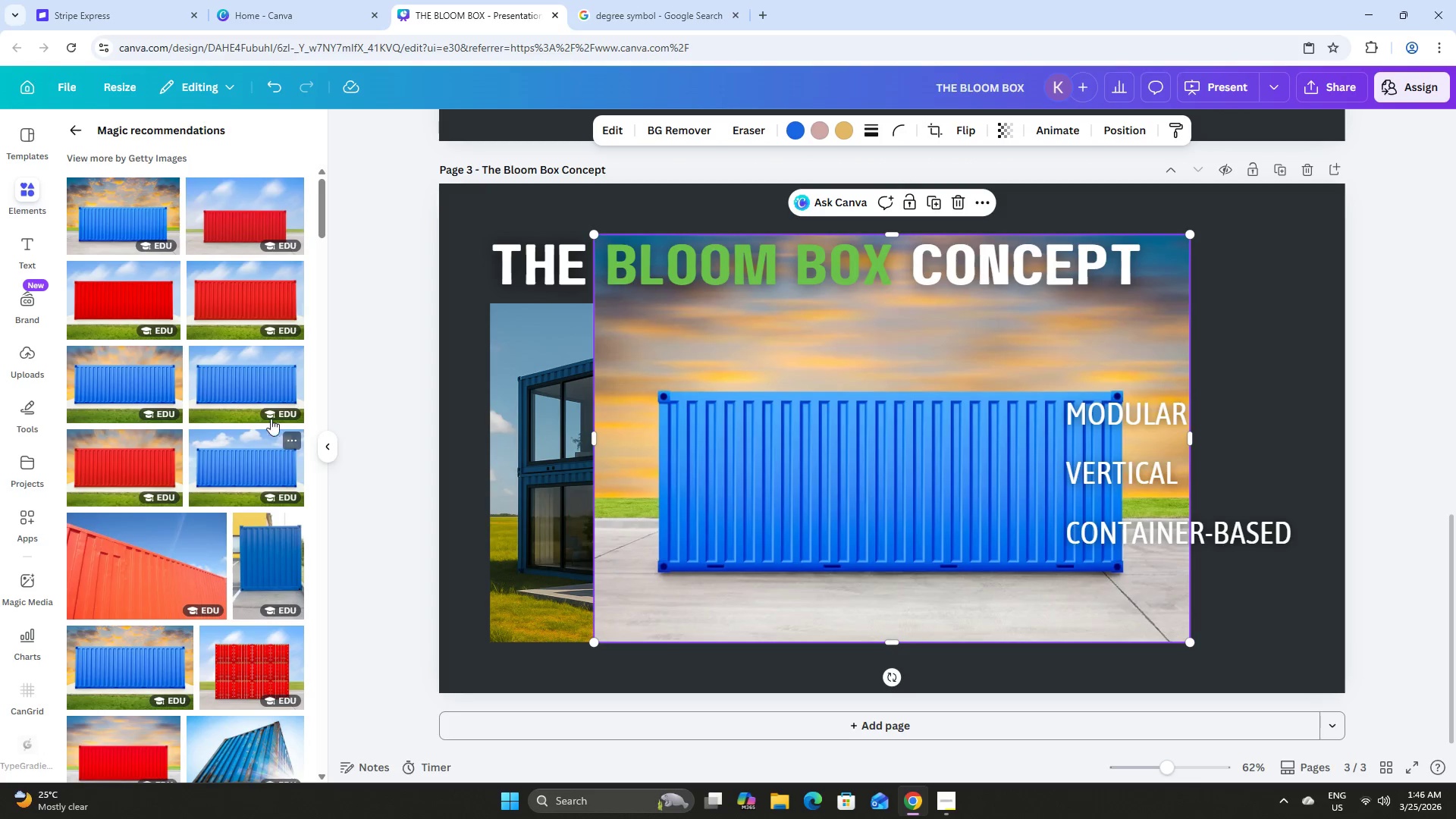 
scroll: coordinate [270, 417], scroll_direction: down, amount: 3.0
 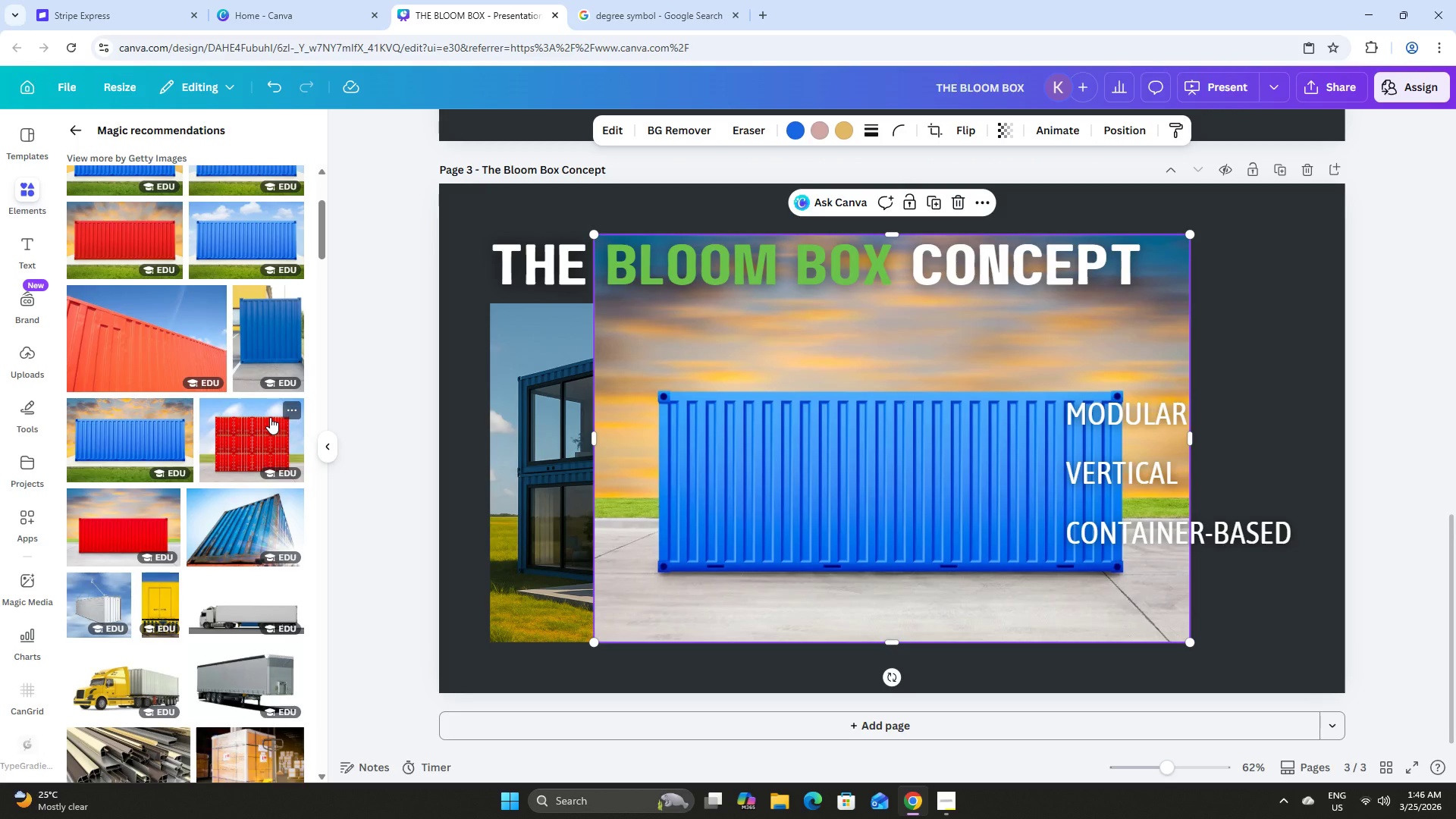 
scroll: coordinate [270, 417], scroll_direction: up, amount: 1.0
 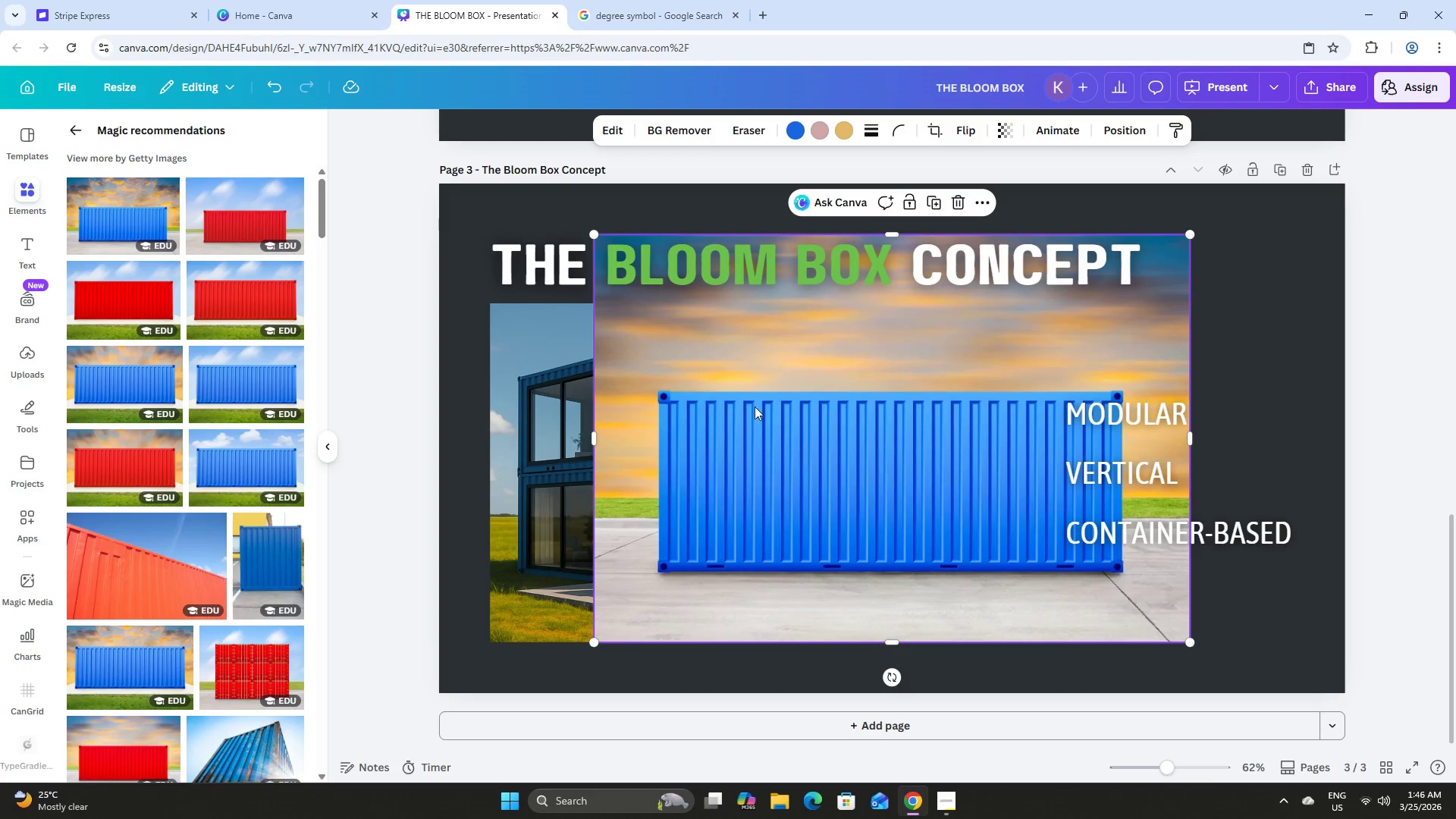 
scroll: coordinate [256, 432], scroll_direction: down, amount: 2.0
 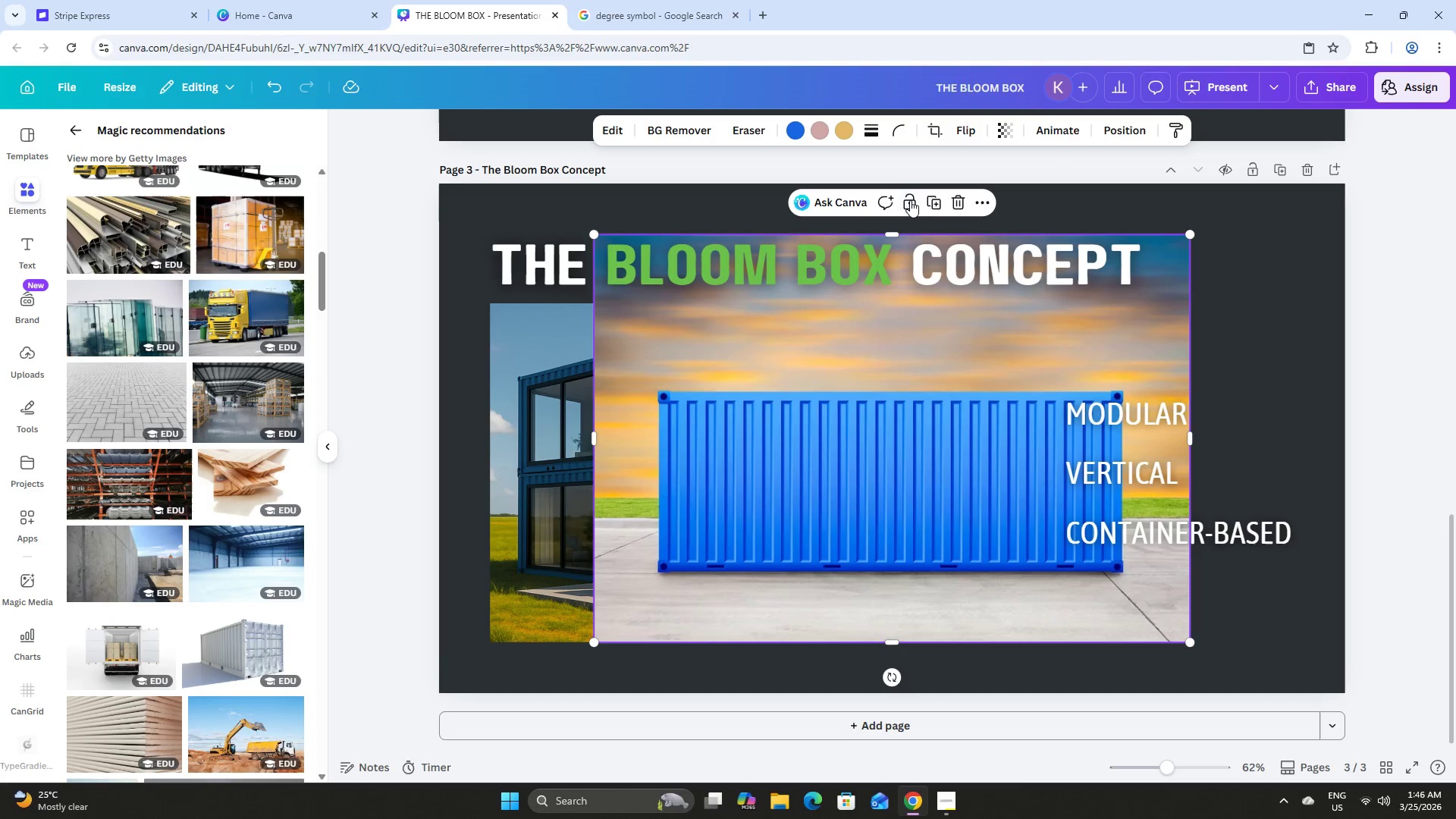 
scroll: coordinate [201, 214], scroll_direction: up, amount: 5.0
 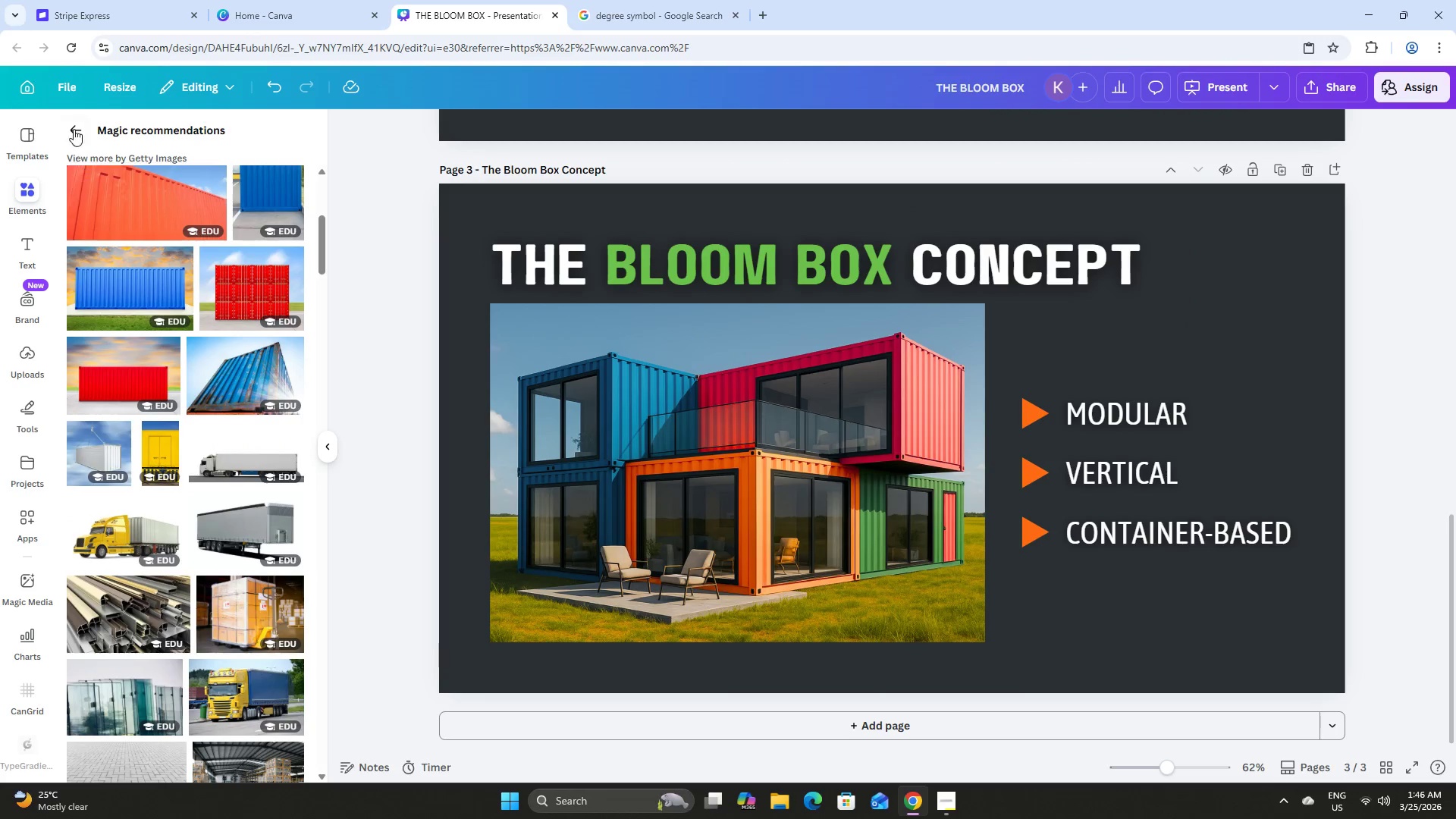 
left_click([74, 121])
 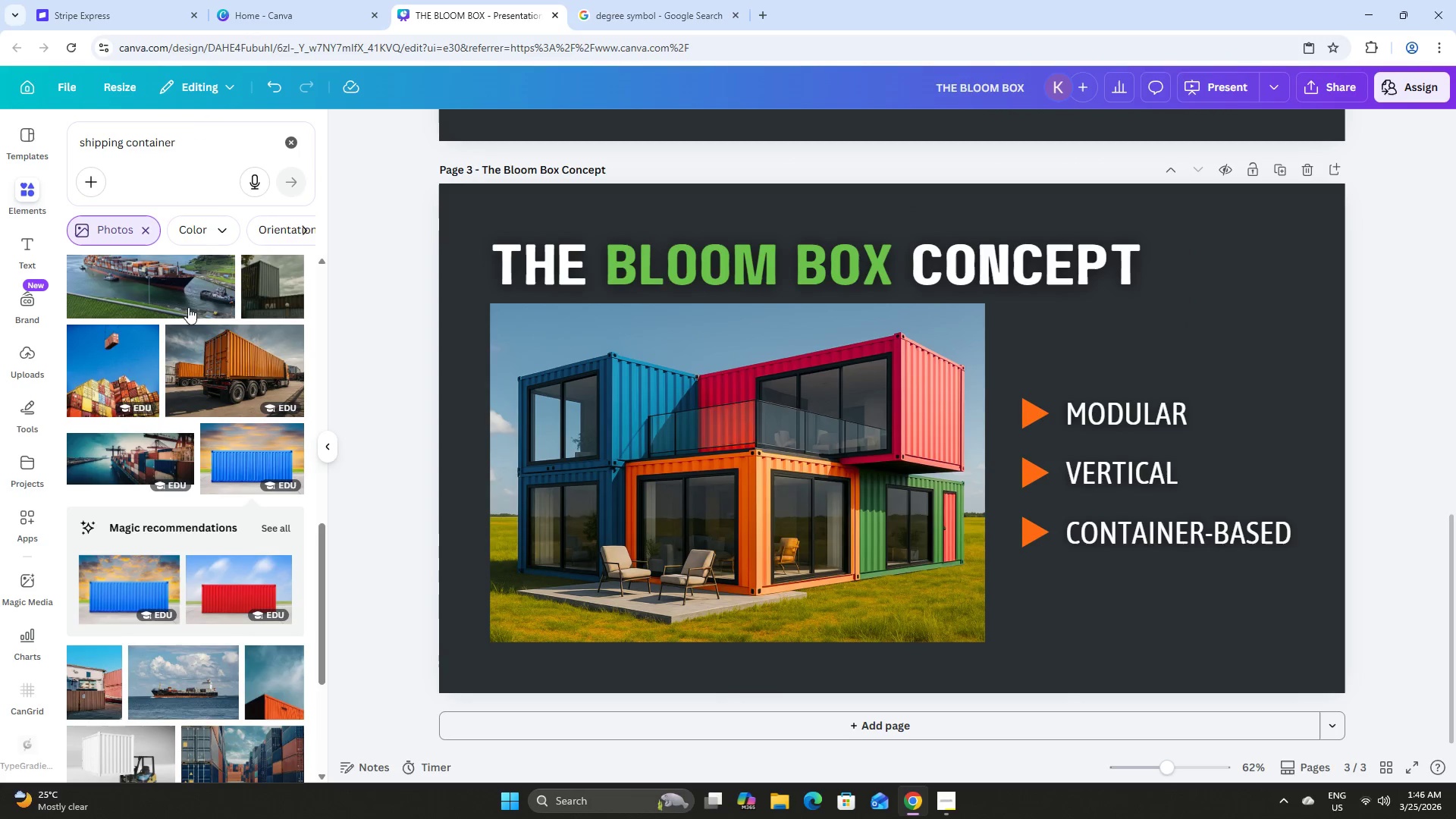 
scroll: coordinate [220, 498], scroll_direction: up, amount: 6.0
 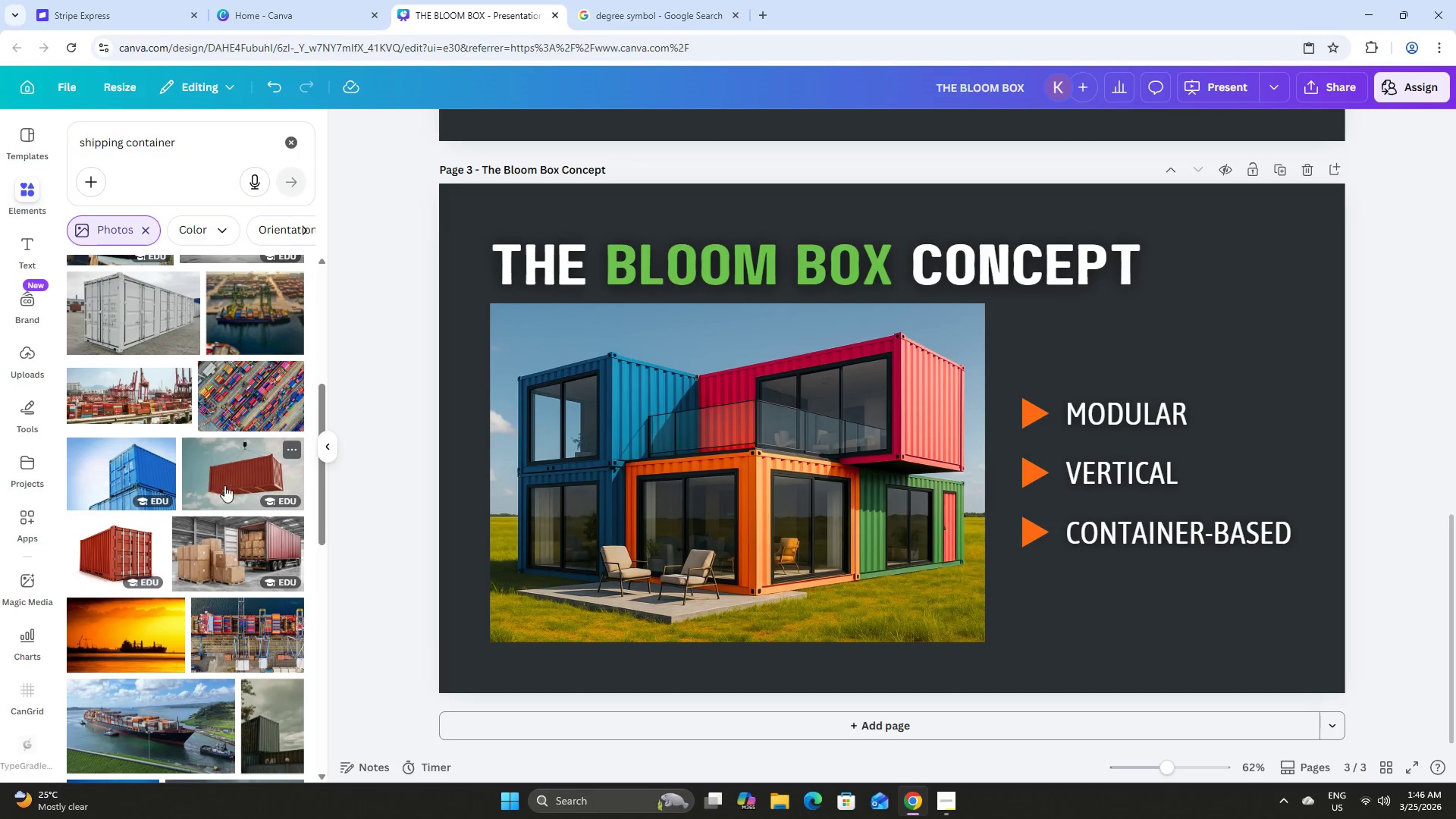 
left_click([227, 475])
 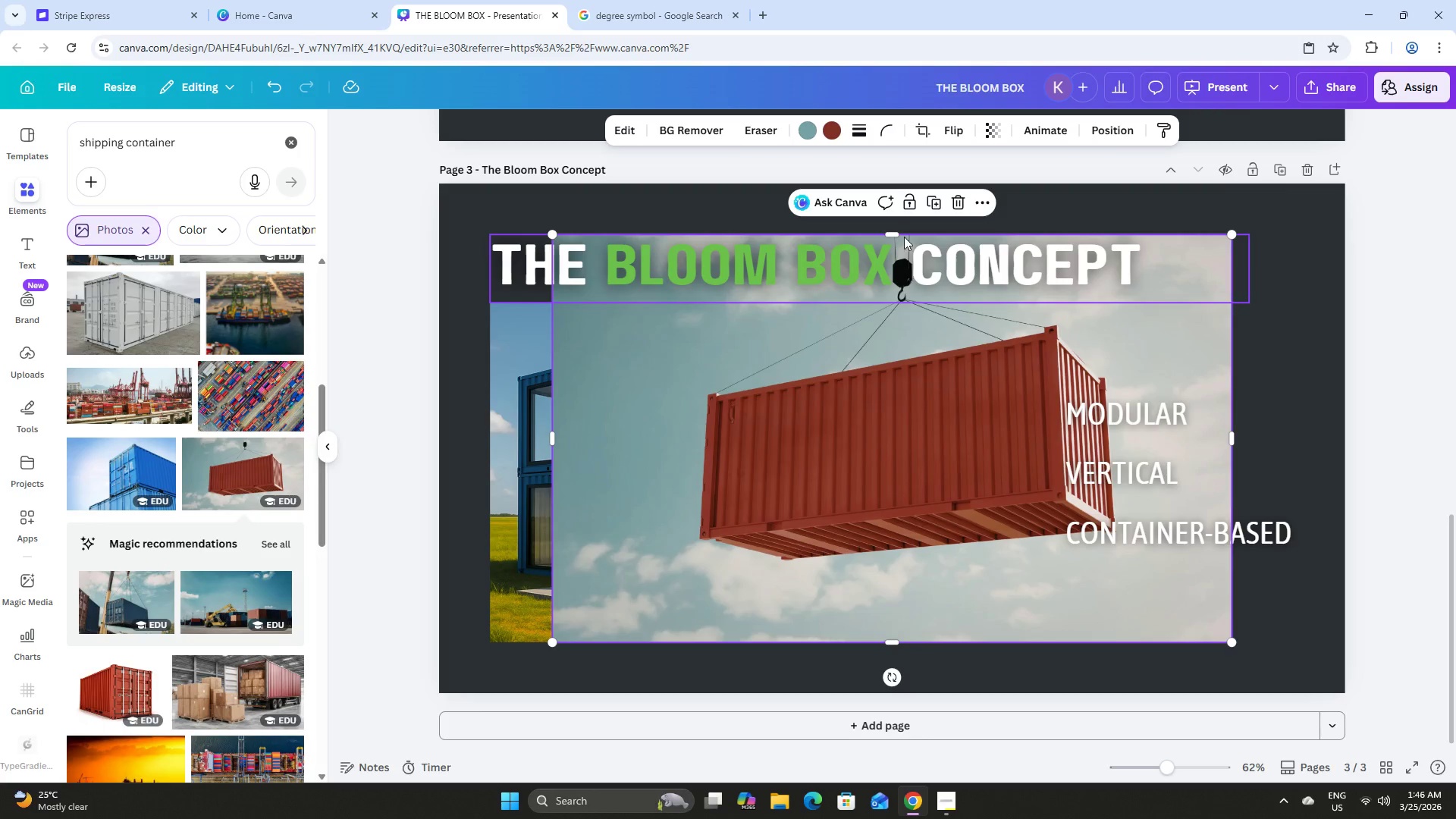 
left_click([955, 202])
 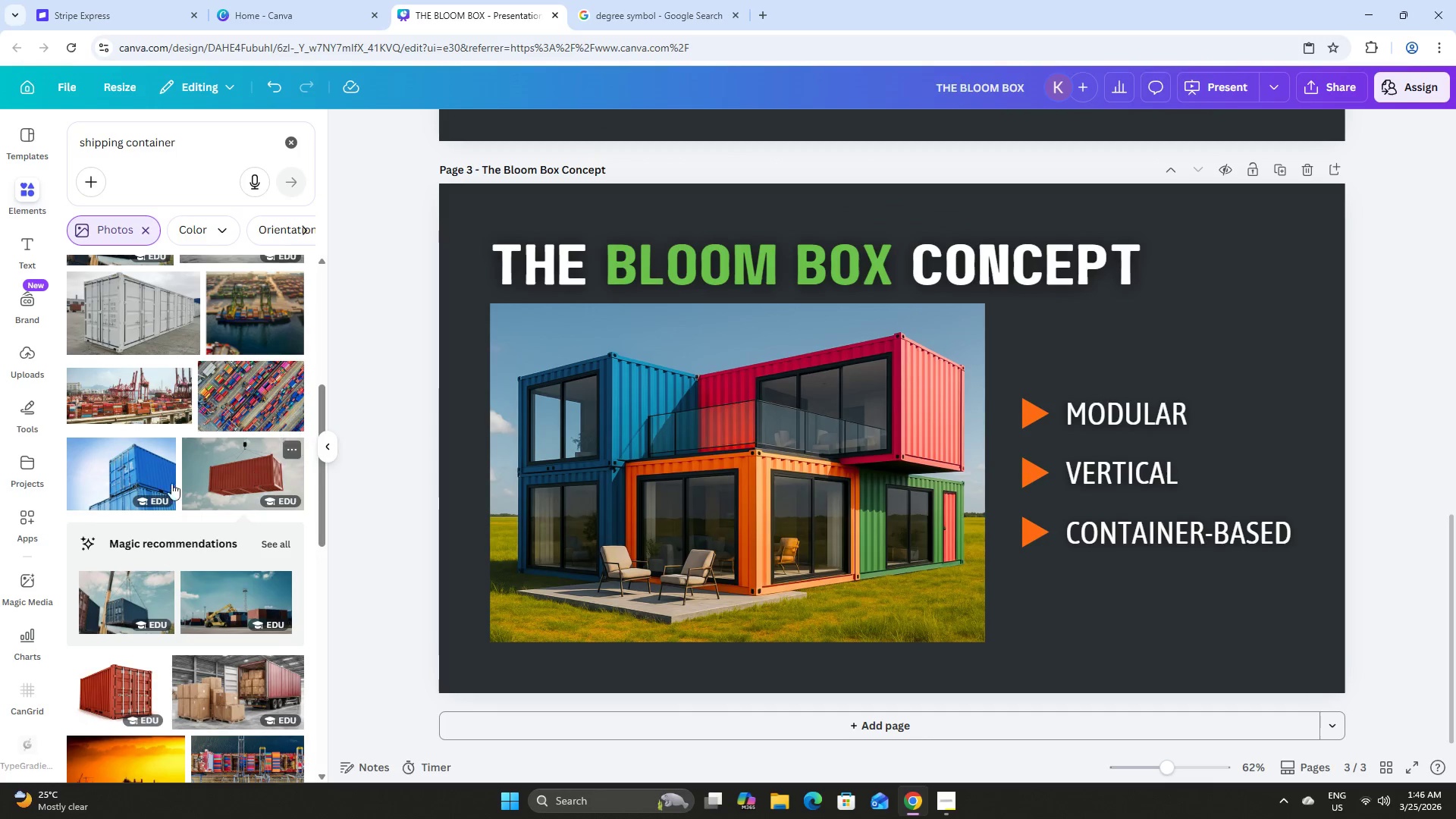 
left_click([140, 463])
 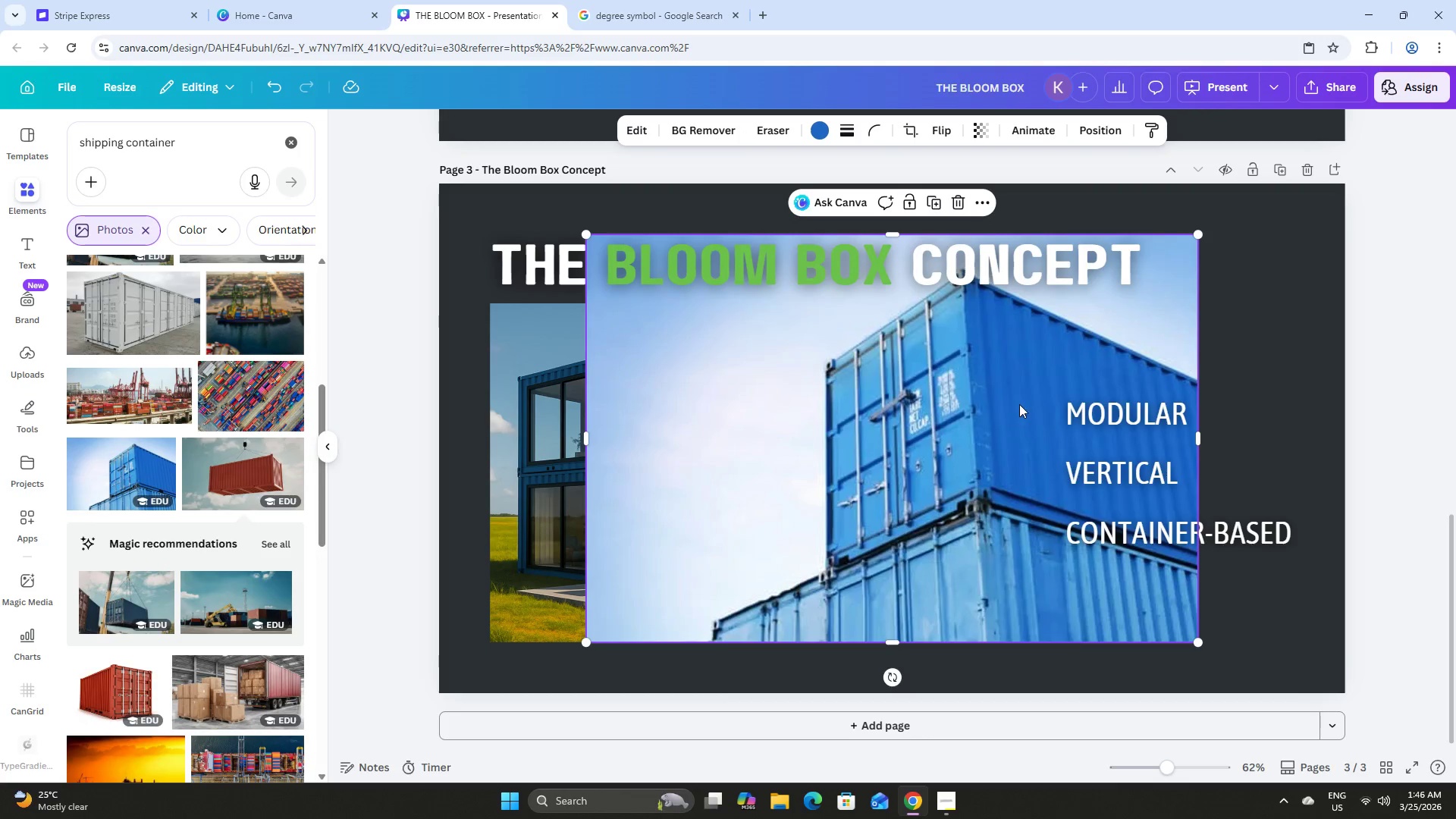 
left_click_drag(start_coordinate=[1019, 403], to_coordinate=[1001, 459])
 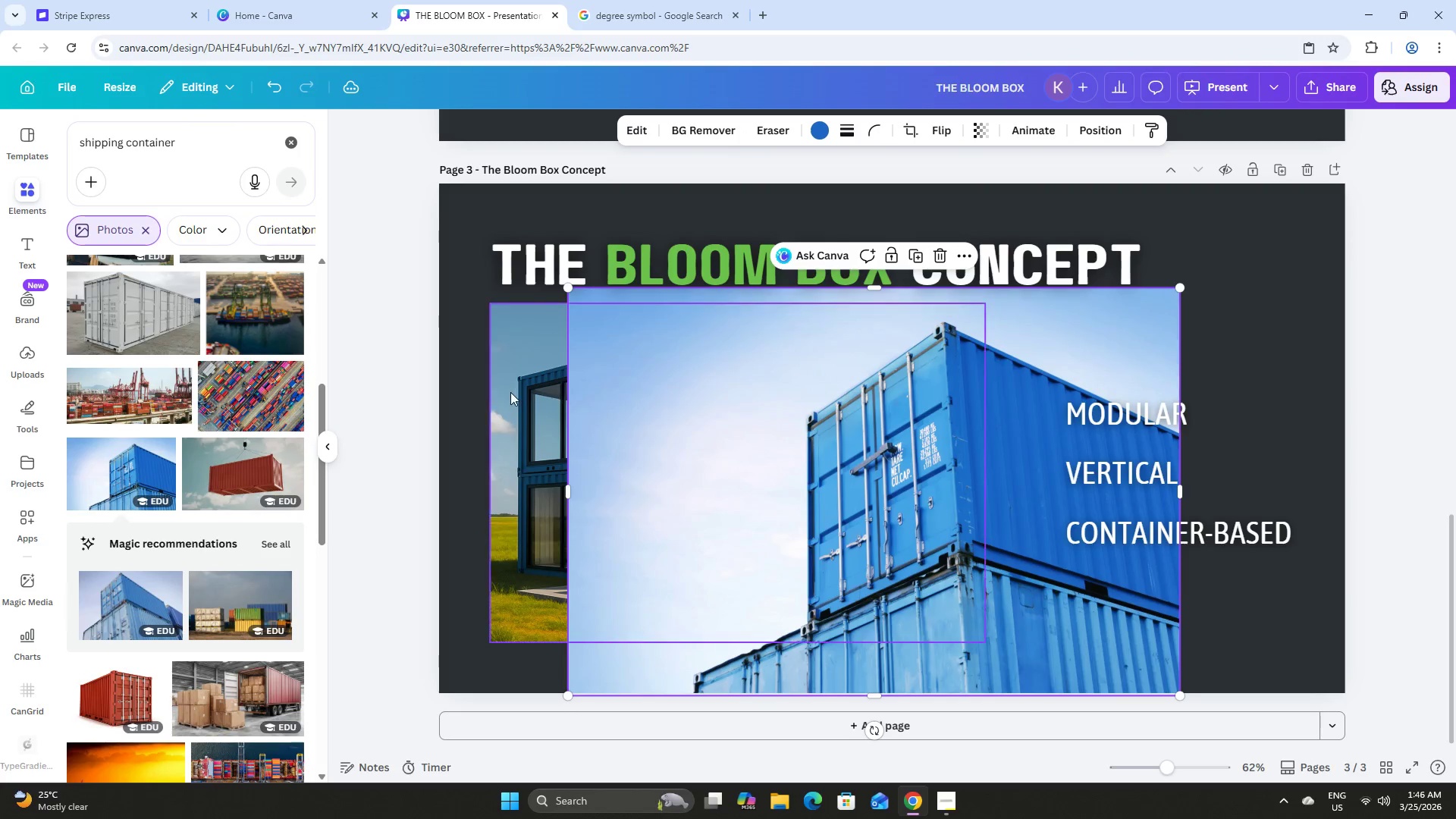 
left_click([510, 392])
 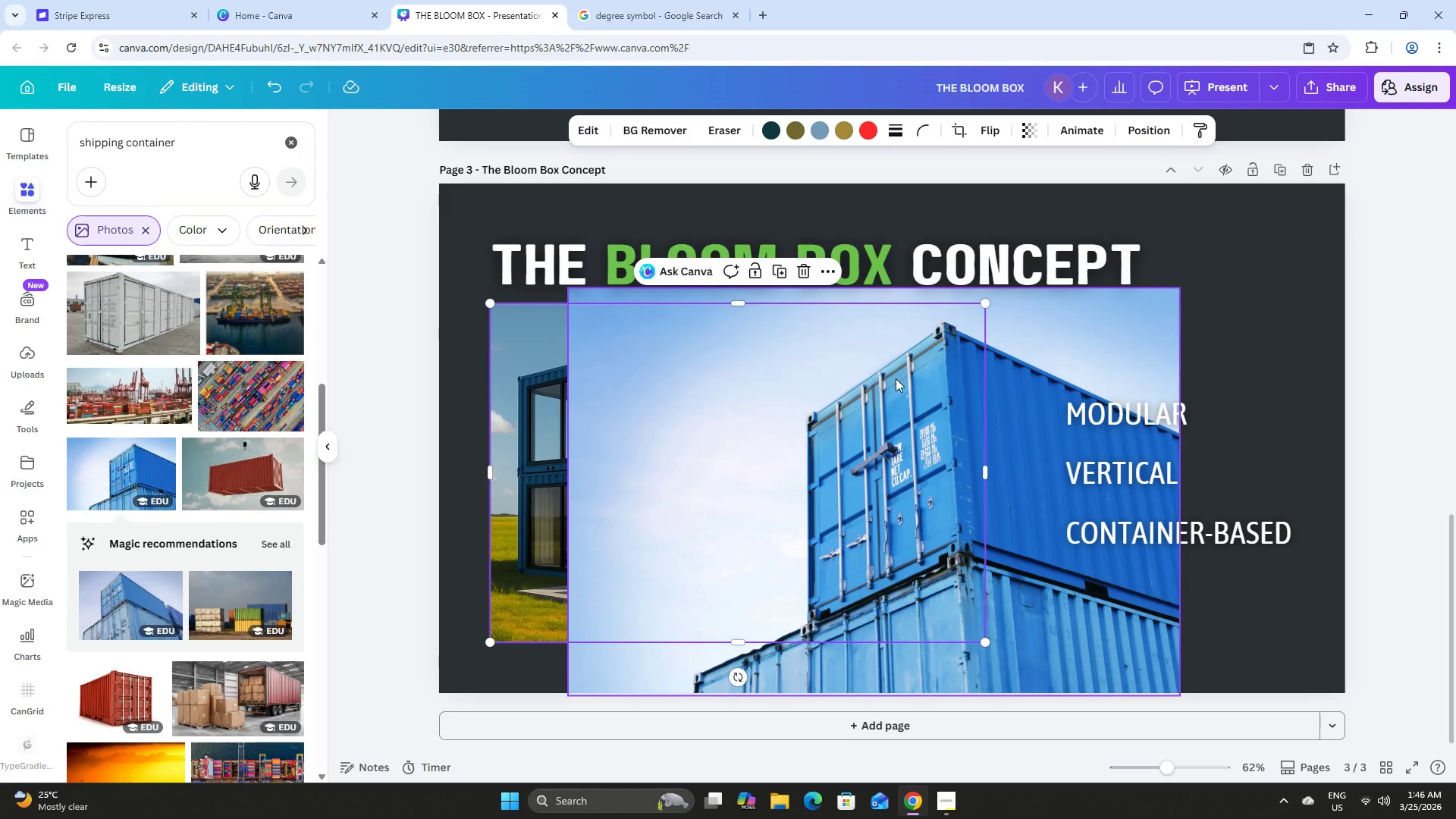 
left_click_drag(start_coordinate=[890, 378], to_coordinate=[837, 400])
 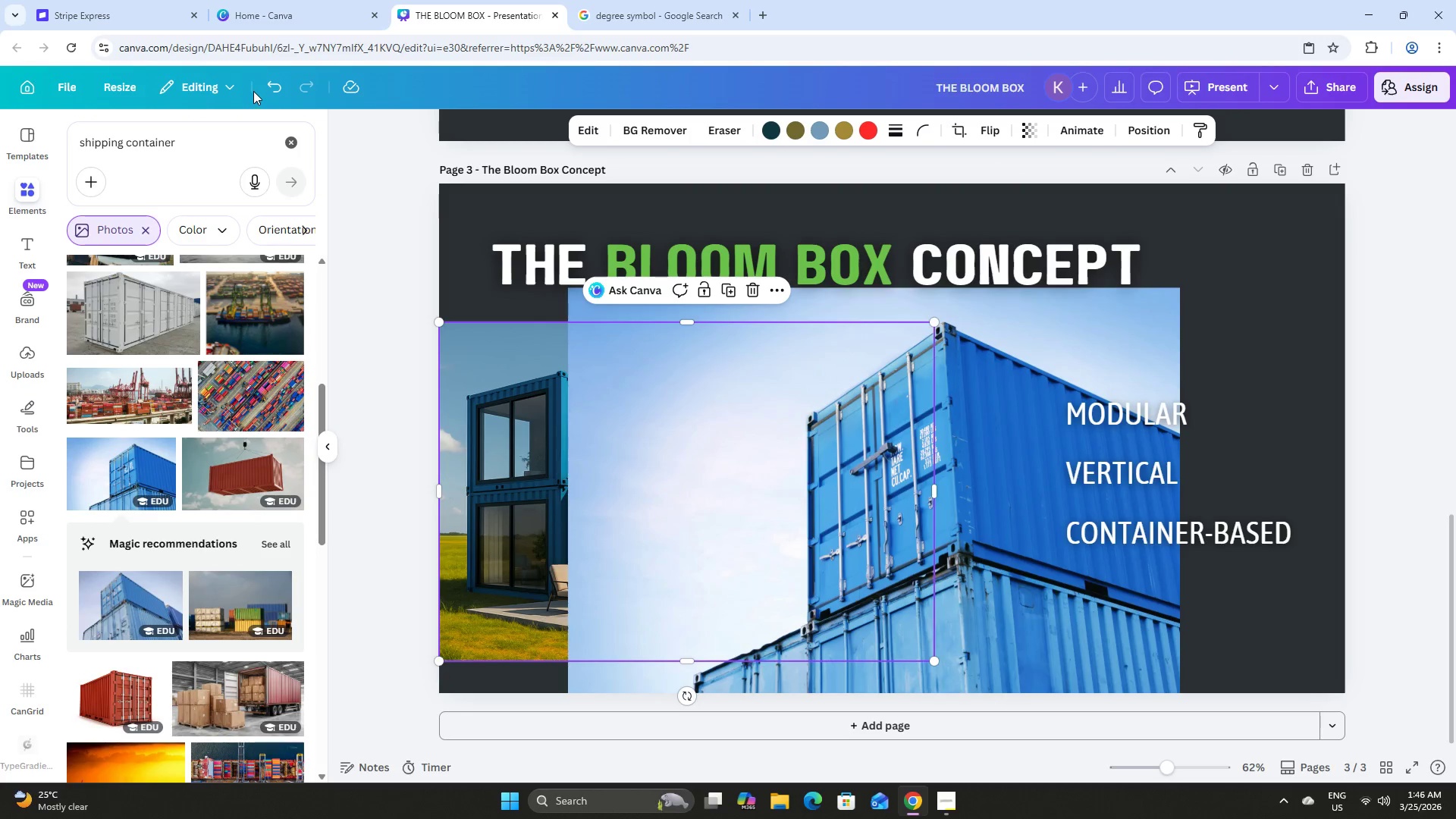 
left_click([276, 89])
 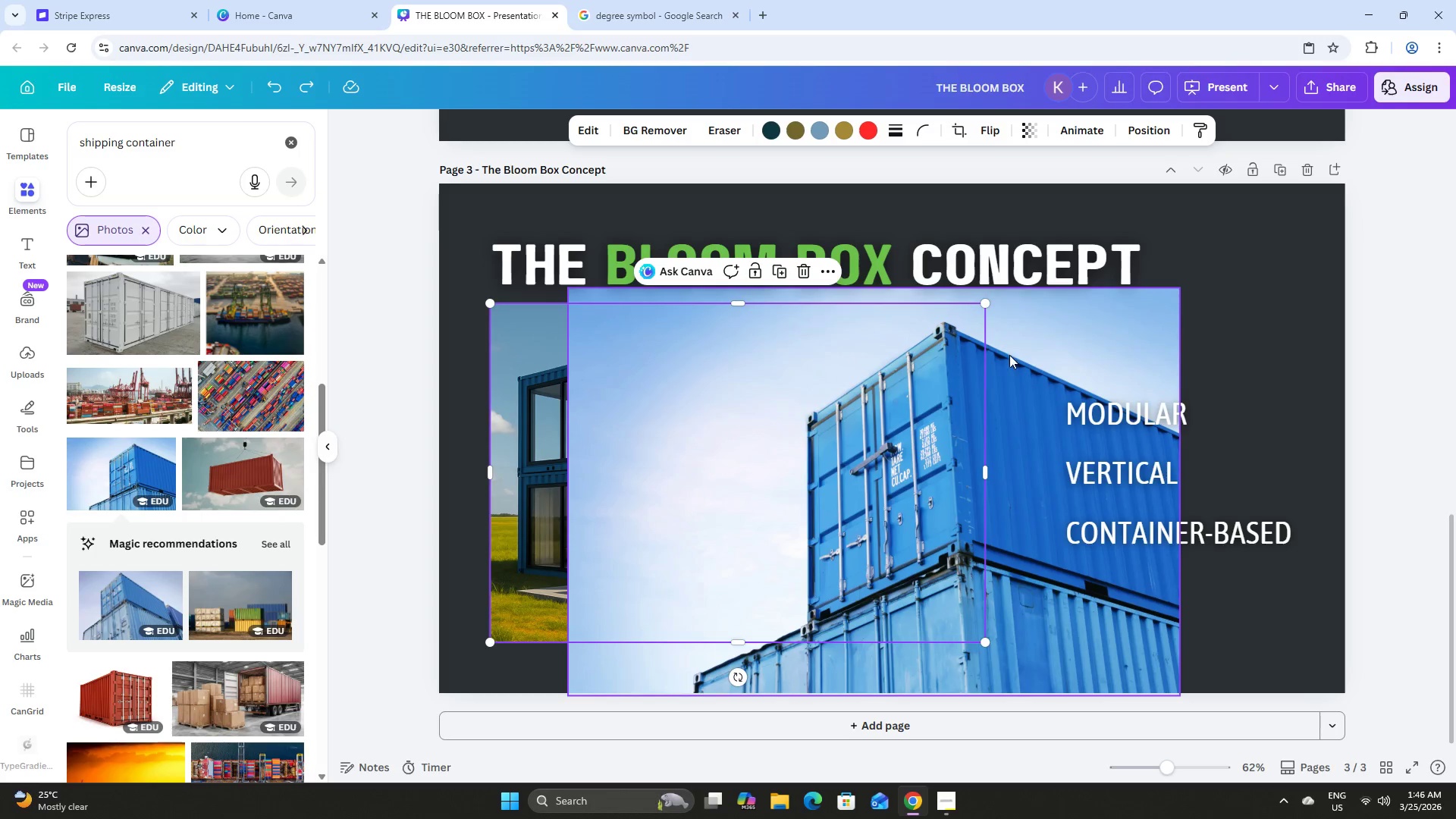 
left_click([1044, 311])
 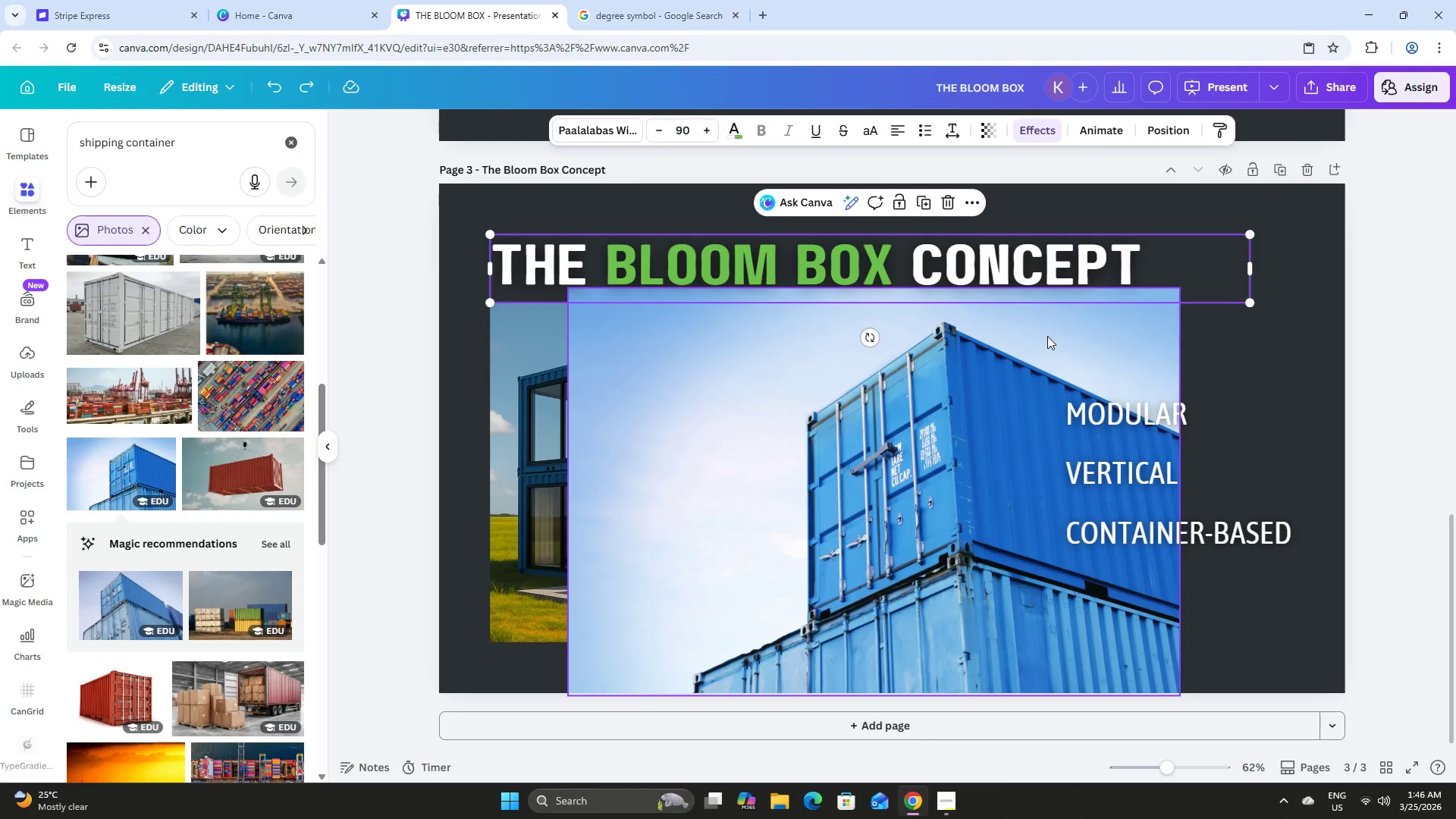 
left_click_drag(start_coordinate=[1046, 336], to_coordinate=[968, 353])
 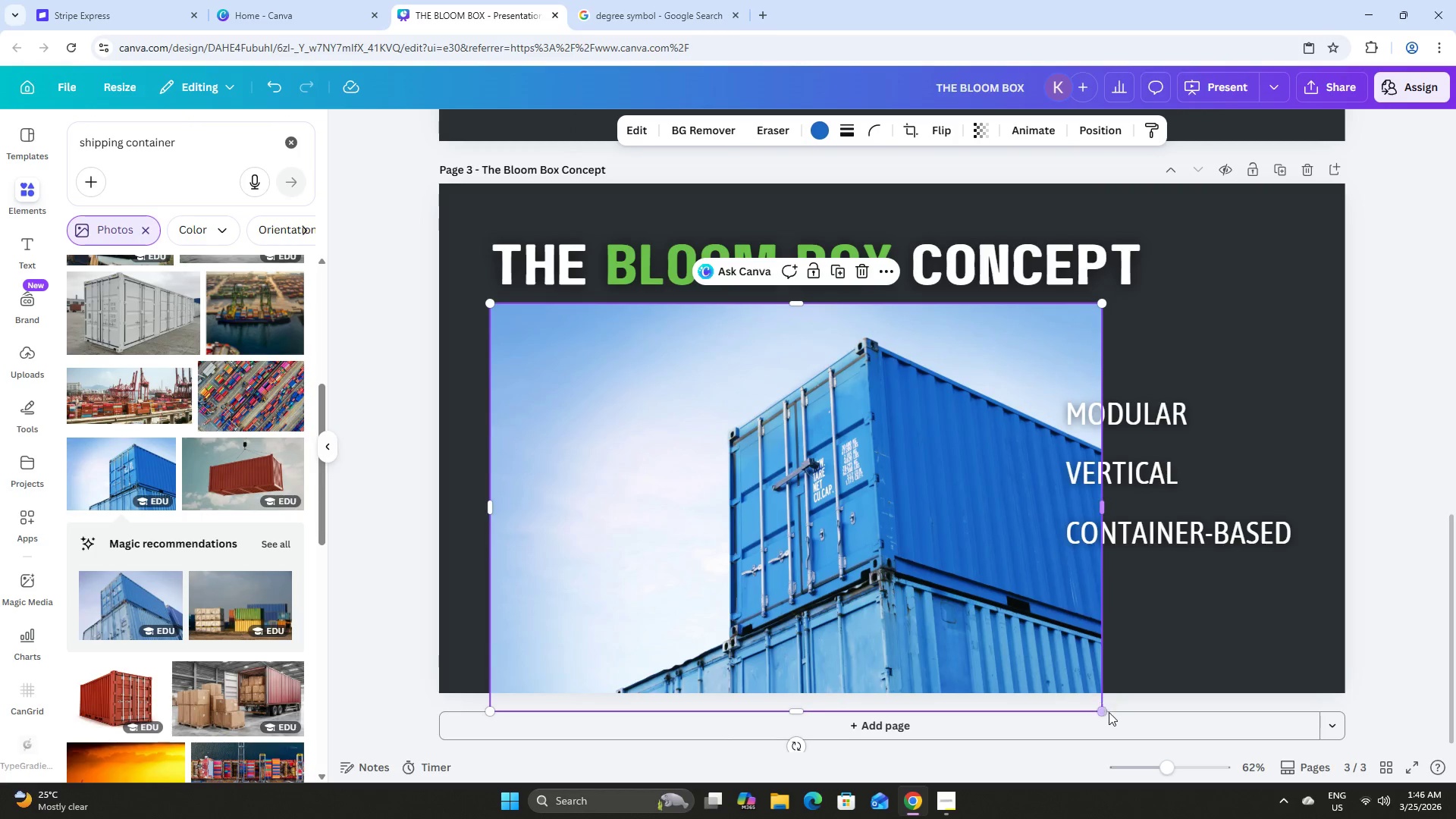 
left_click_drag(start_coordinate=[1109, 715], to_coordinate=[1106, 711])
 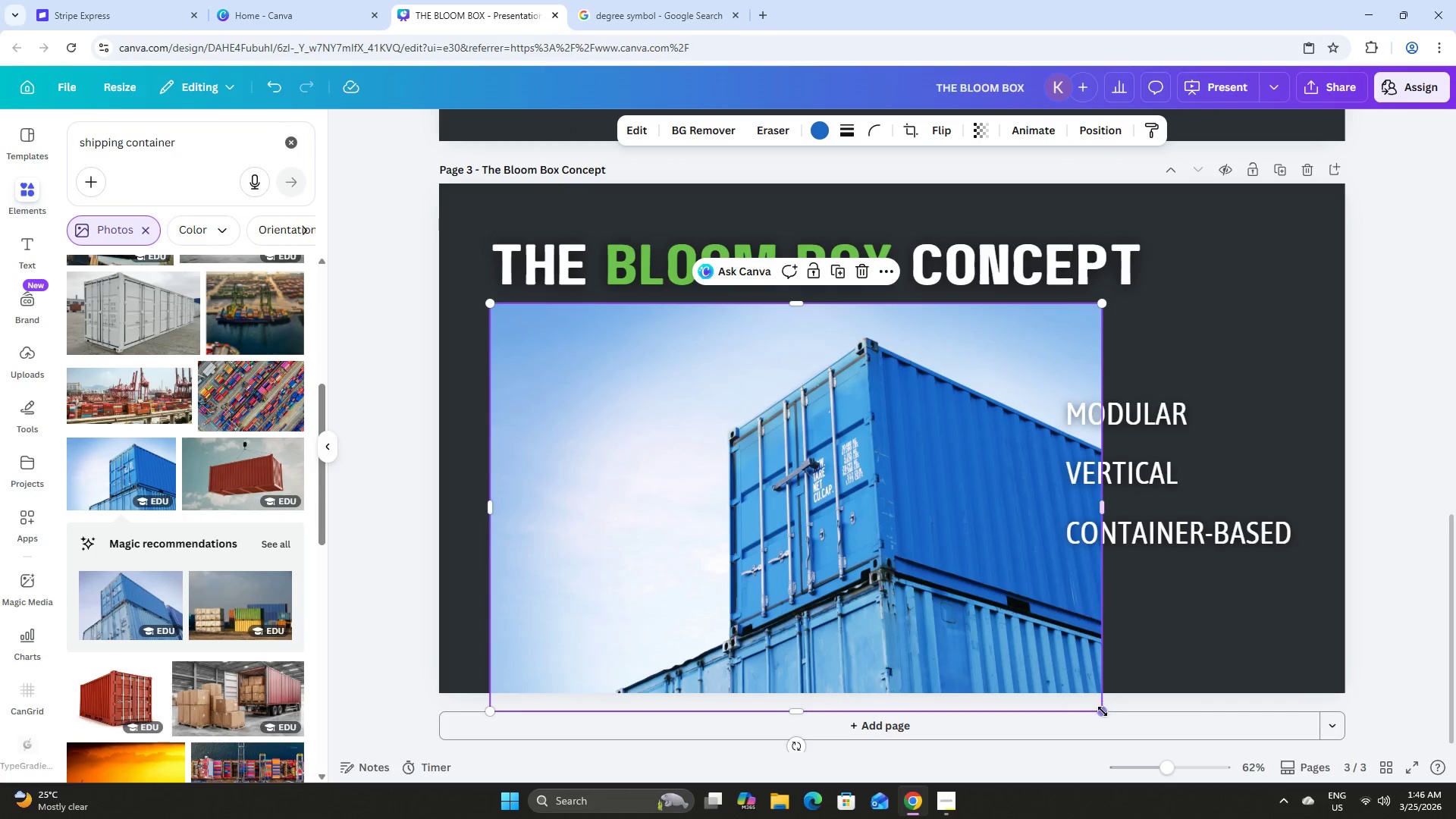 
left_click_drag(start_coordinate=[1103, 711], to_coordinate=[987, 635])
 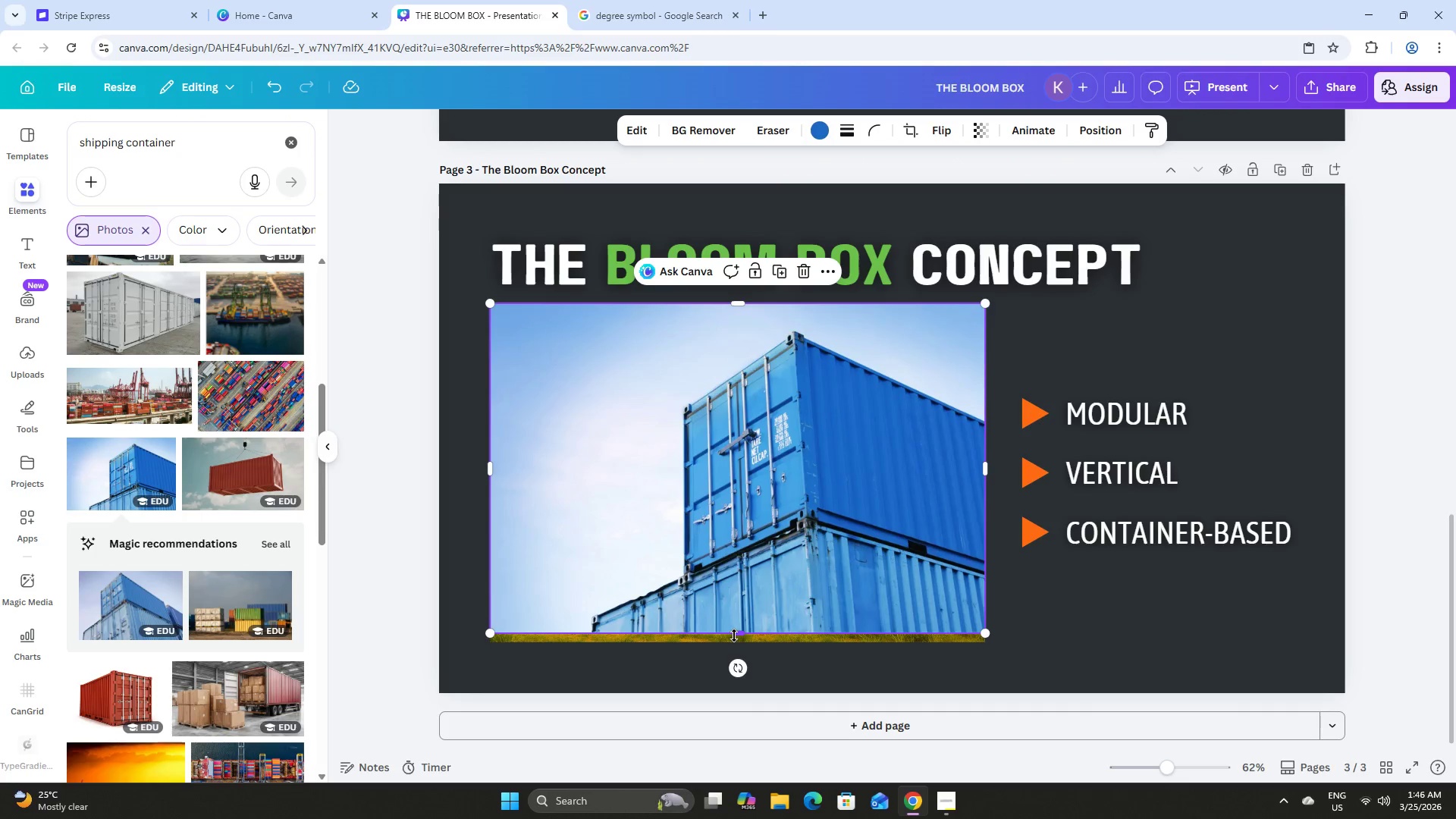 
left_click_drag(start_coordinate=[734, 635], to_coordinate=[736, 647])
 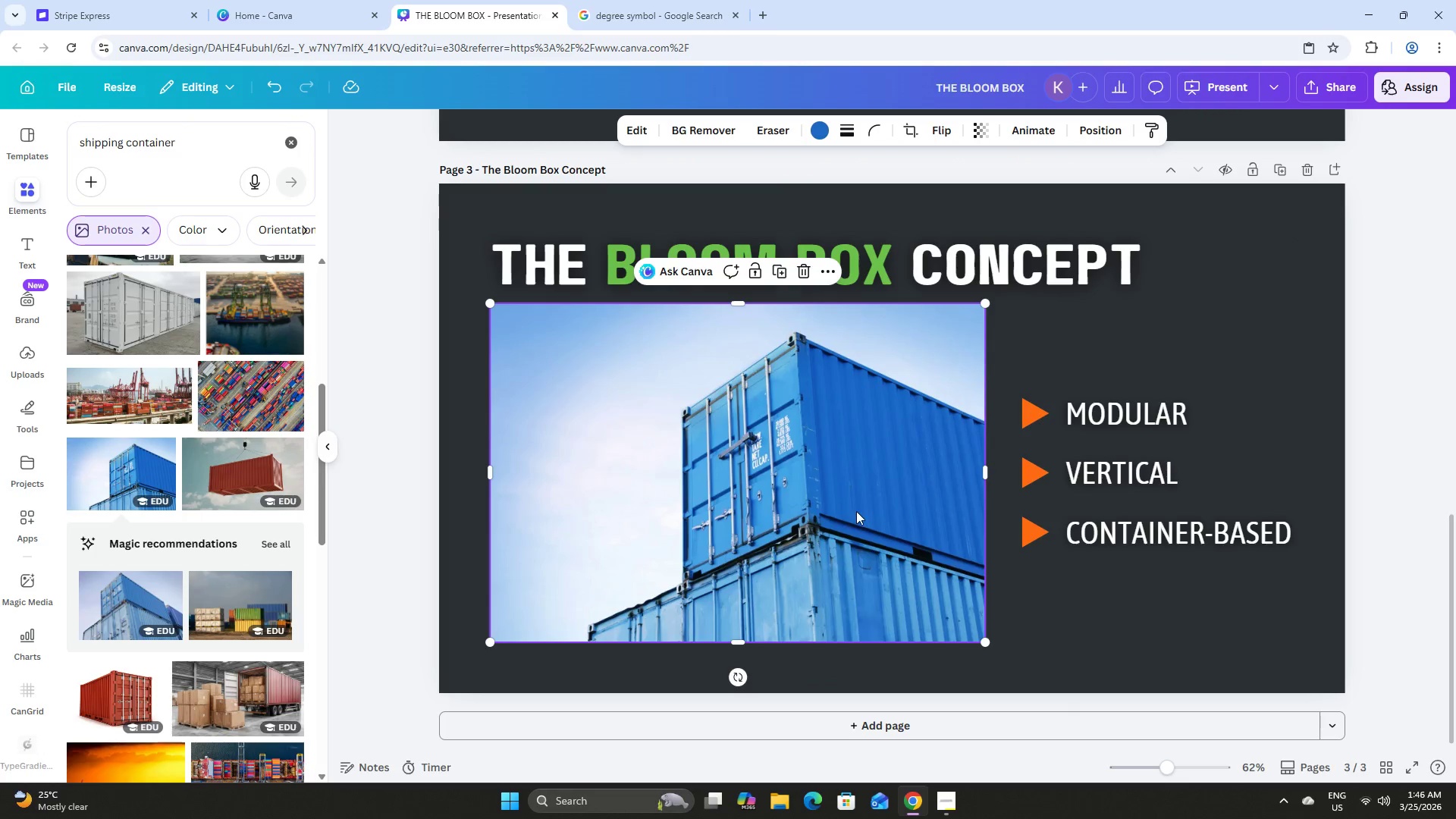 
left_click([857, 511])
 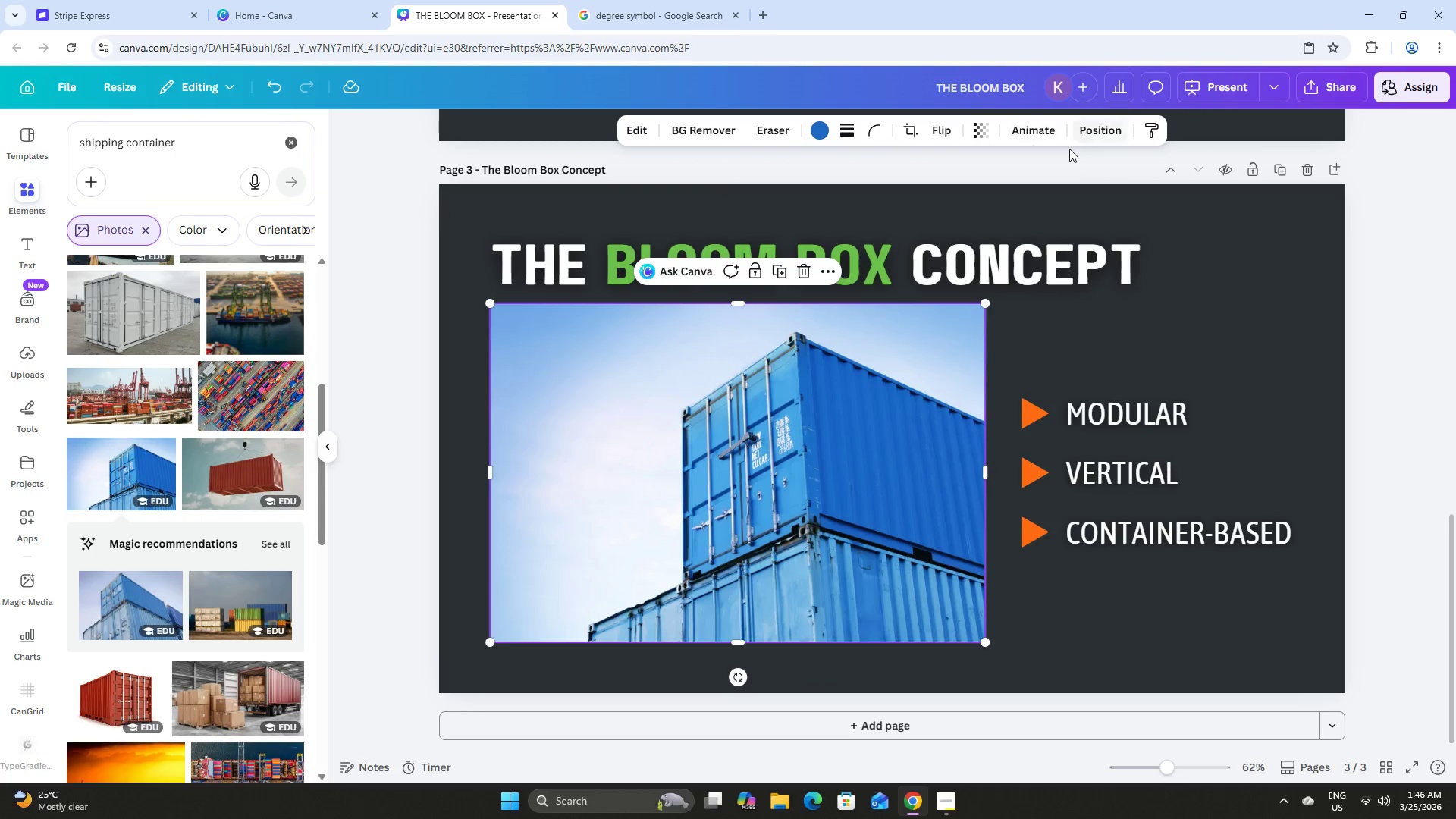 
left_click([1090, 132])
 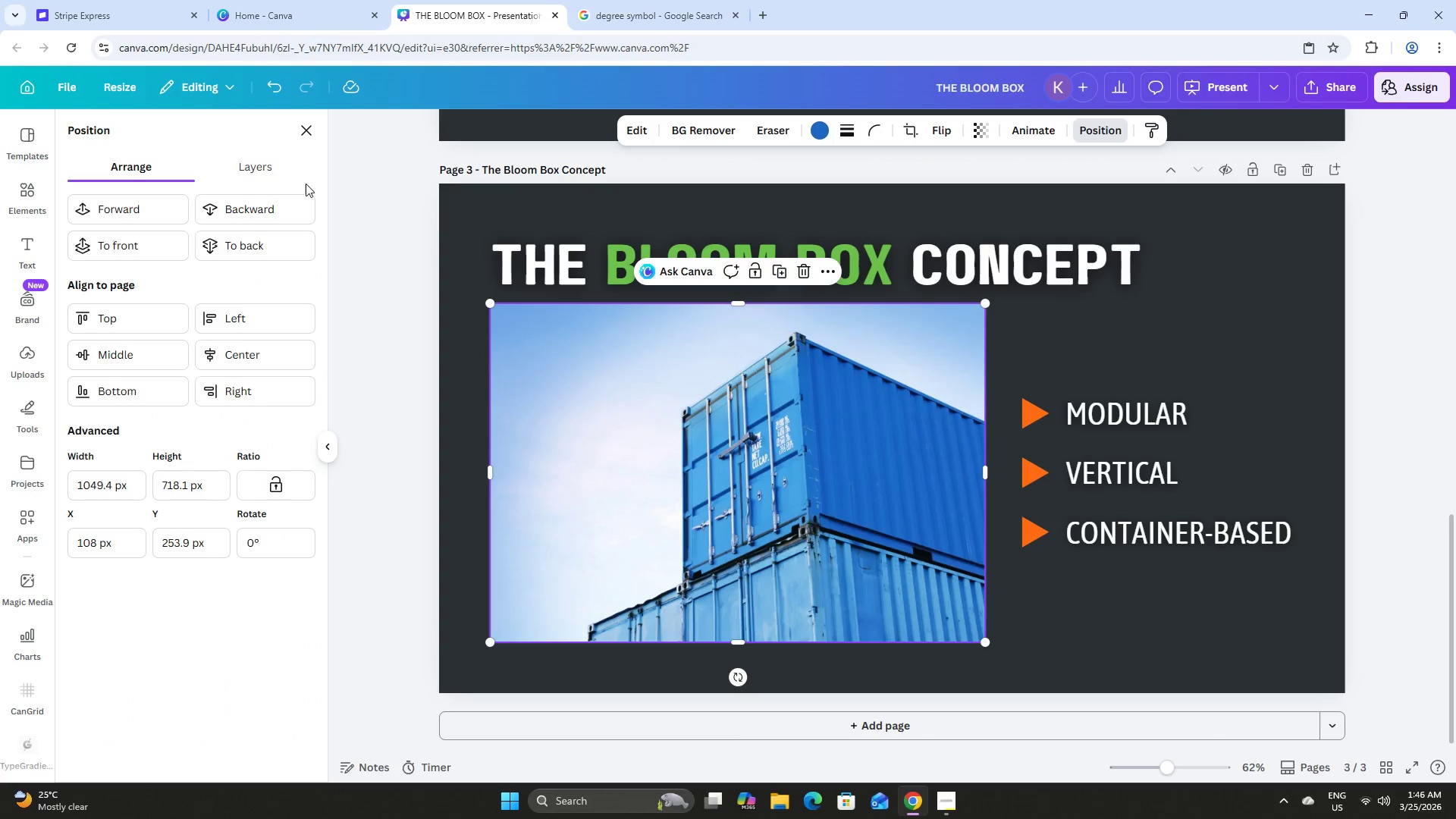 
left_click([290, 169])
 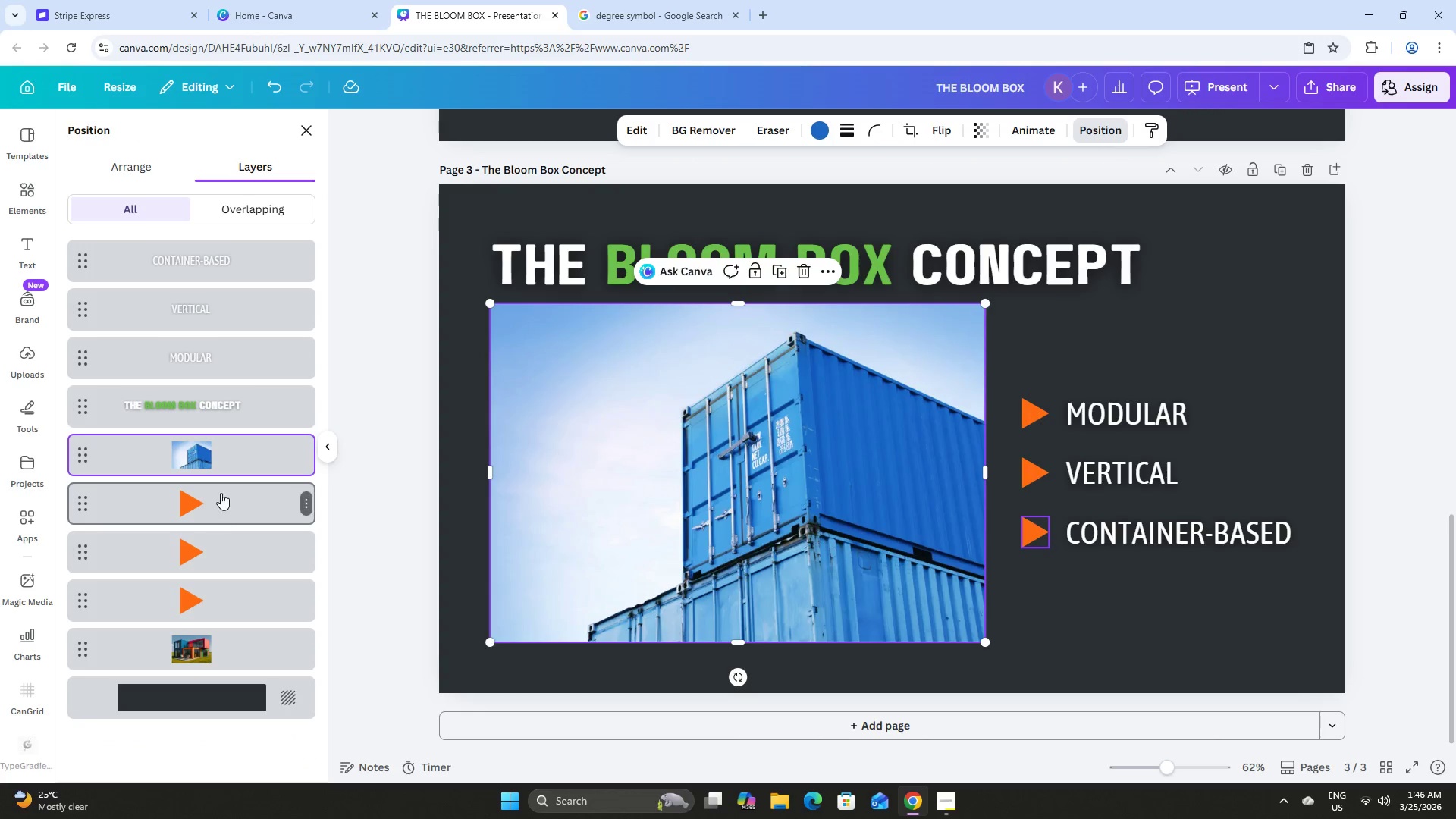 
scroll: coordinate [237, 500], scroll_direction: down, amount: 3.0
 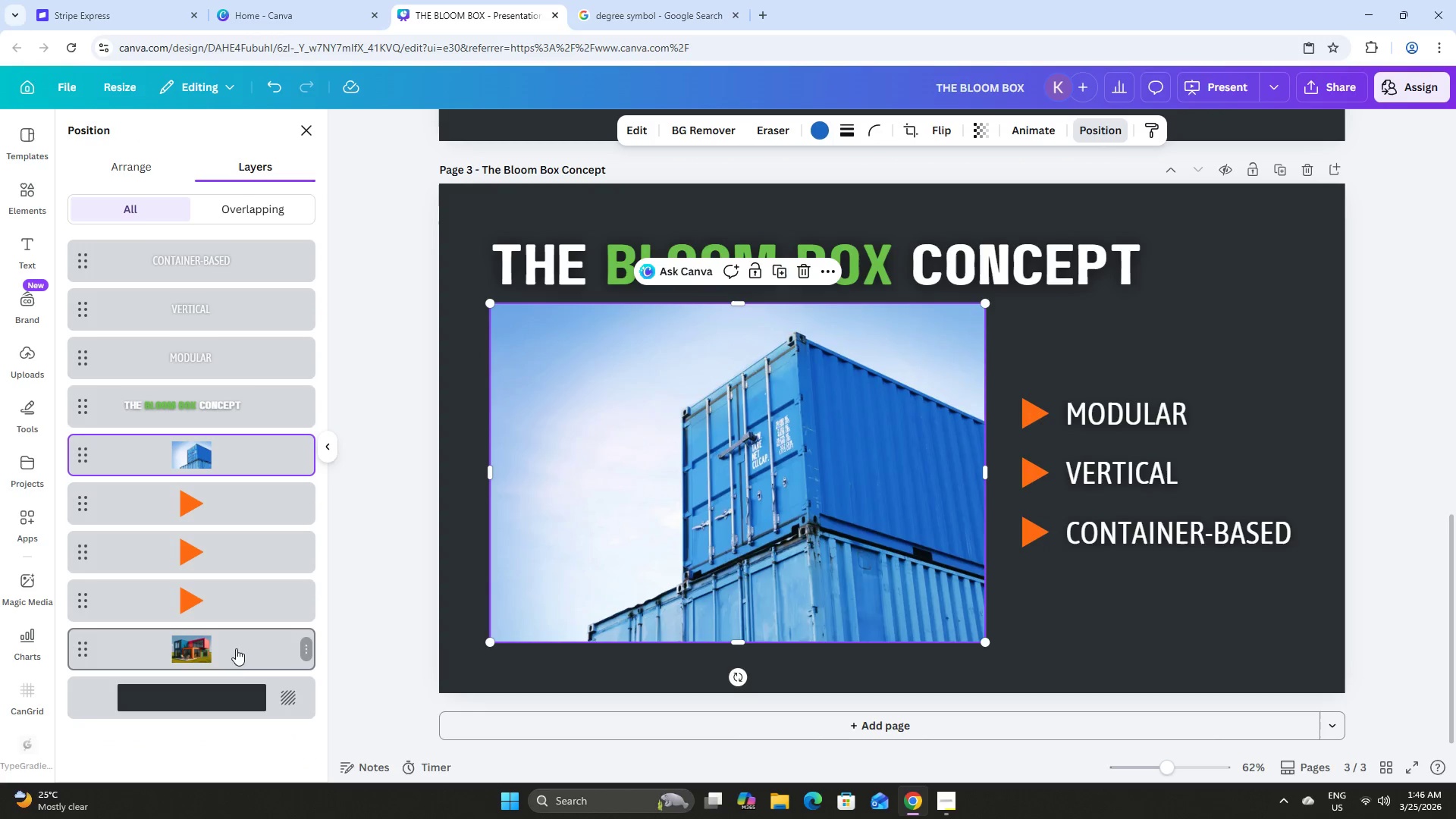 
right_click([240, 652])
 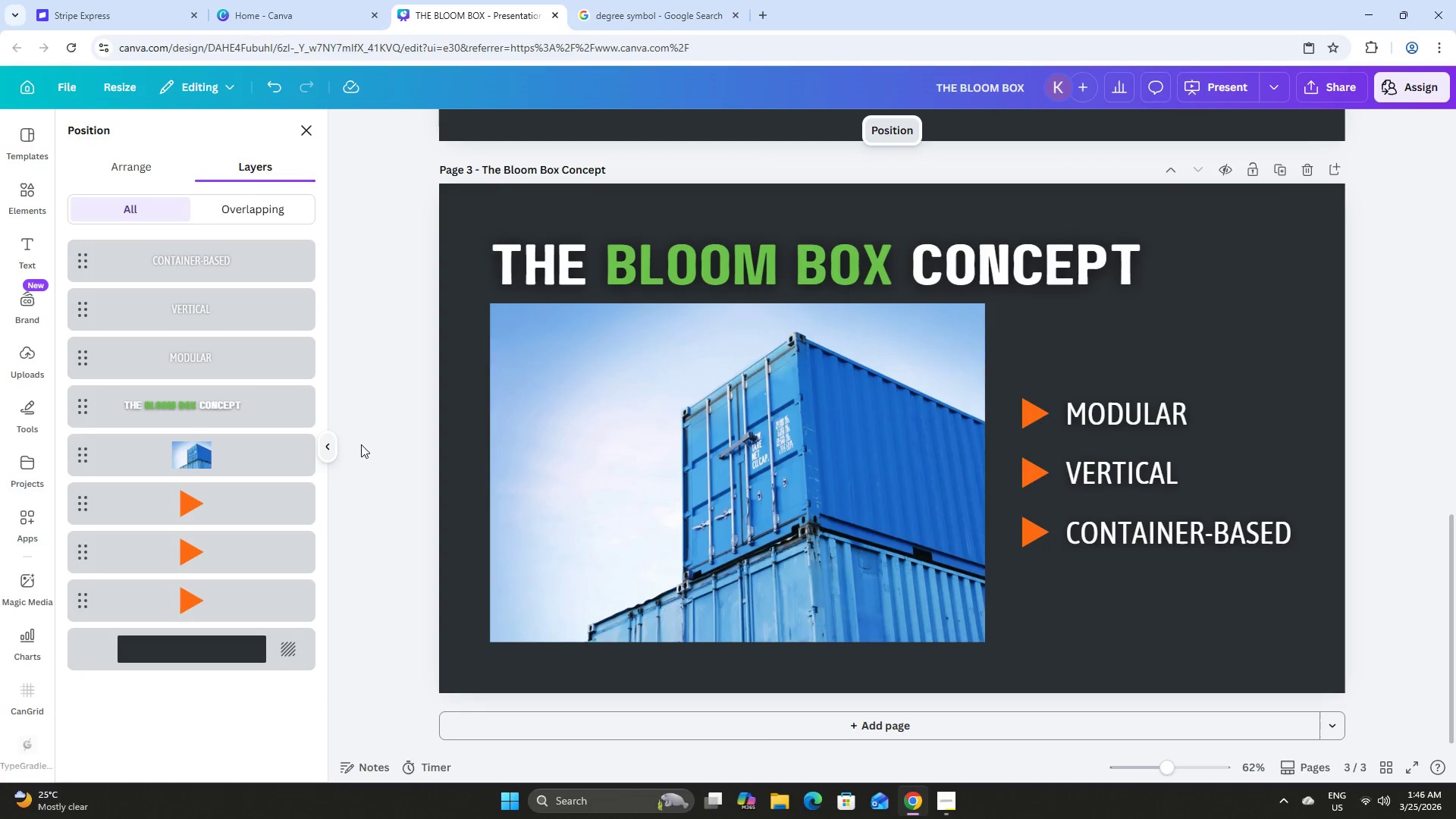 
left_click([1126, 618])
 